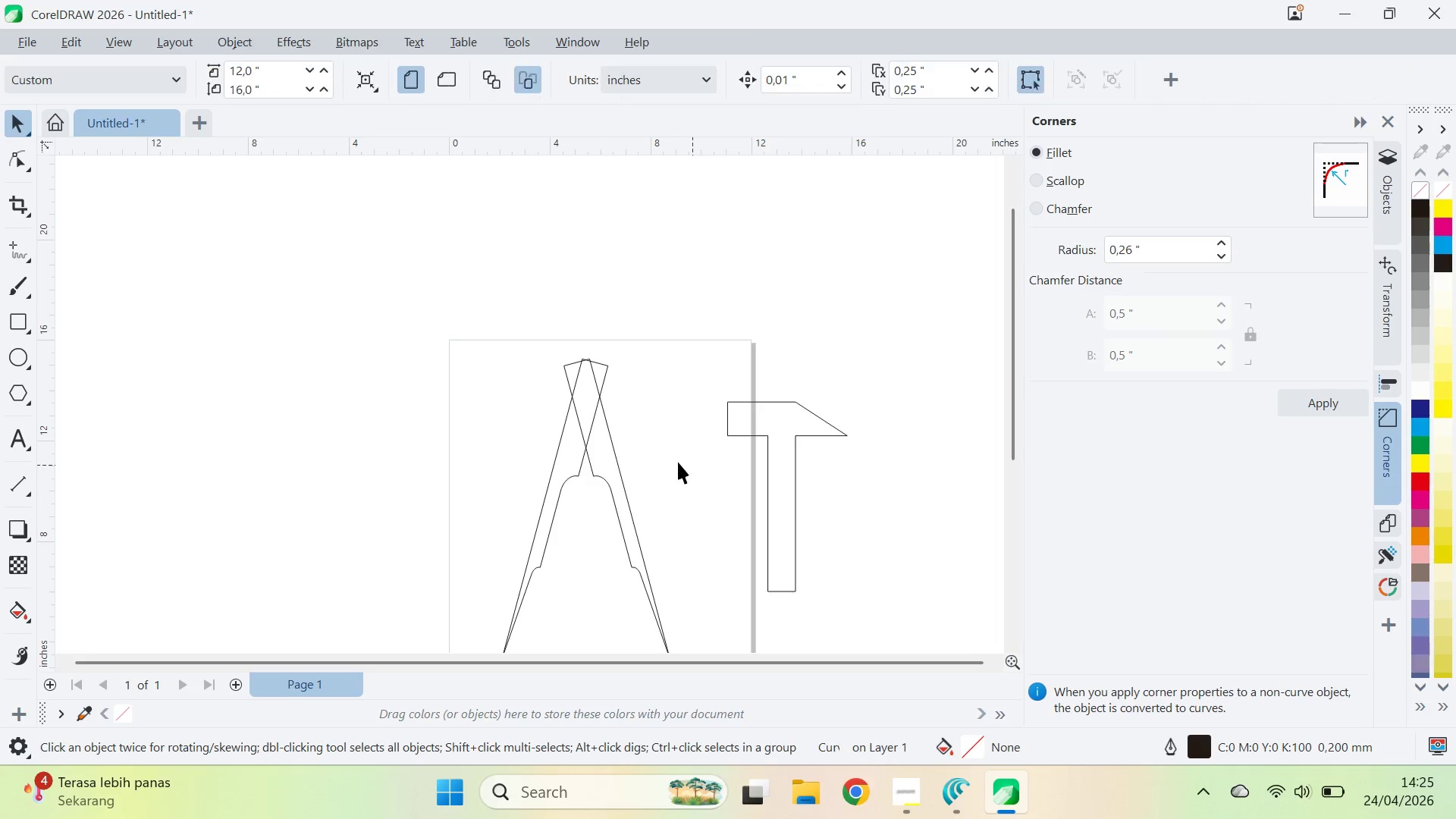 
hold_key(key=ShiftLeft, duration=5.55)
 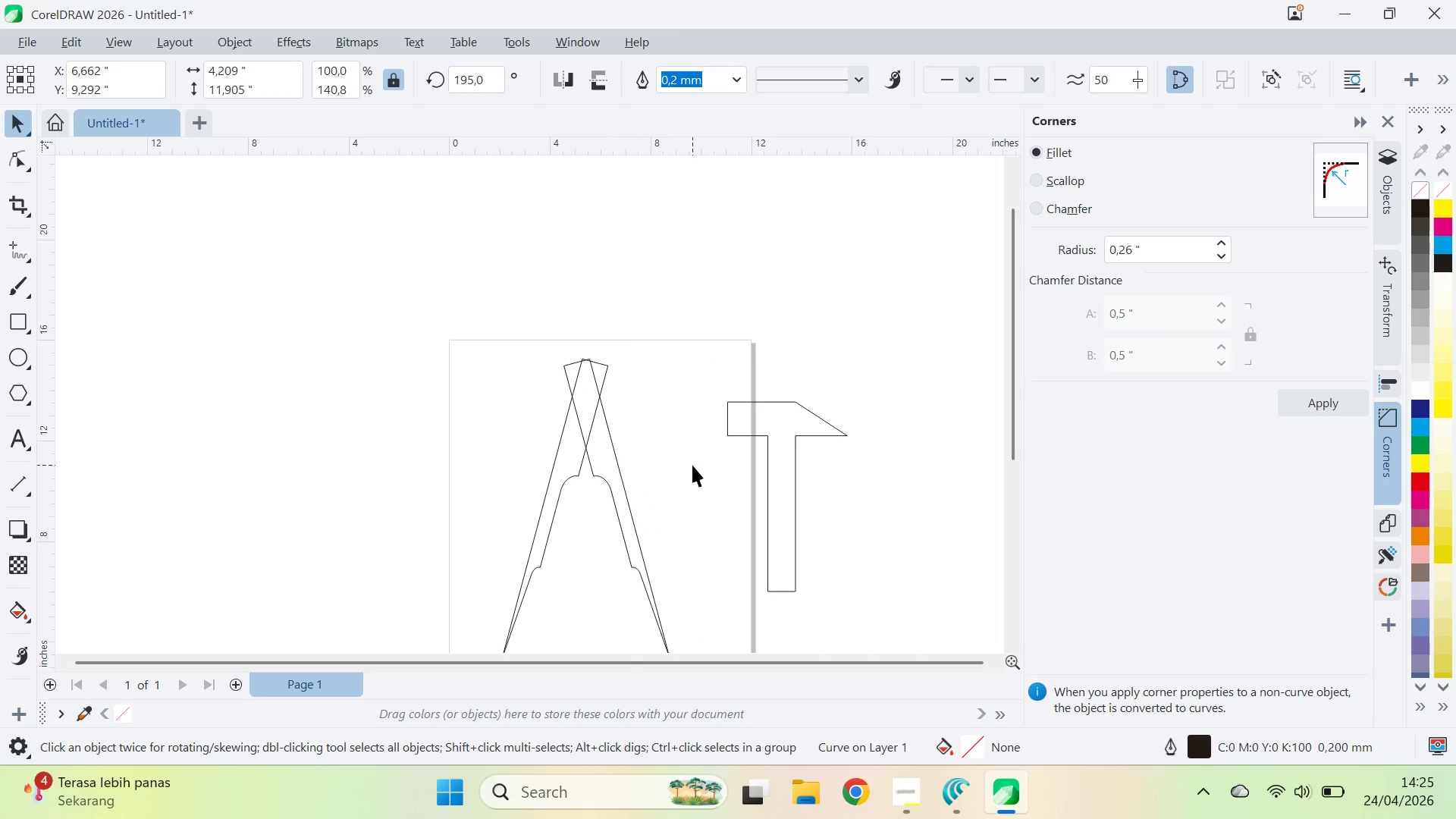 
left_click([692, 465])
 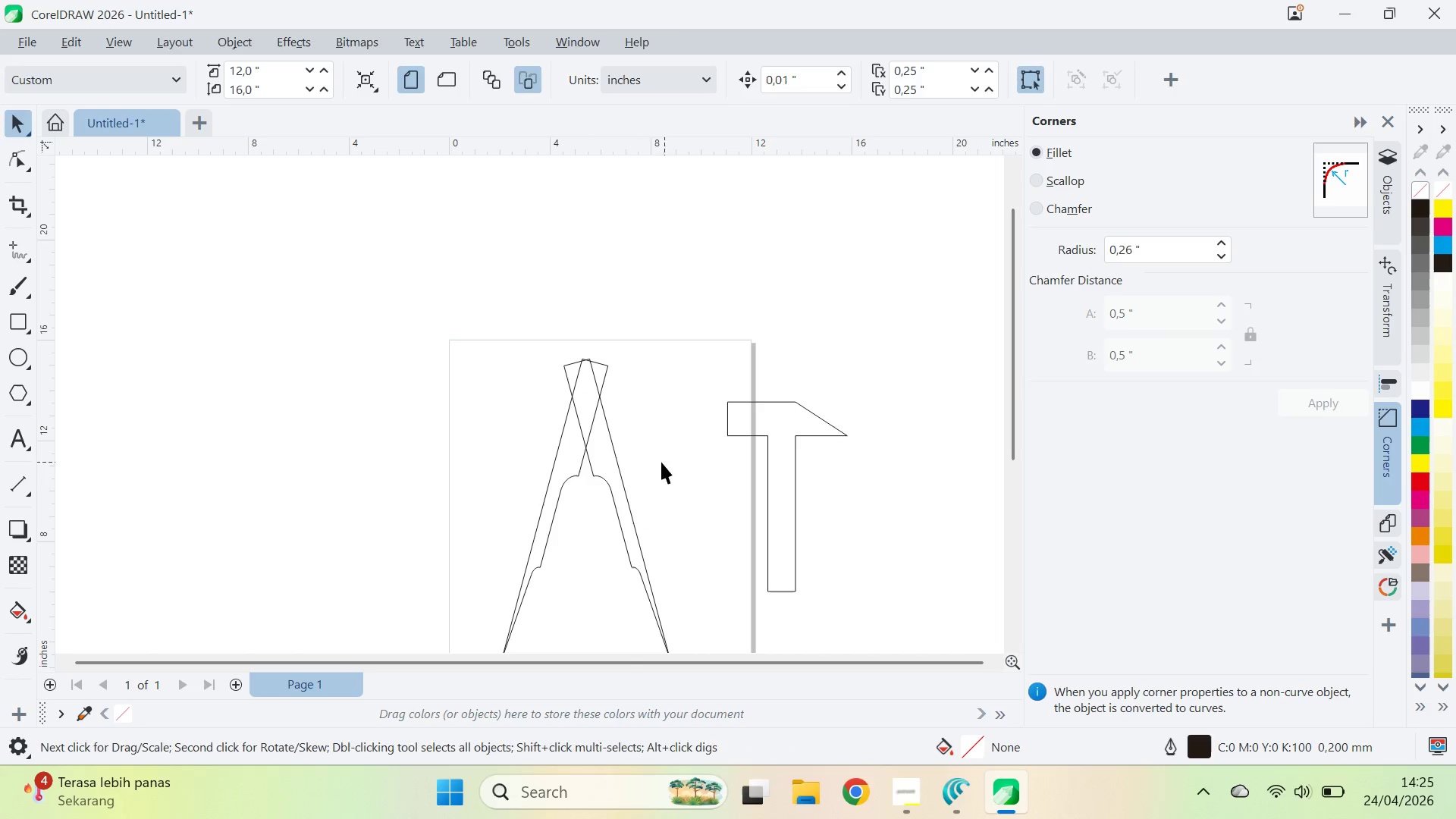 
type(qz)
 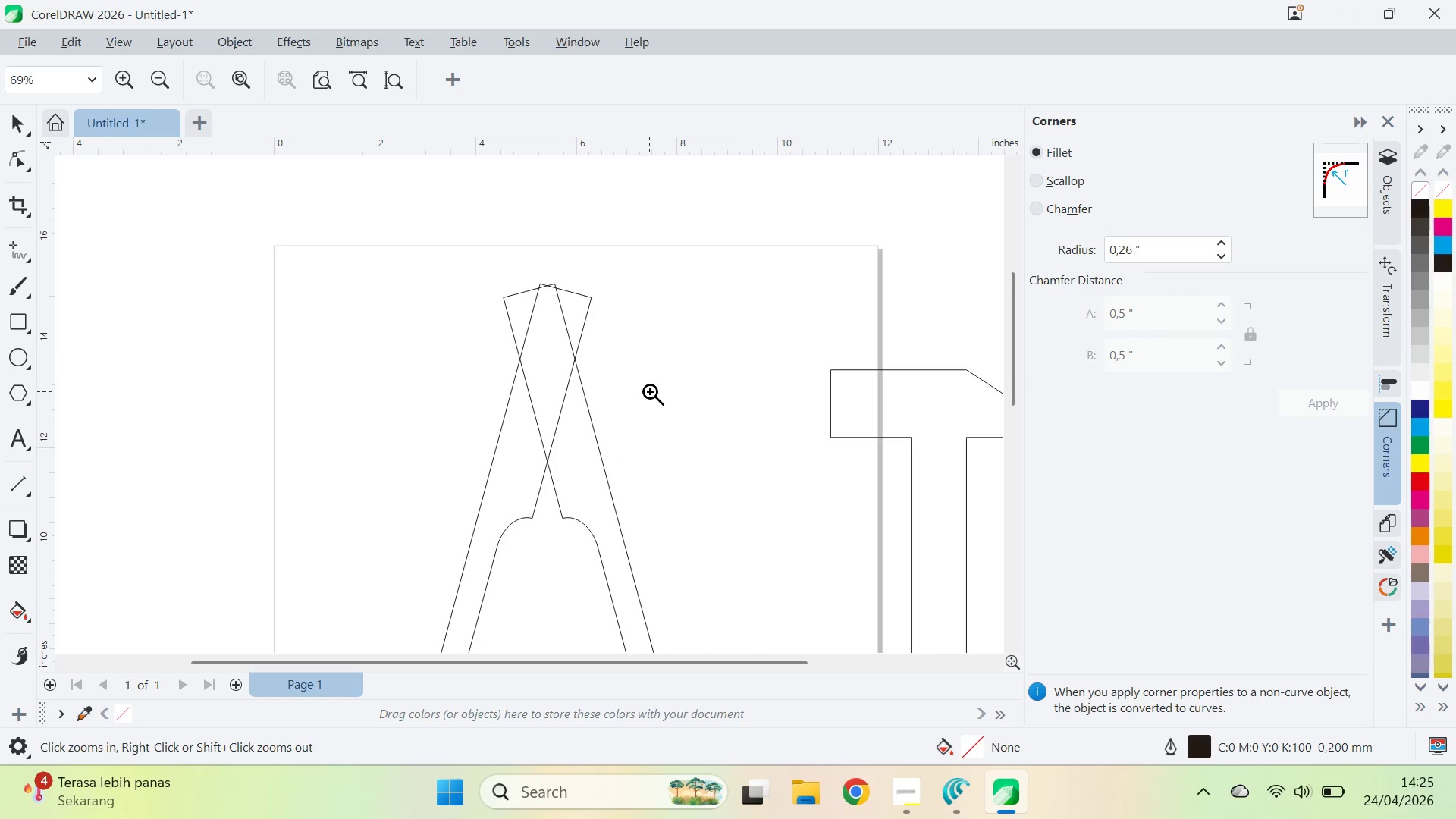 
left_click_drag(start_coordinate=[652, 459], to_coordinate=[711, 428])
 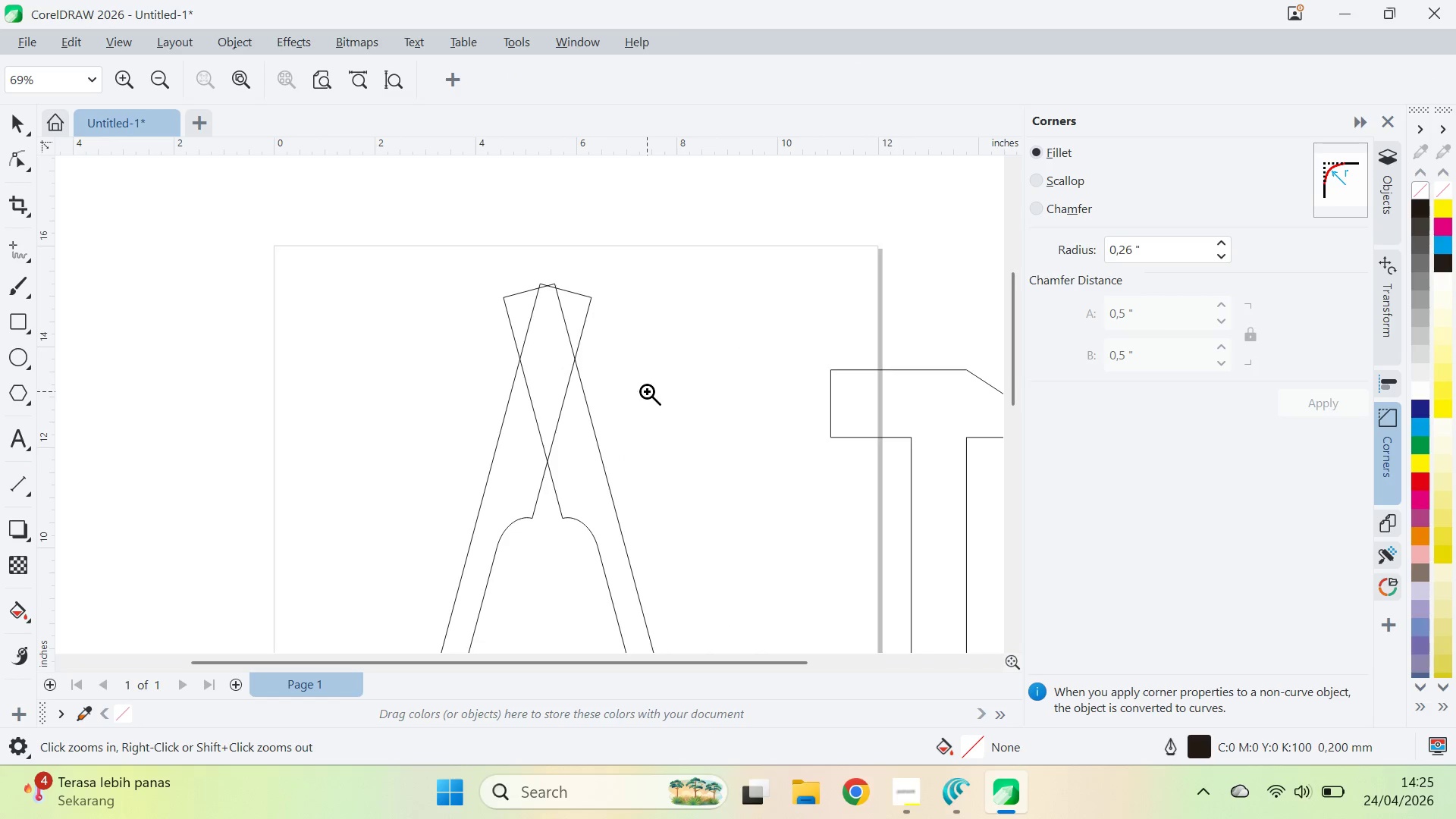 
key(Alt+AltLeft)
 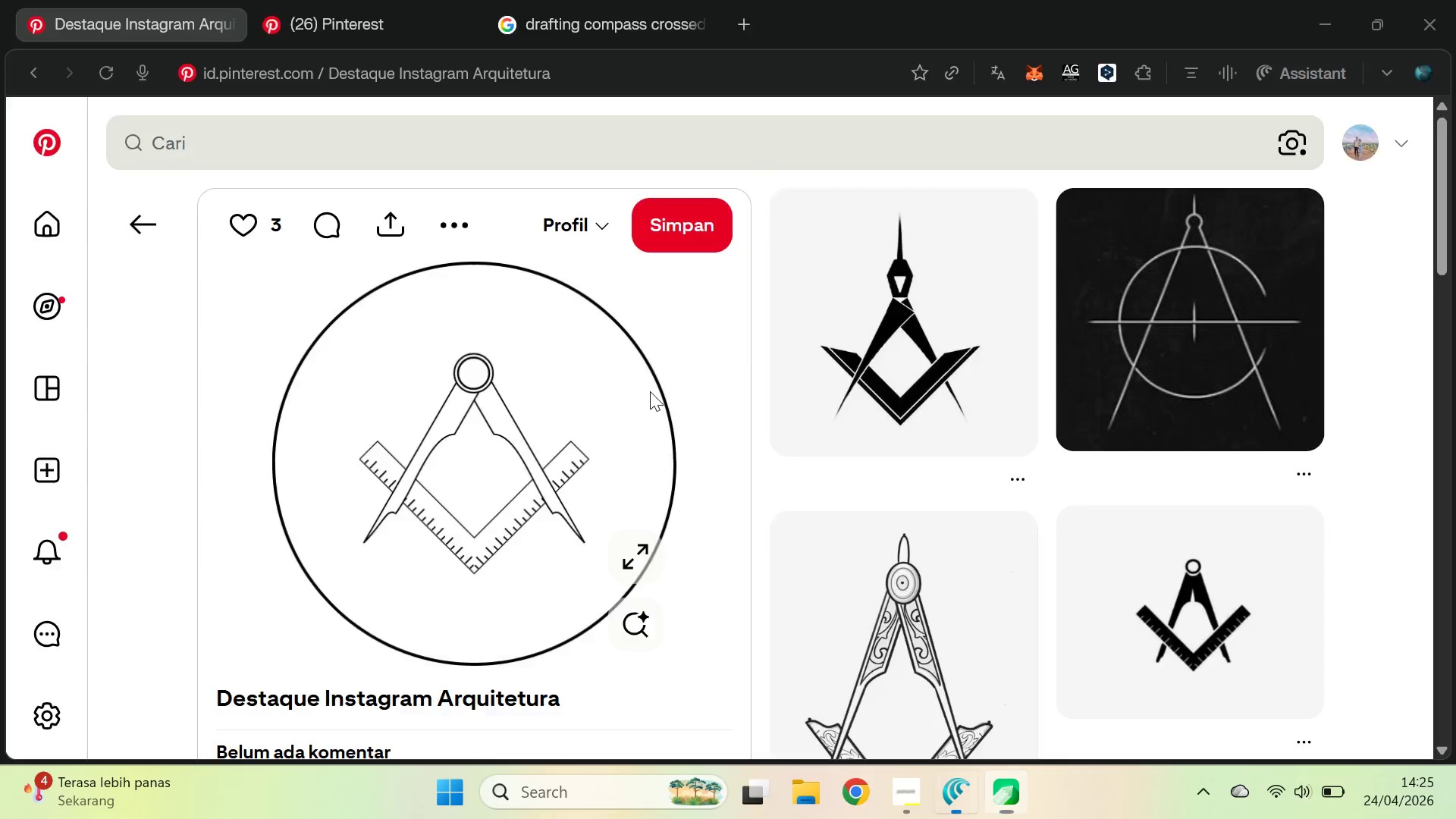 
key(Alt+Tab)
 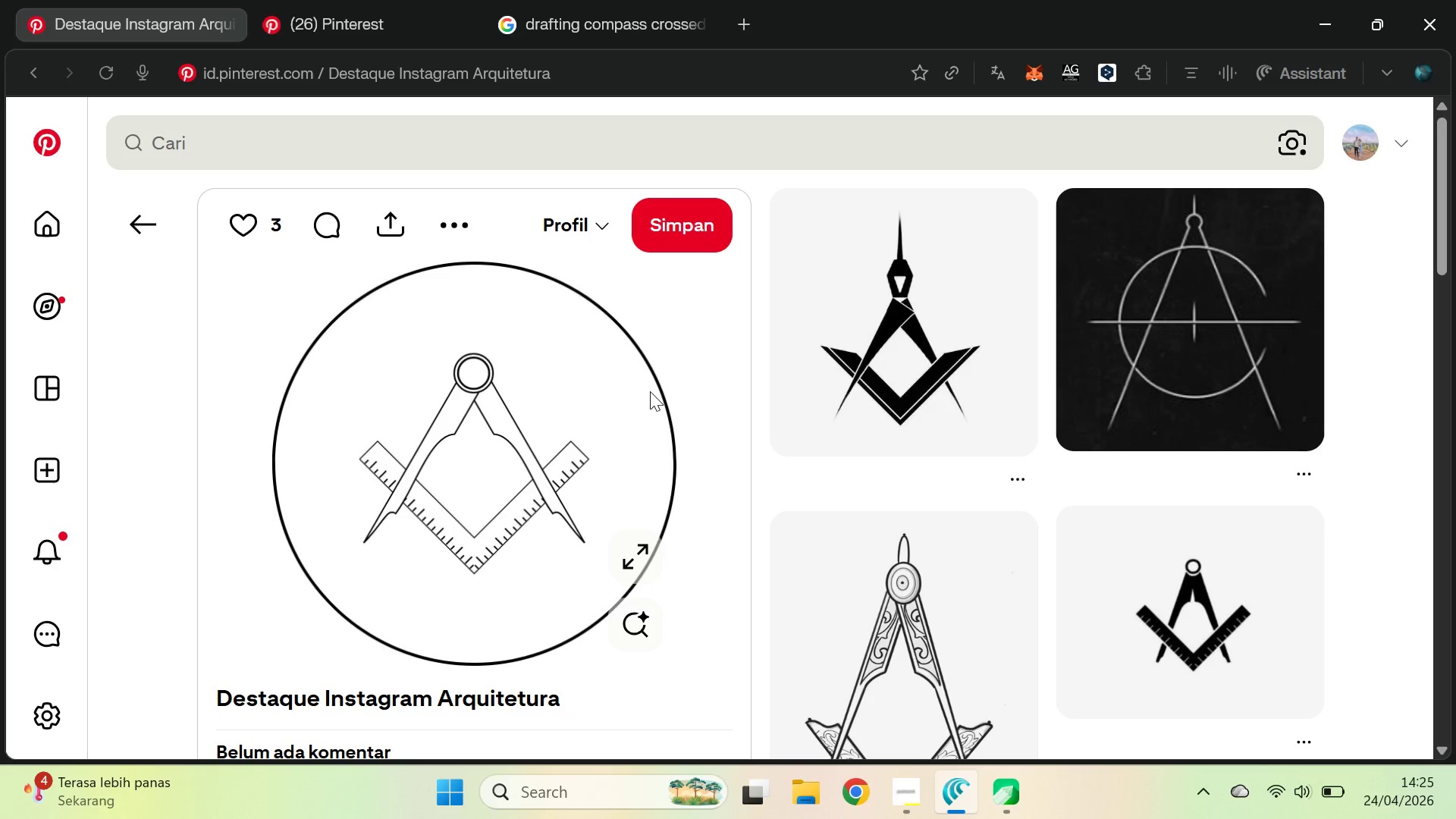 
key(Alt+AltLeft)
 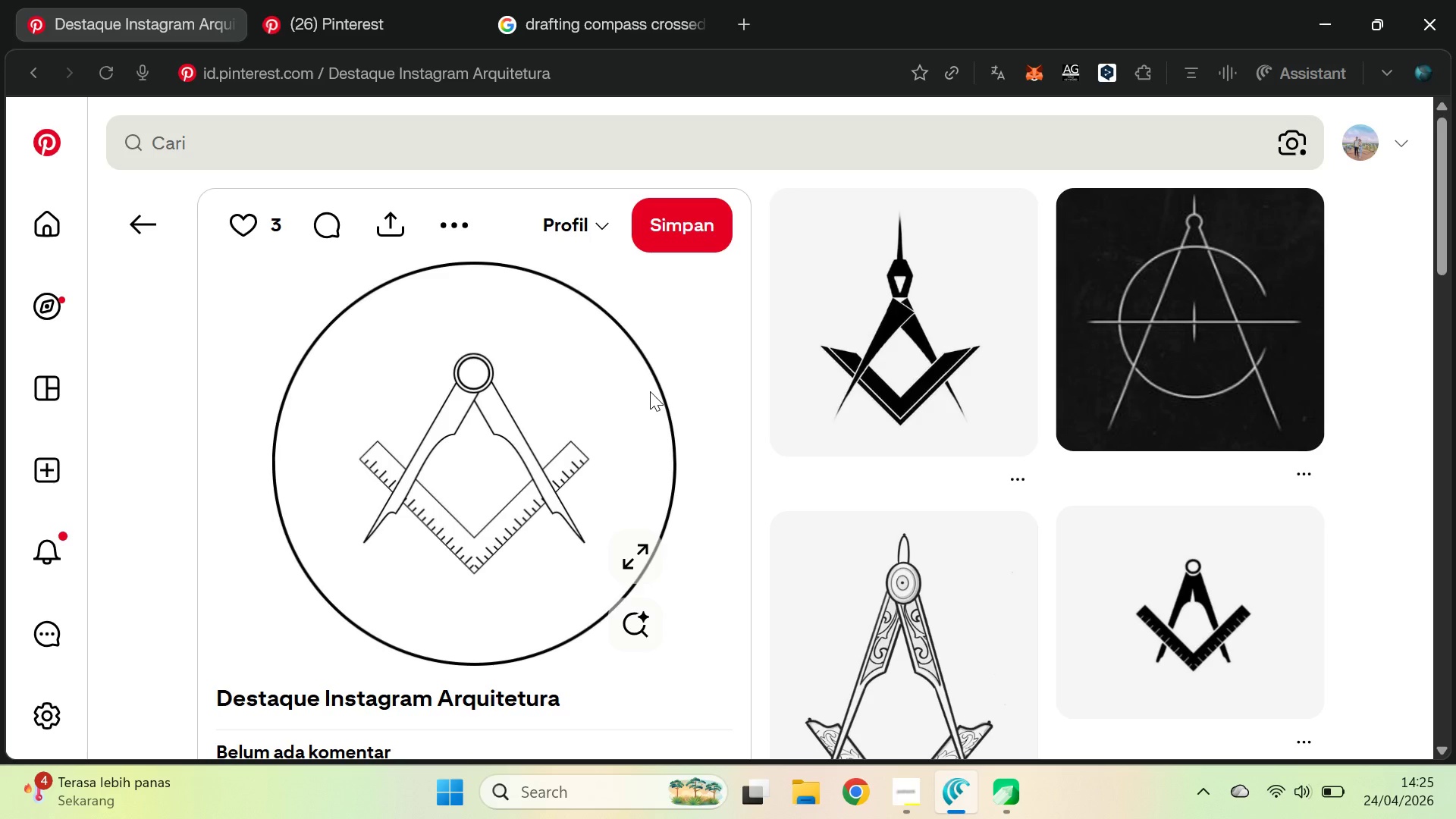 
key(Alt+Tab)
 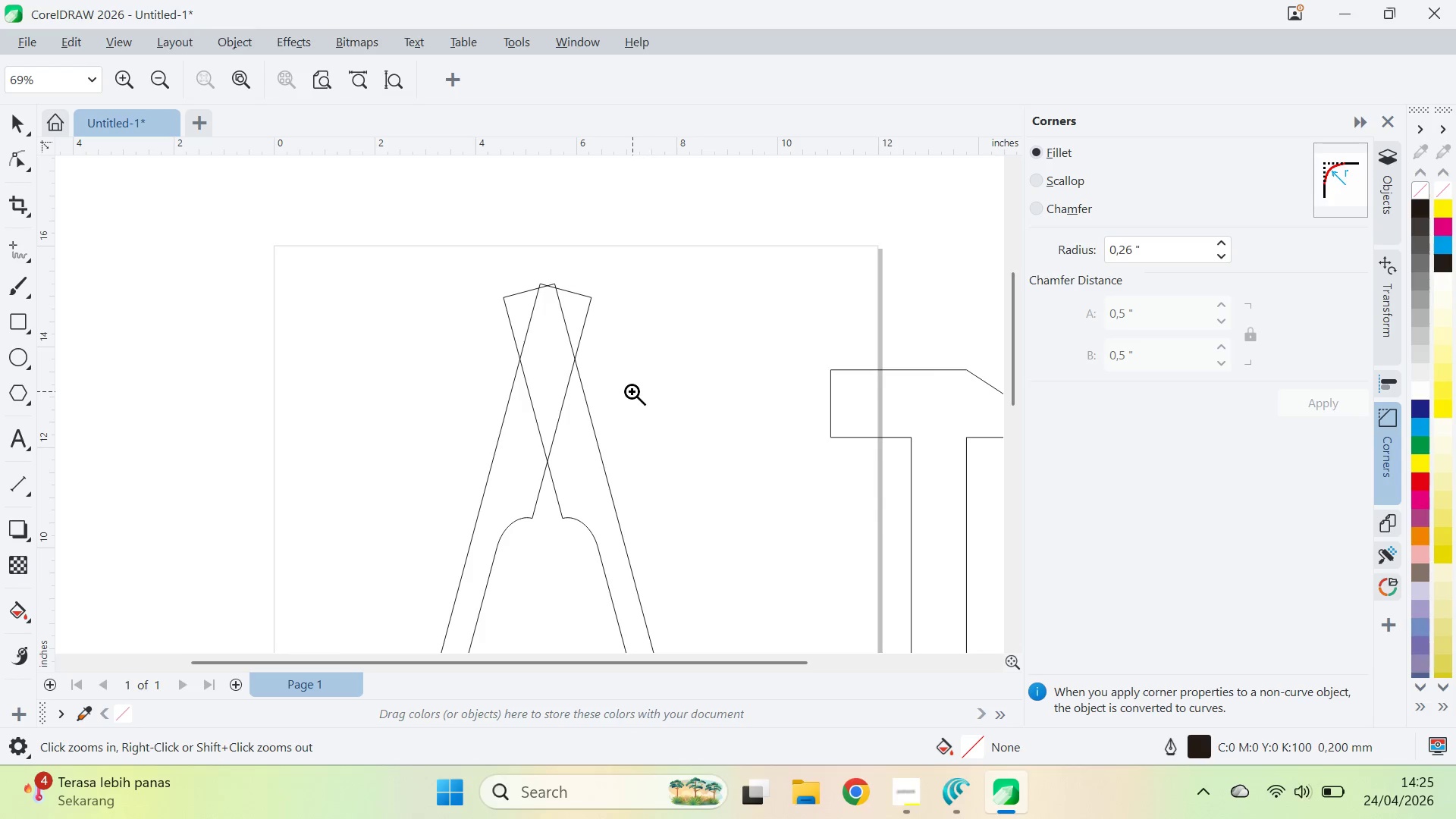 
key(V)
 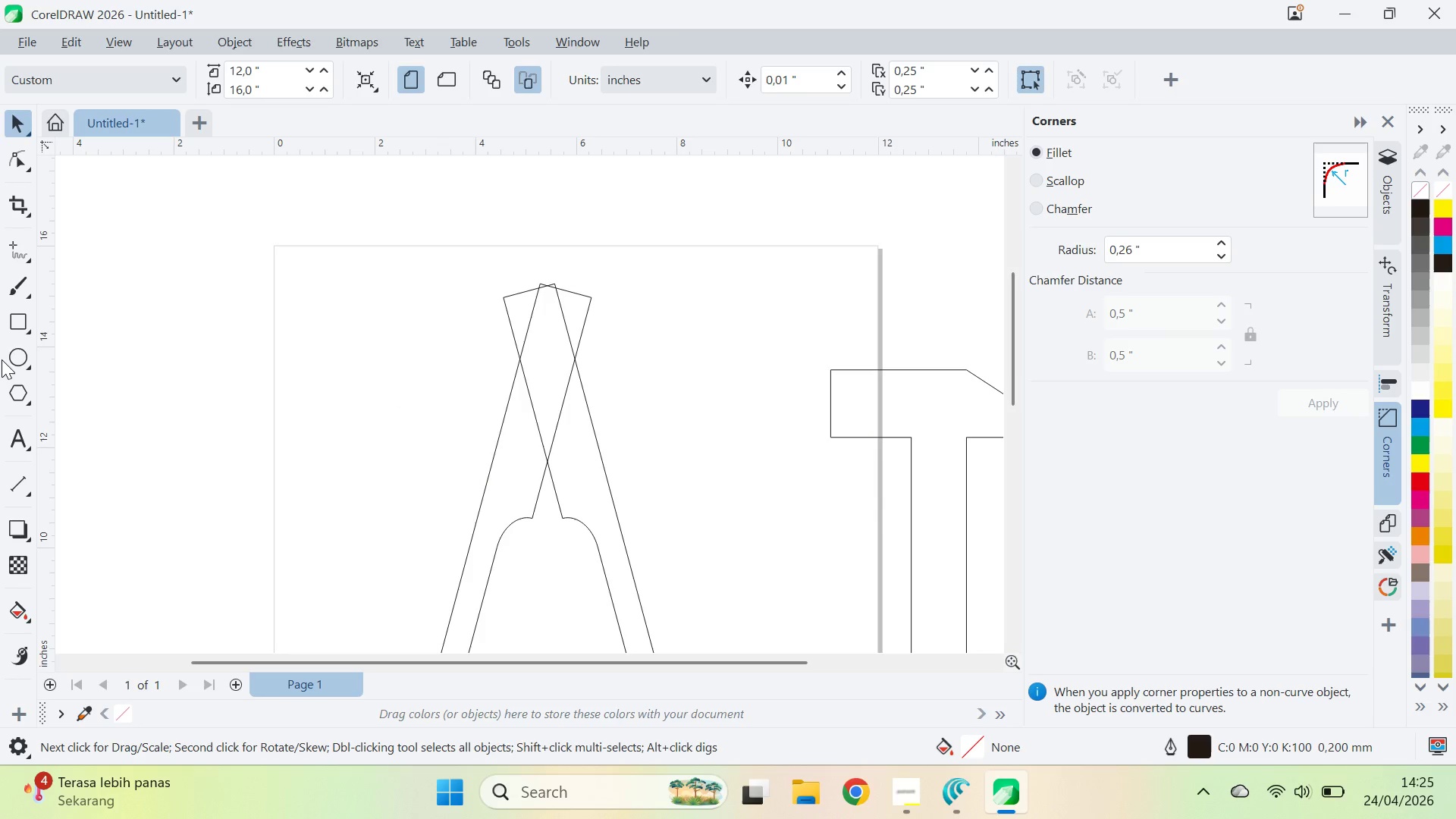 
left_click([15, 361])
 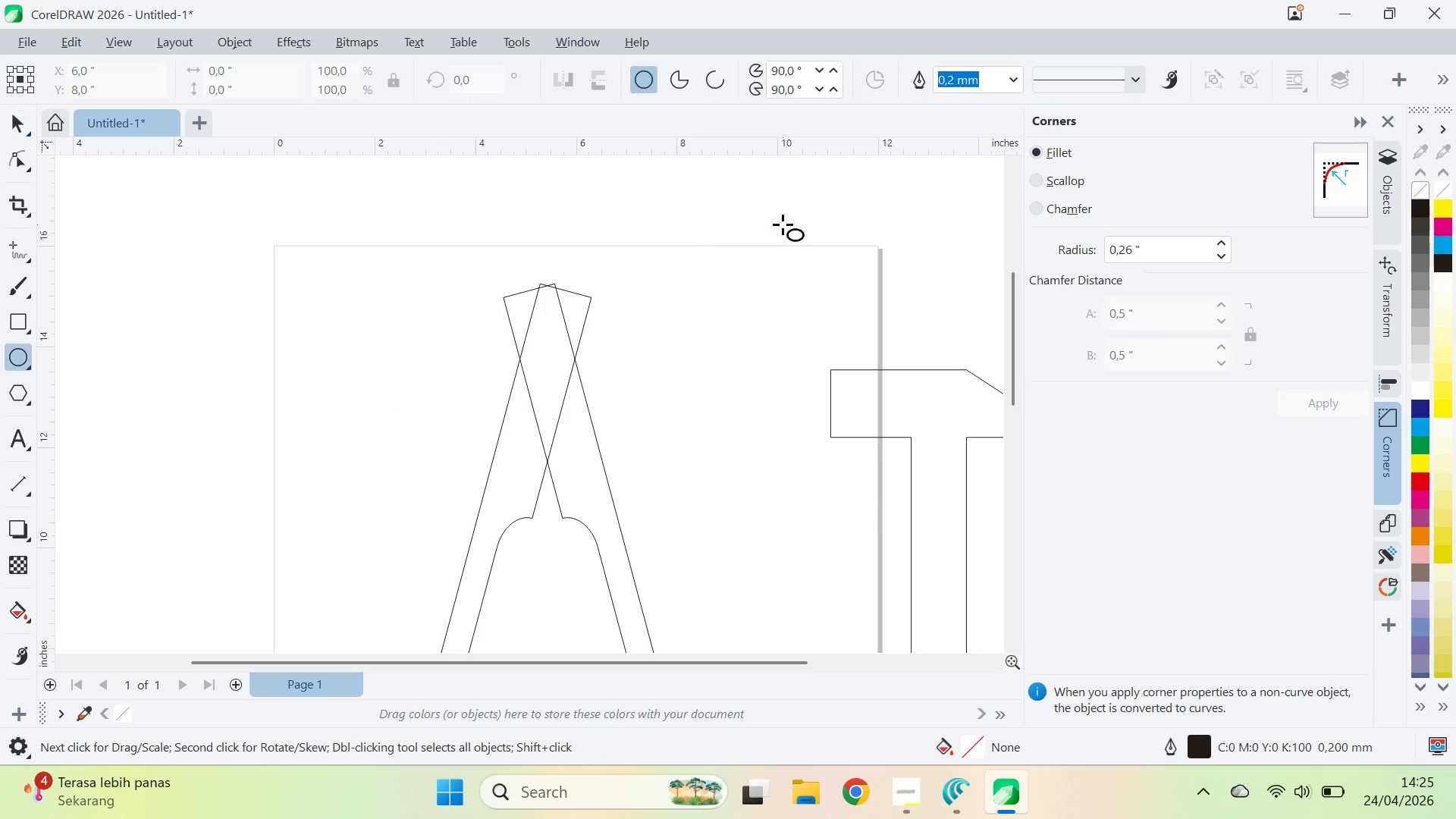 
hold_key(key=ControlLeft, duration=1.05)
left_click_drag(start_coordinate=[461, 281], to_coordinate=[582, 389])
 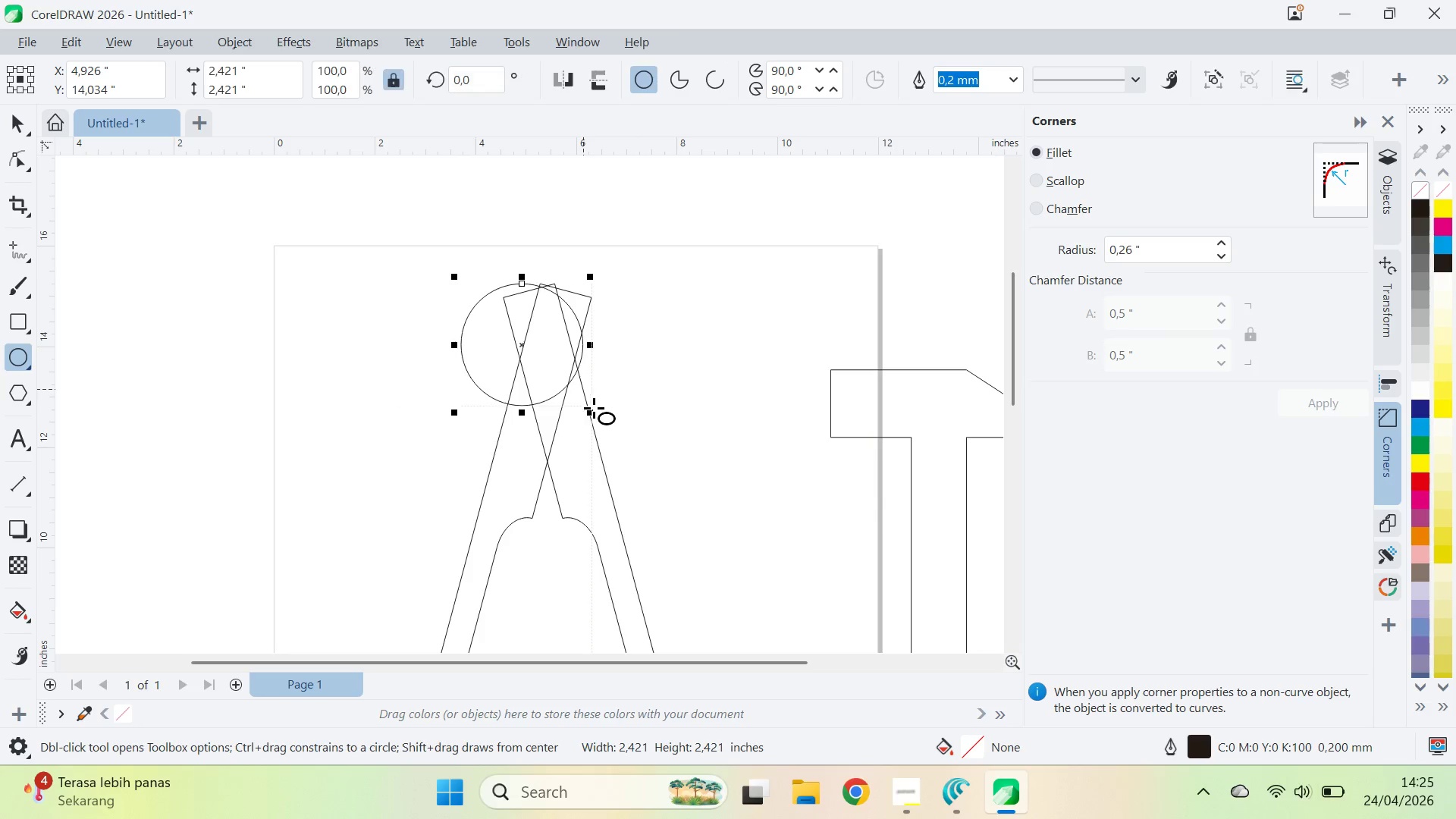 
key(V)
 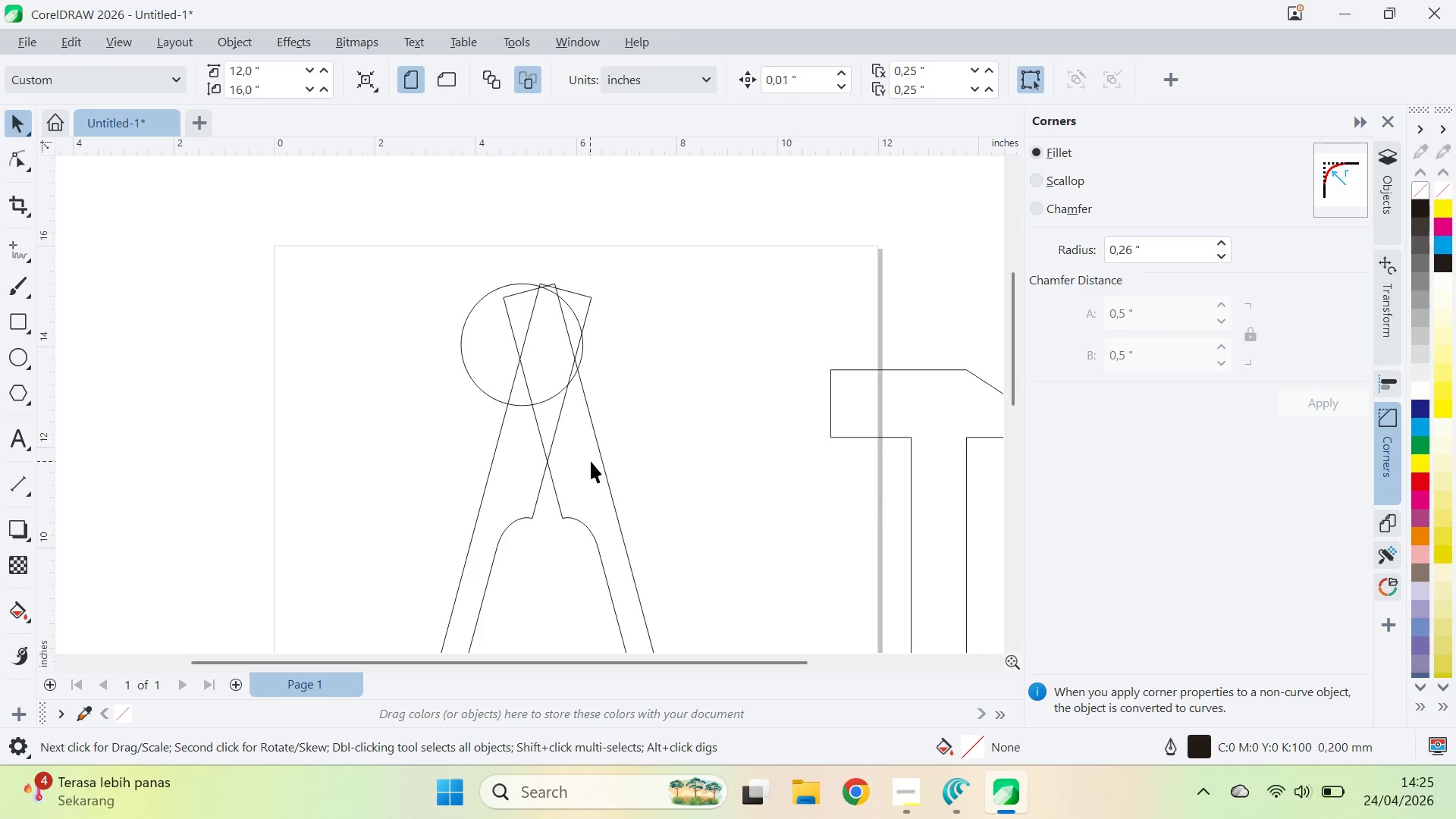 
hold_key(key=ShiftLeft, duration=0.38)
 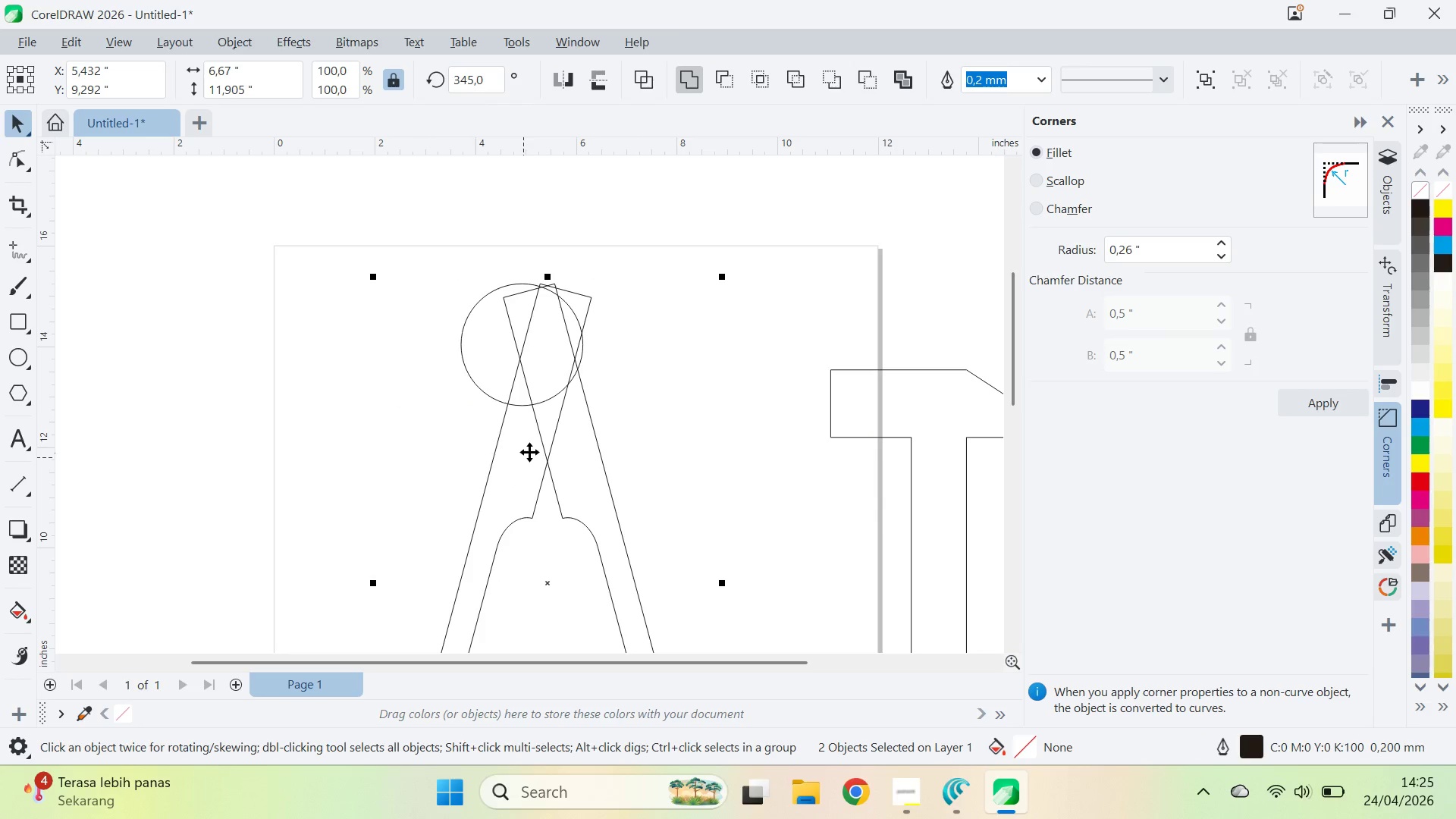 
key(Control+G)
 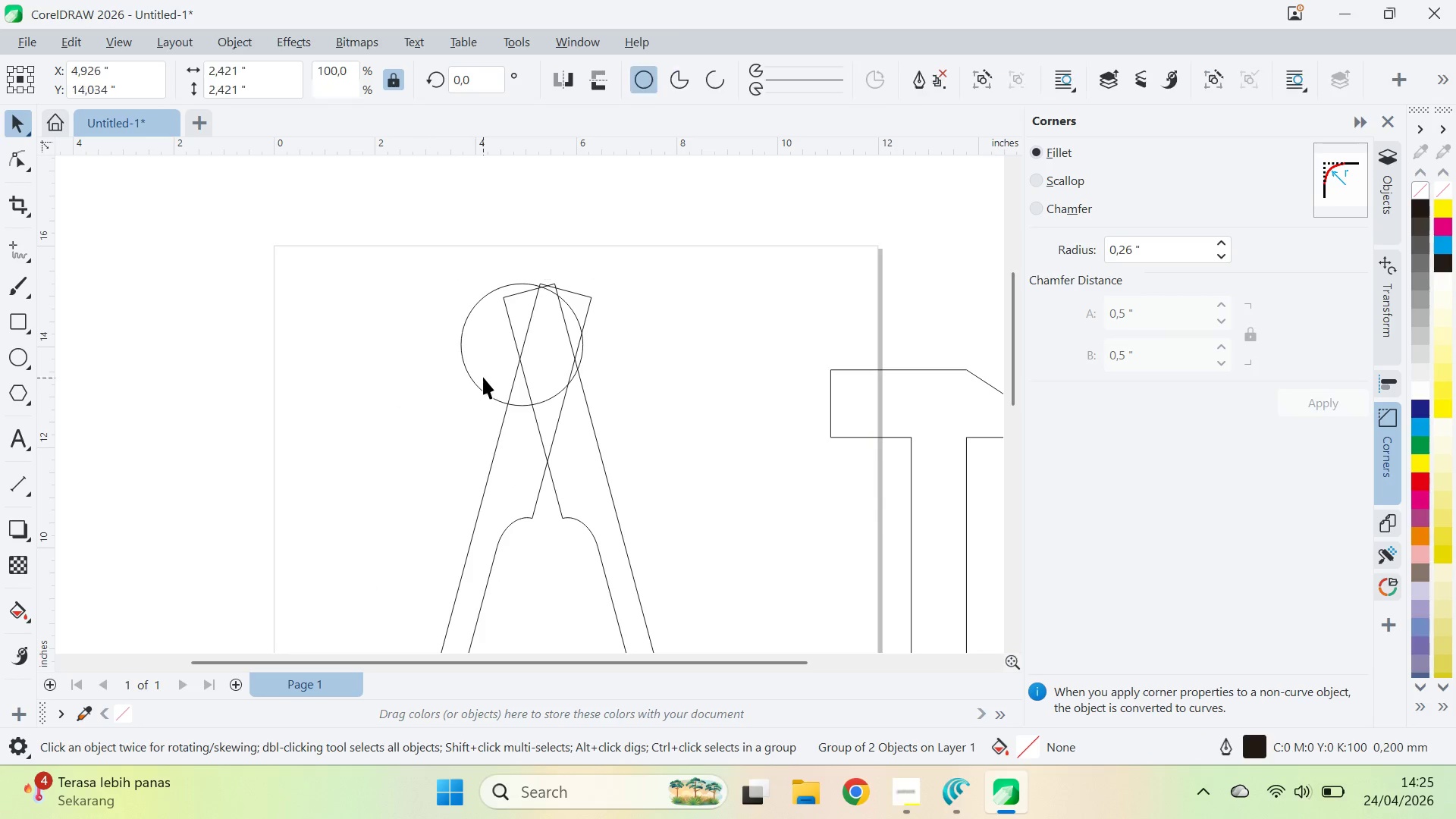 
hold_key(key=ShiftLeft, duration=0.42)
left_click([584, 422])
 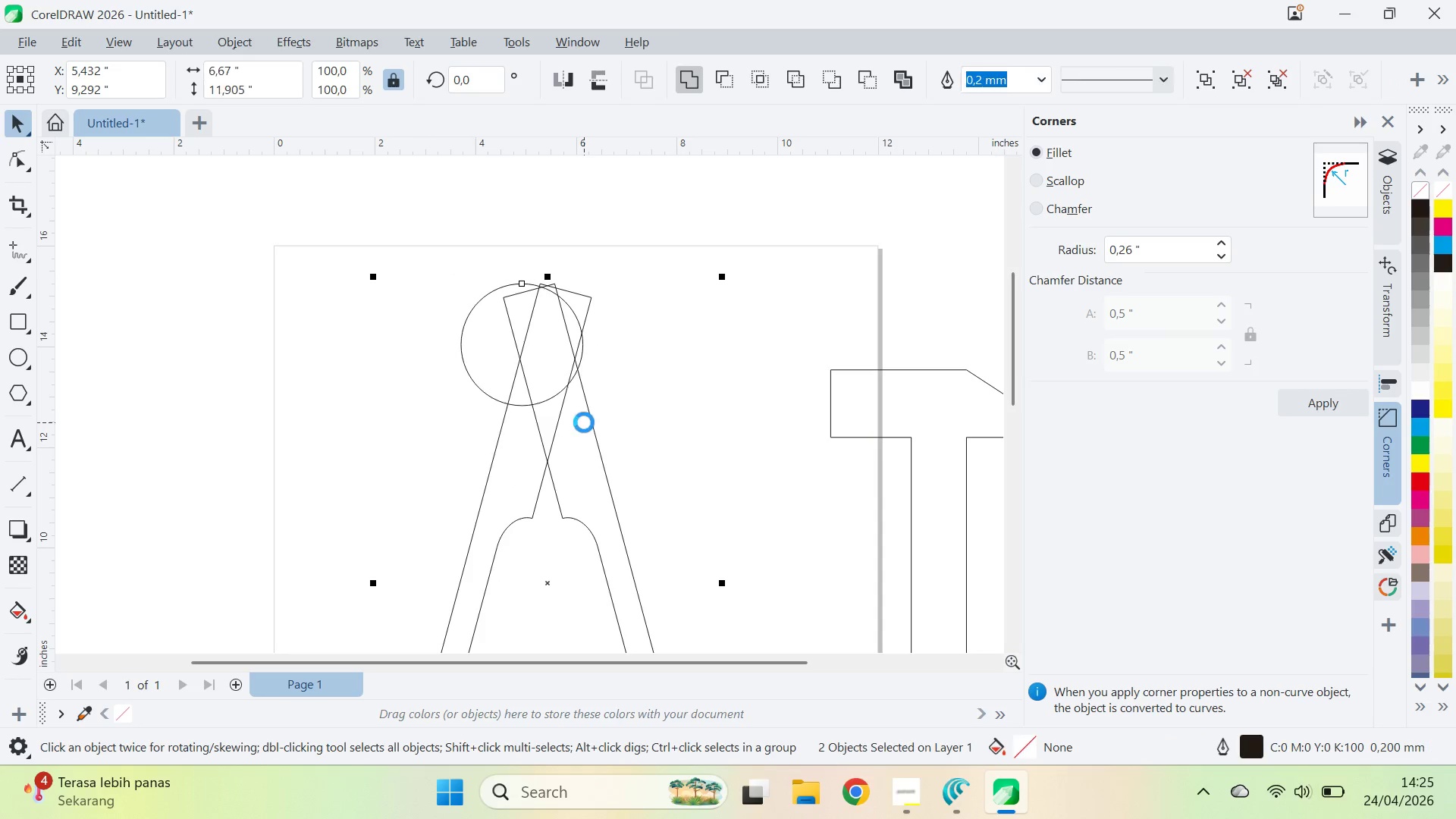 
type(cc)
 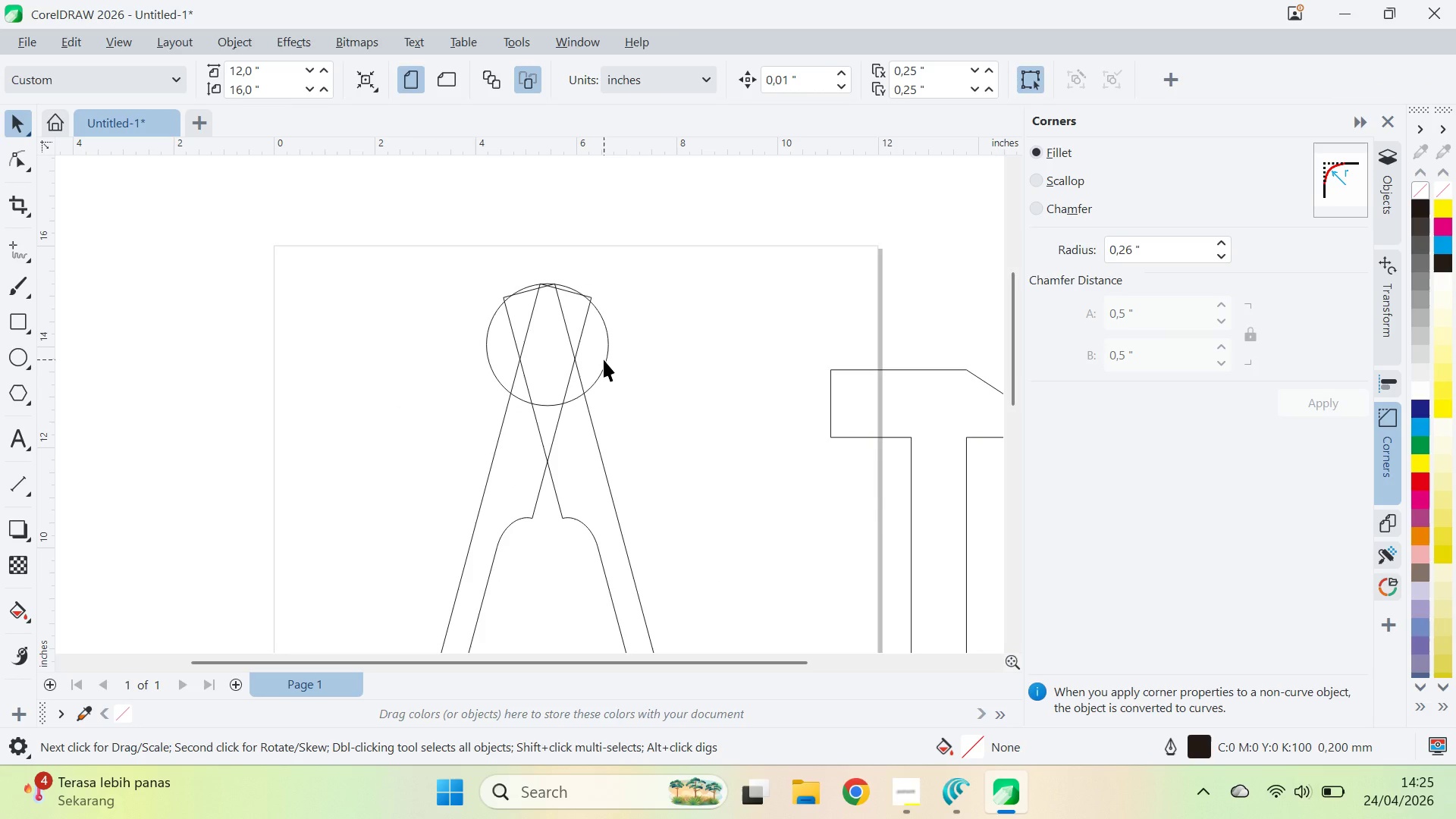 
left_click_drag(start_coordinate=[604, 359], to_coordinate=[607, 349])
 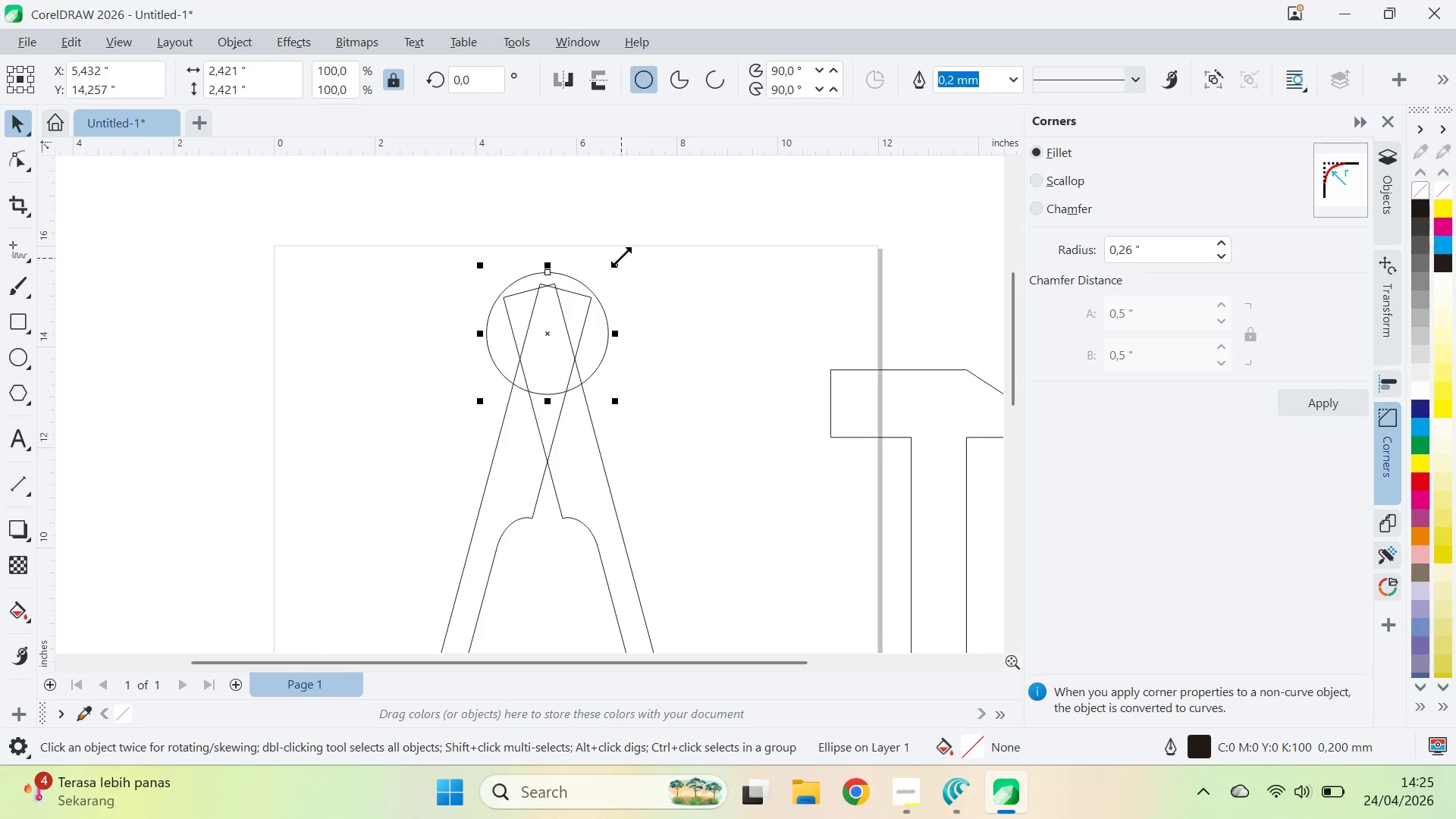 
hold_key(key=ShiftLeft, duration=1.03)
 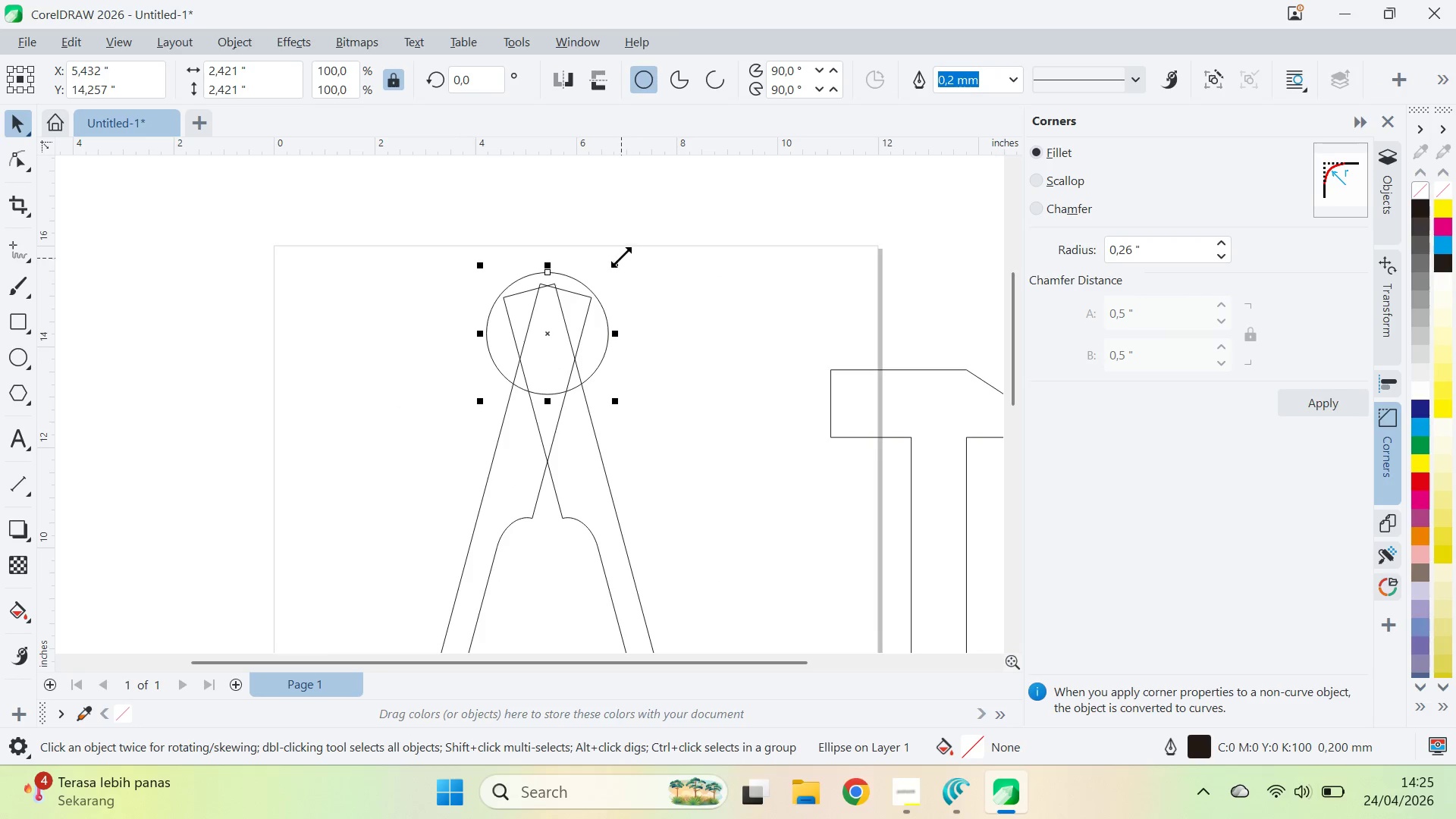 
hold_key(key=ShiftLeft, duration=0.69)
left_click_drag(start_coordinate=[621, 256], to_coordinate=[652, 280])
 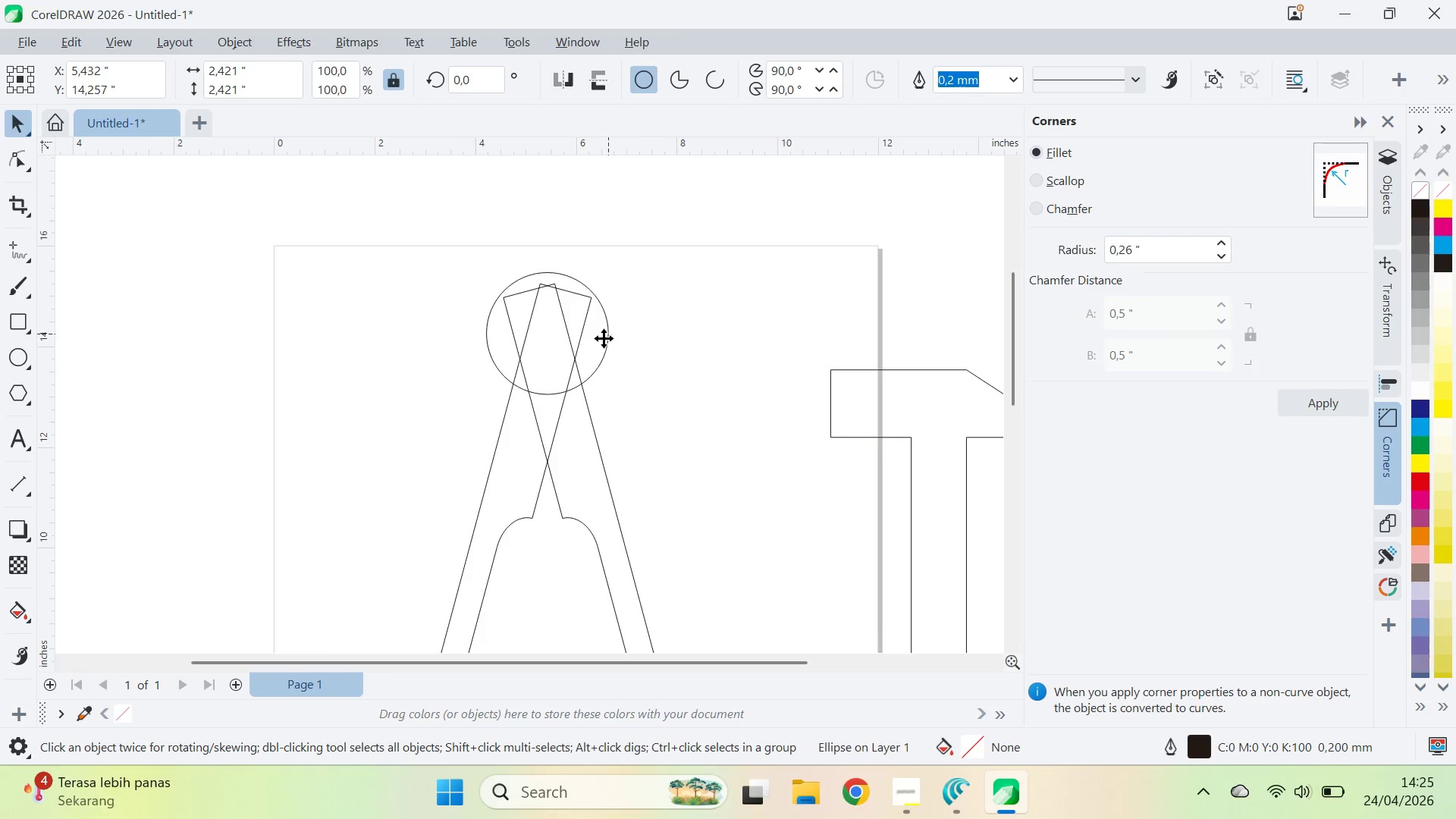 
left_click([604, 338])
 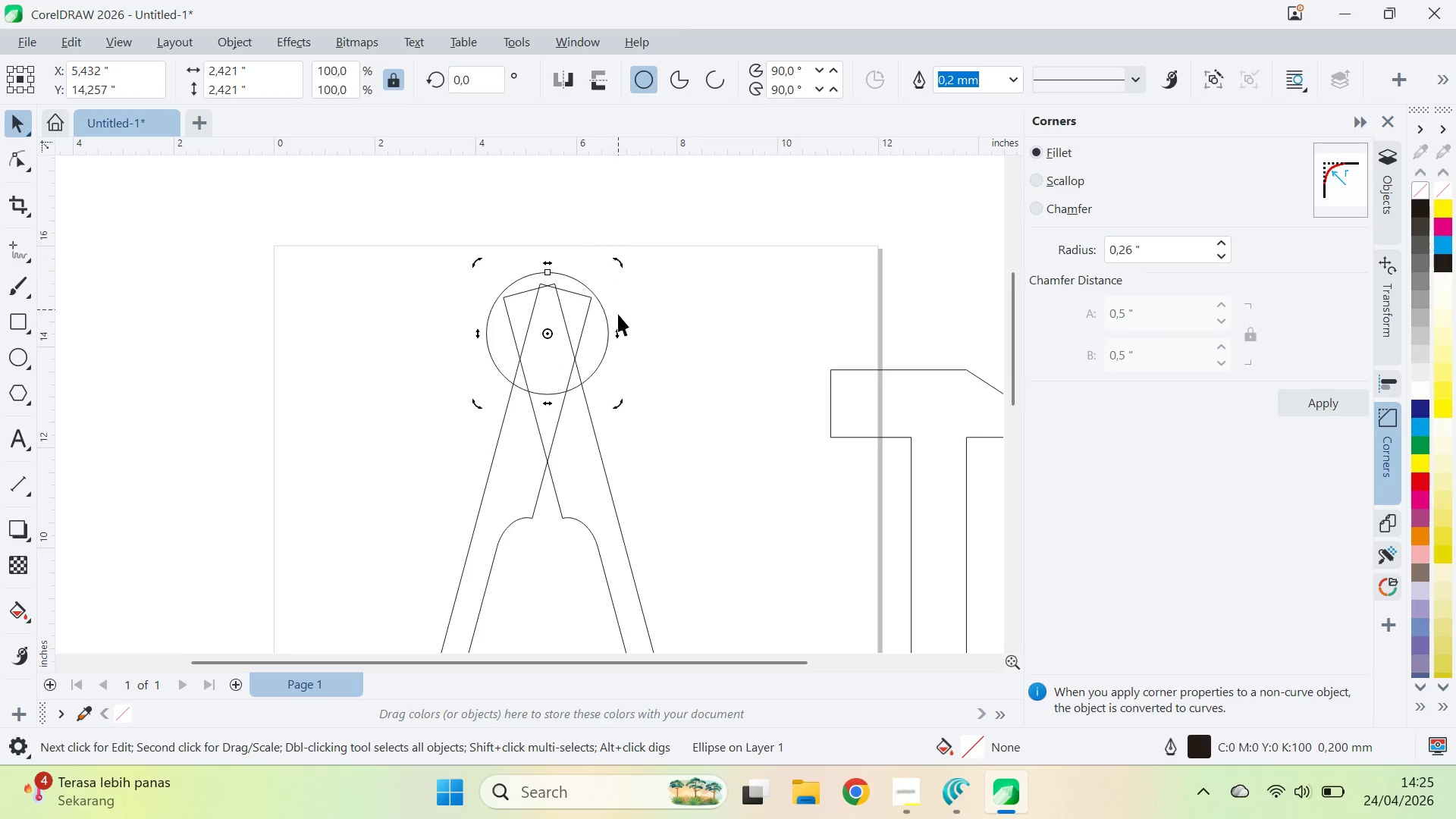 
left_click([601, 346])
 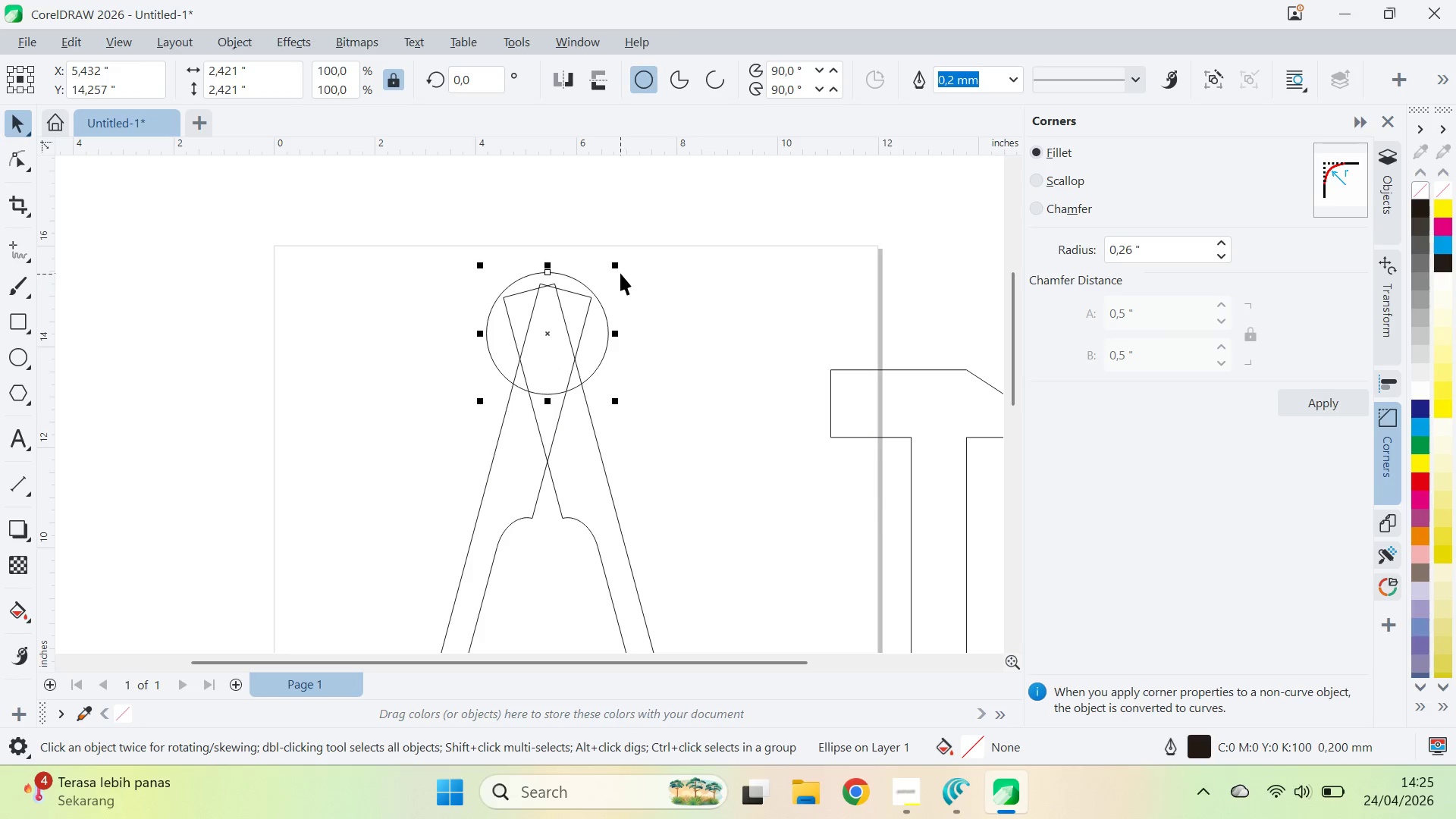 
key(Shift+ShiftLeft)
 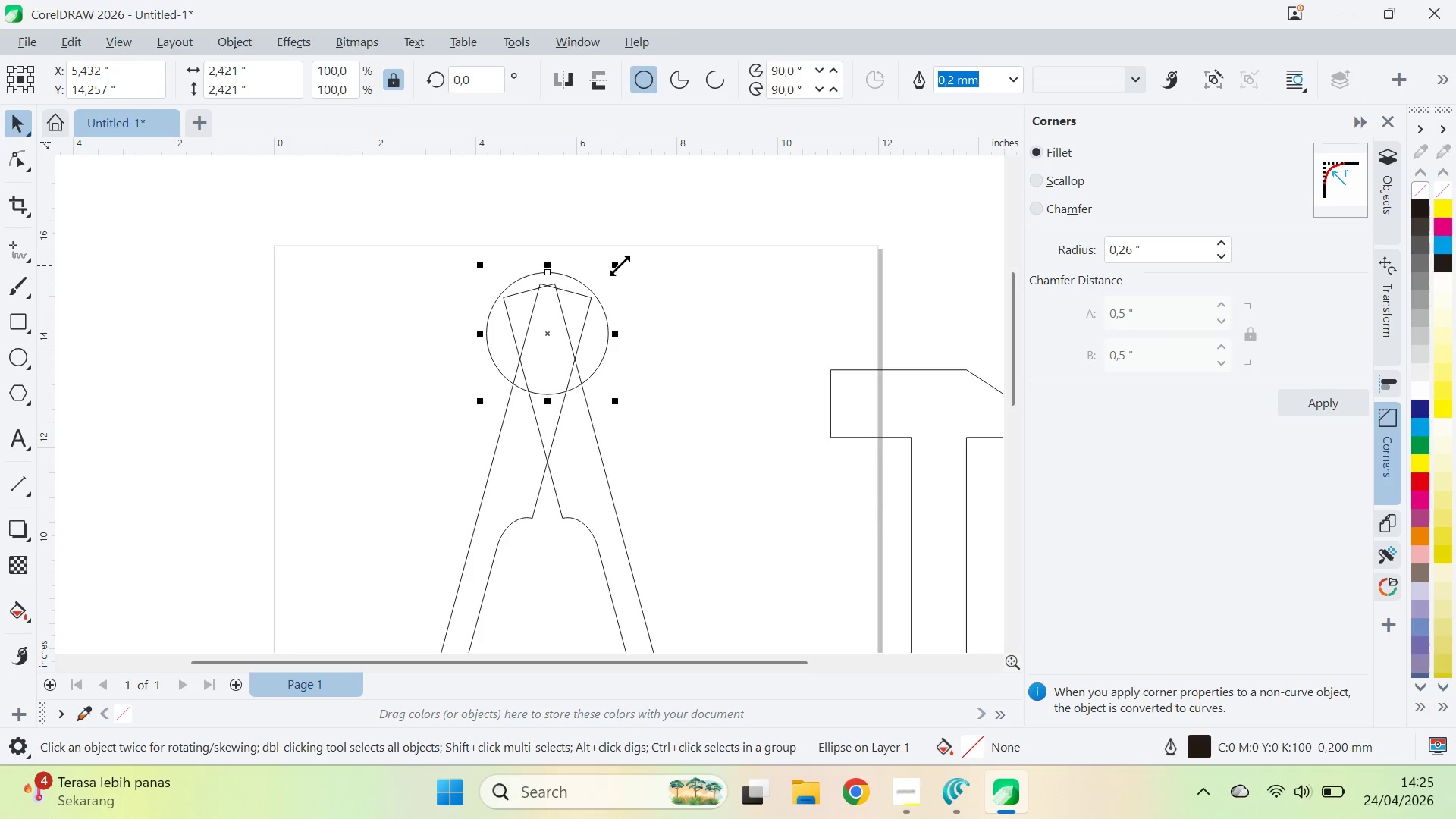 
key(Shift+ShiftLeft)
 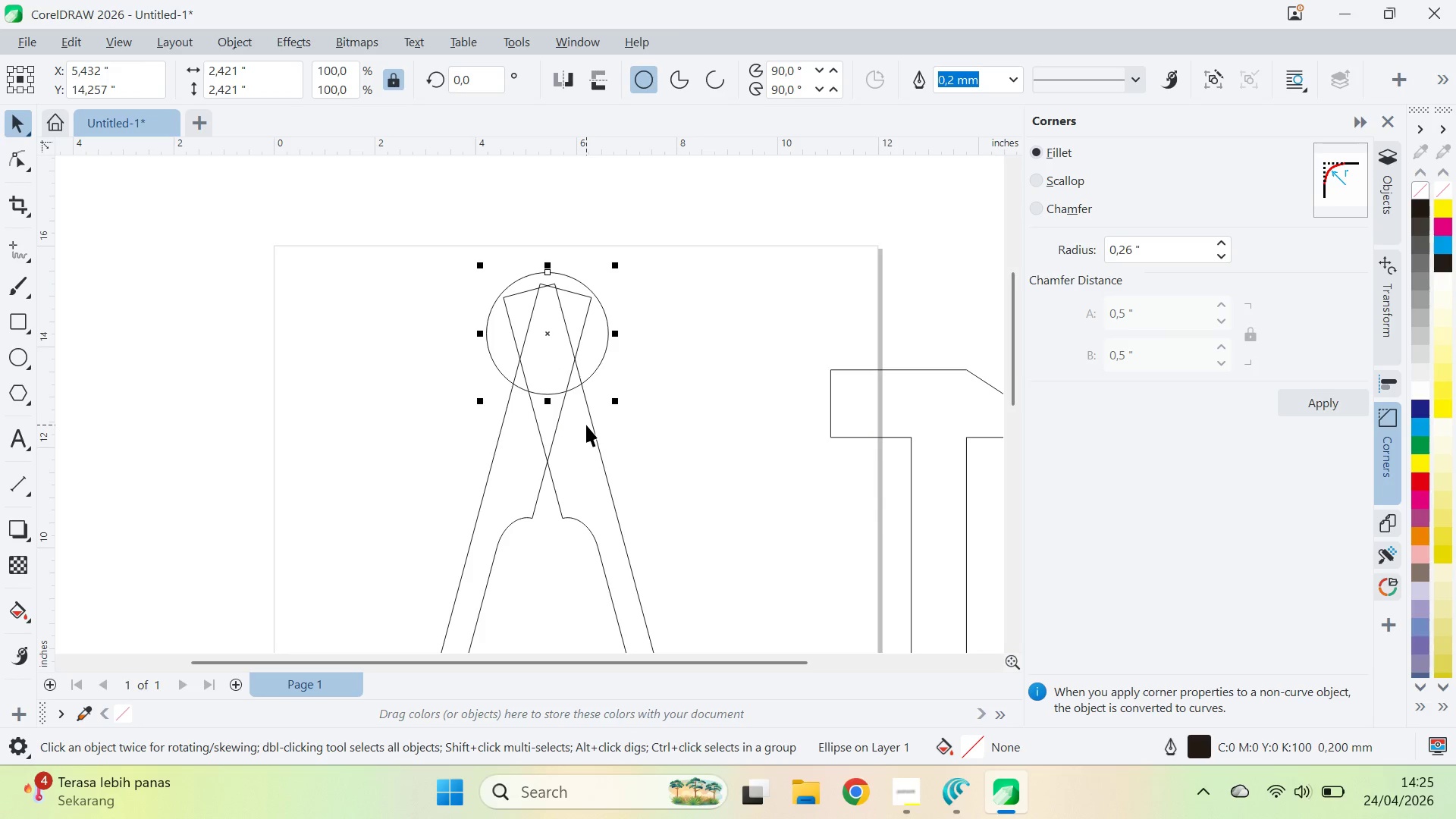 
hold_key(key=ShiftLeft, duration=4.27)
left_click_drag(start_coordinate=[623, 261], to_coordinate=[639, 254])
 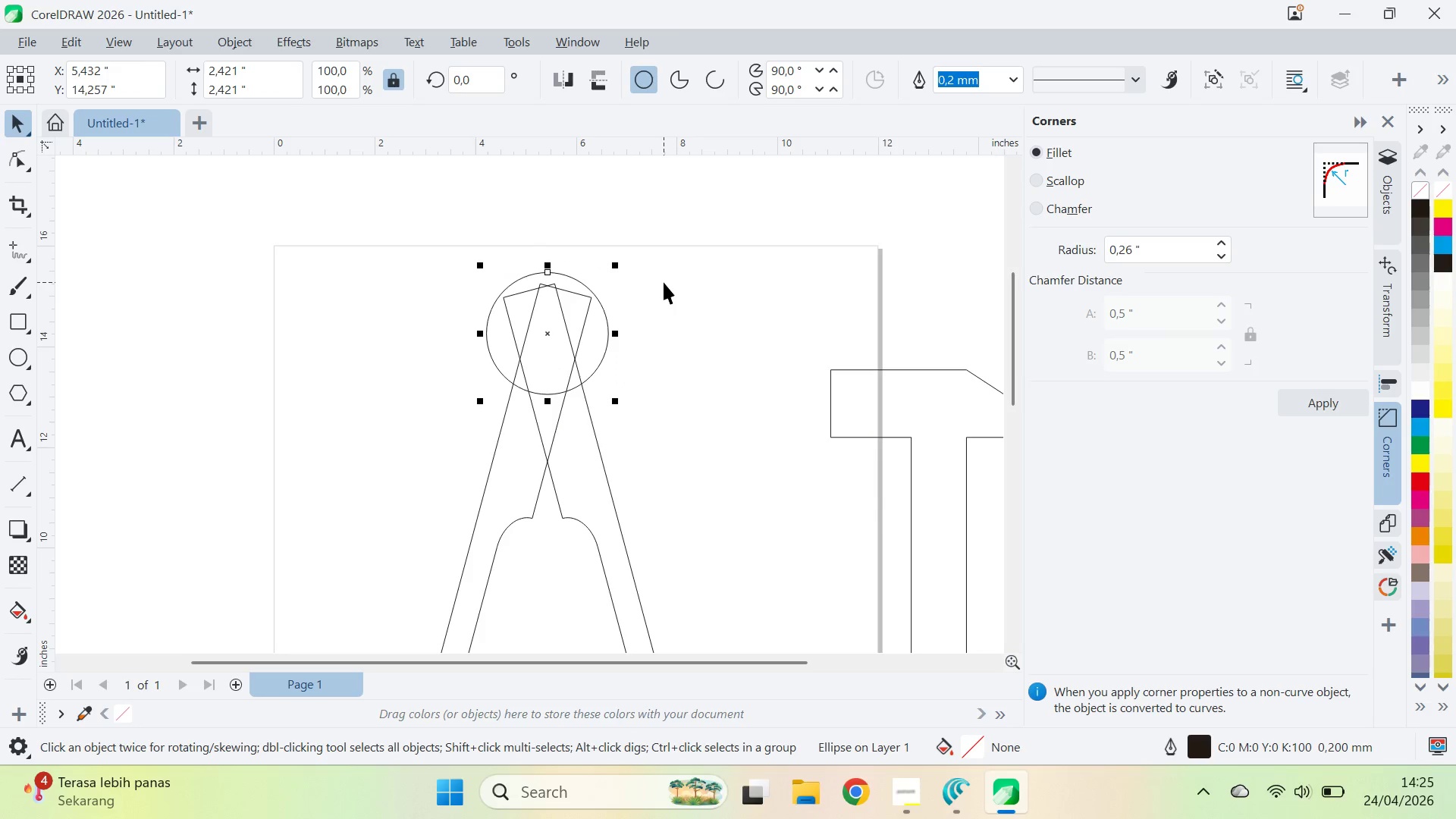 
right_click([645, 250])
 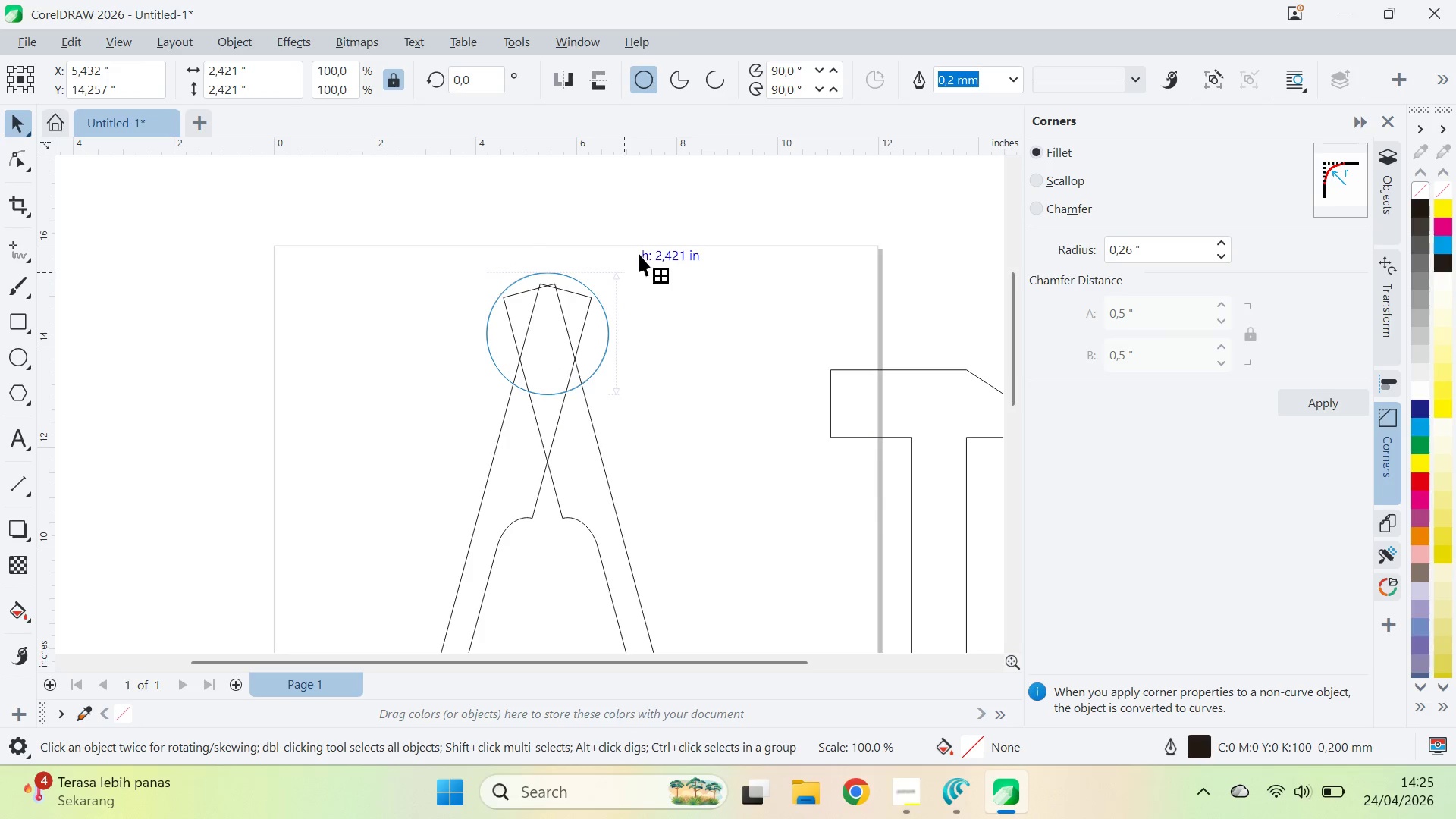 
hold_key(key=ControlLeft, duration=0.34)
 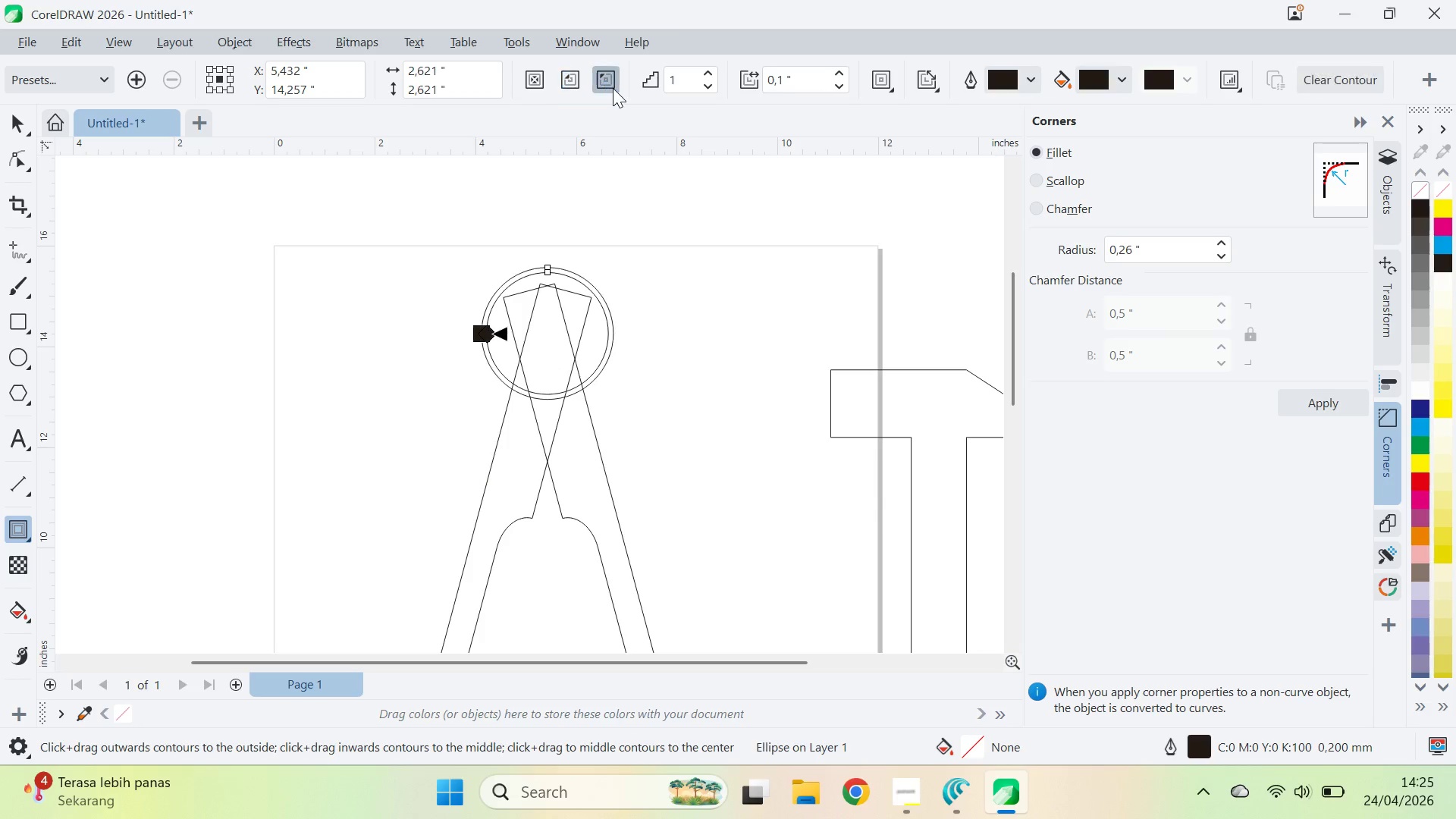 
wait(5.34)
 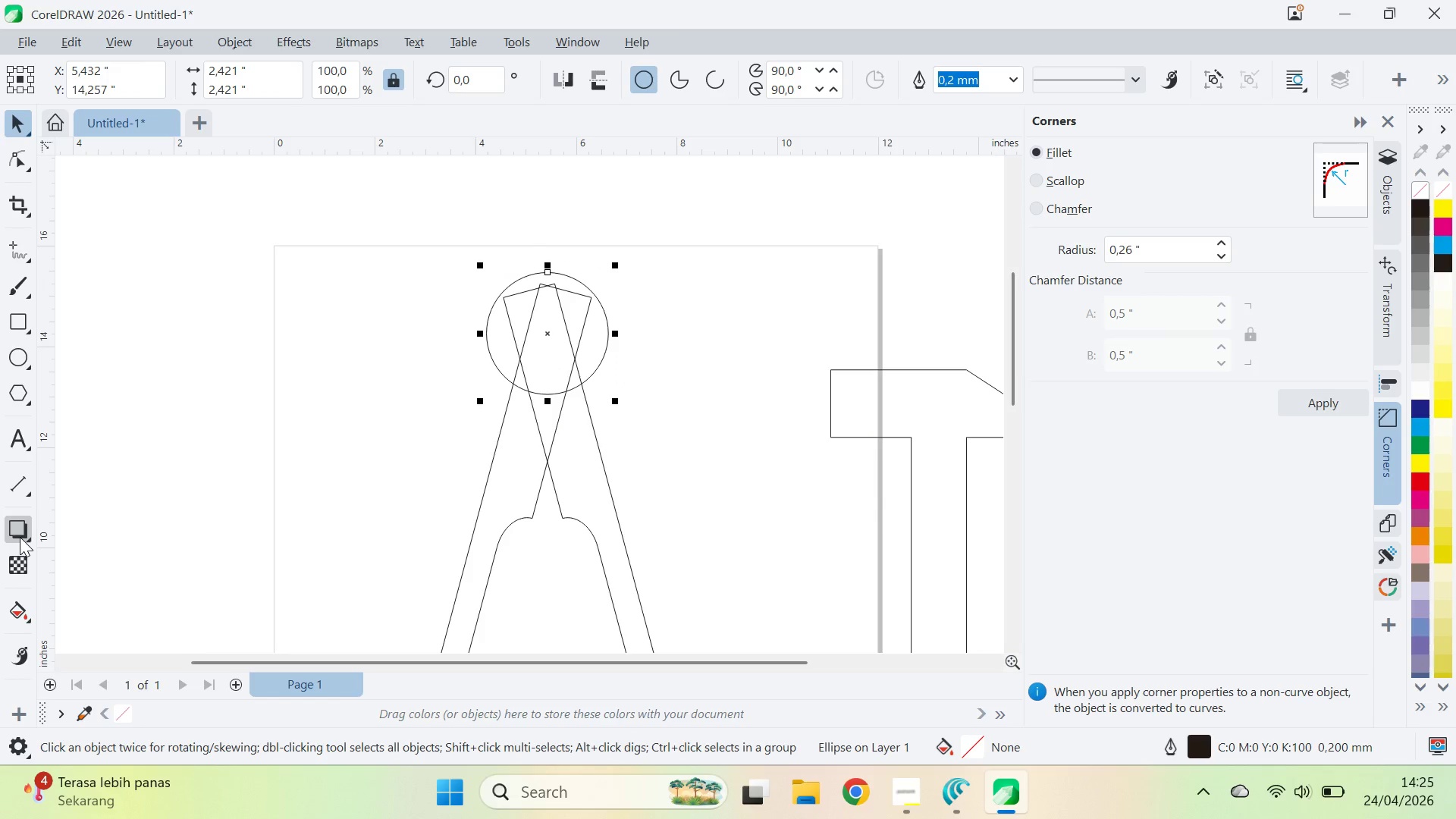 
left_click([843, 74])
 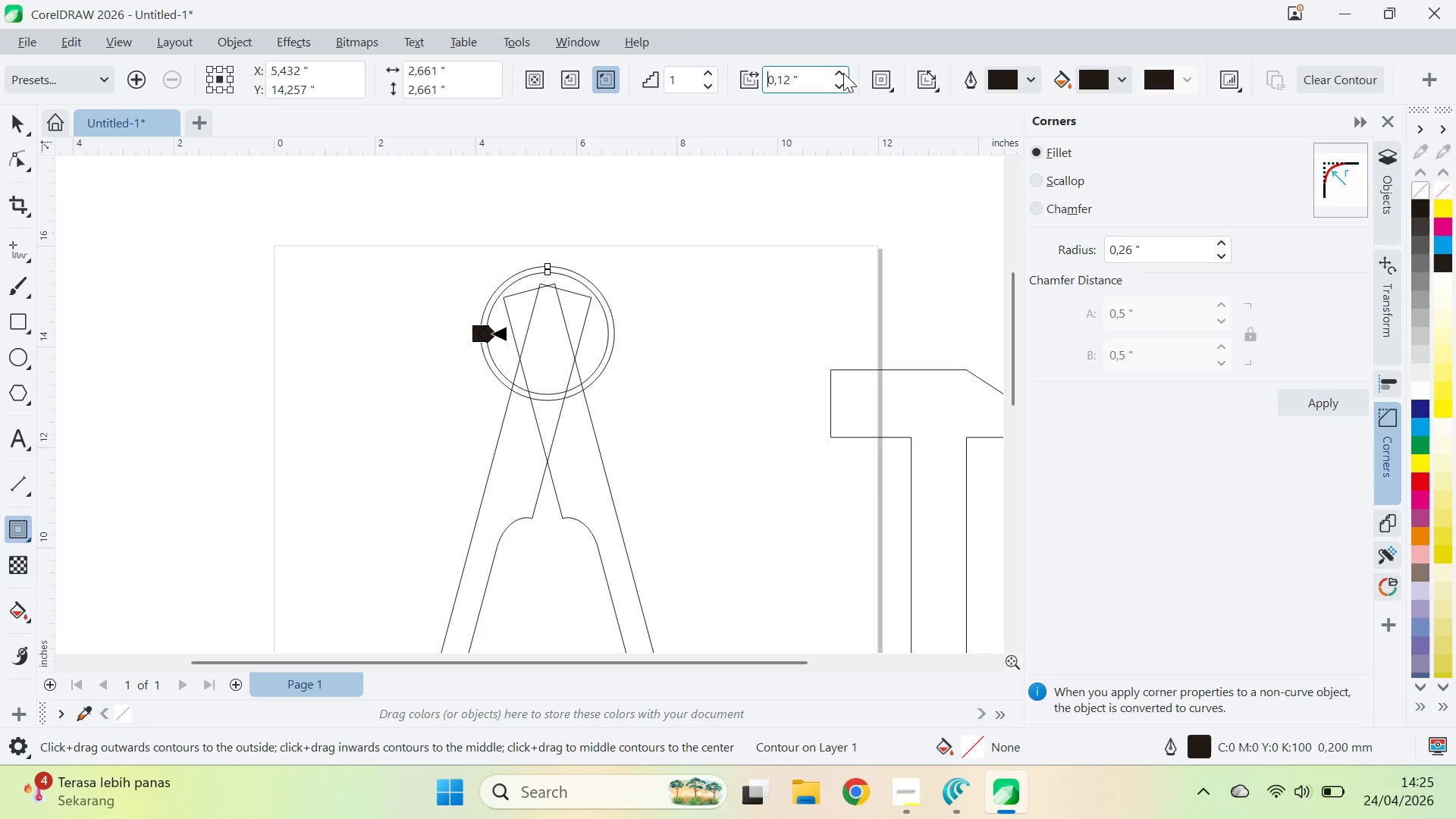 
triple_click([843, 73])
 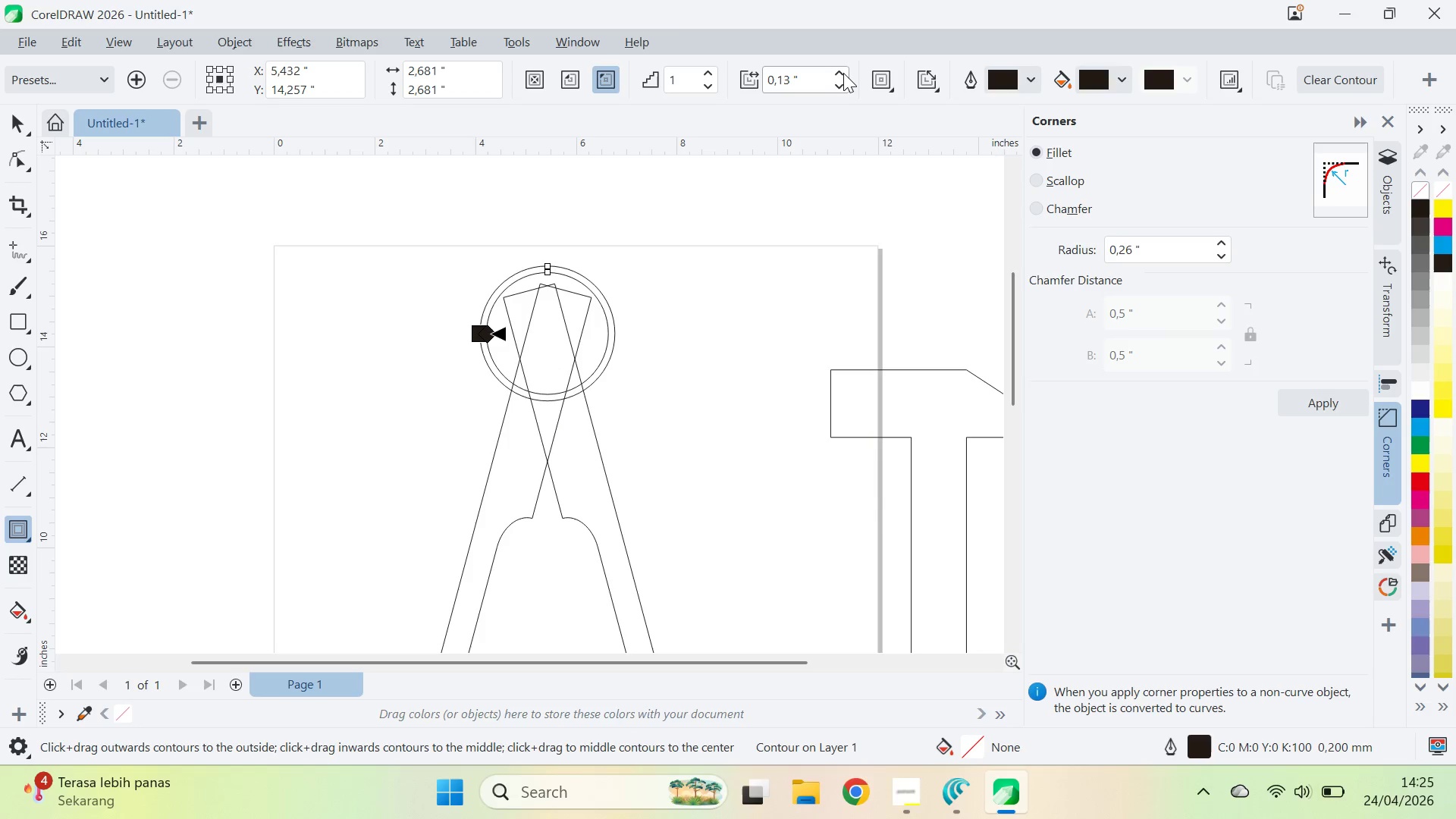 
triple_click([843, 73])
 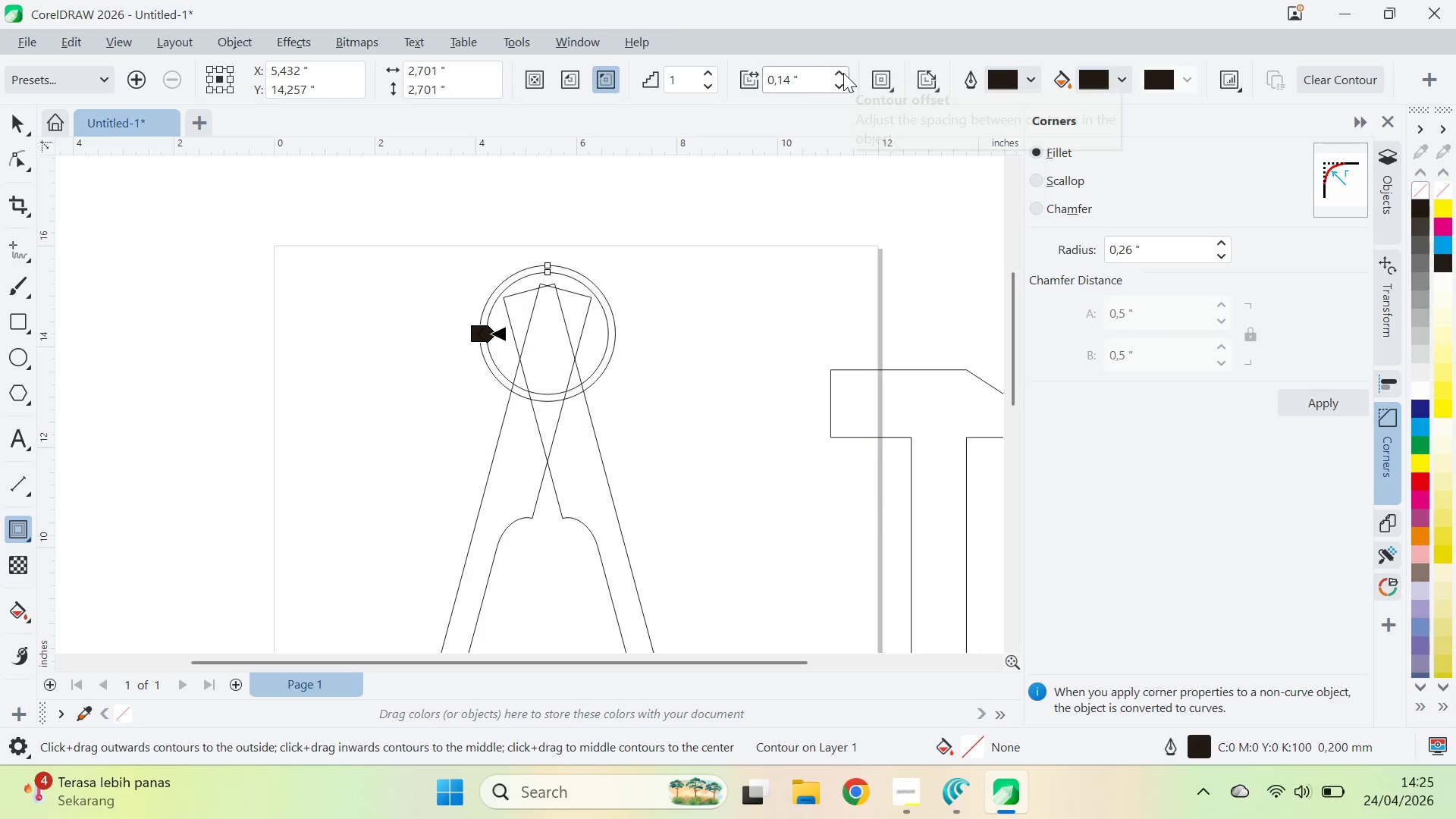 
left_click([843, 73])
 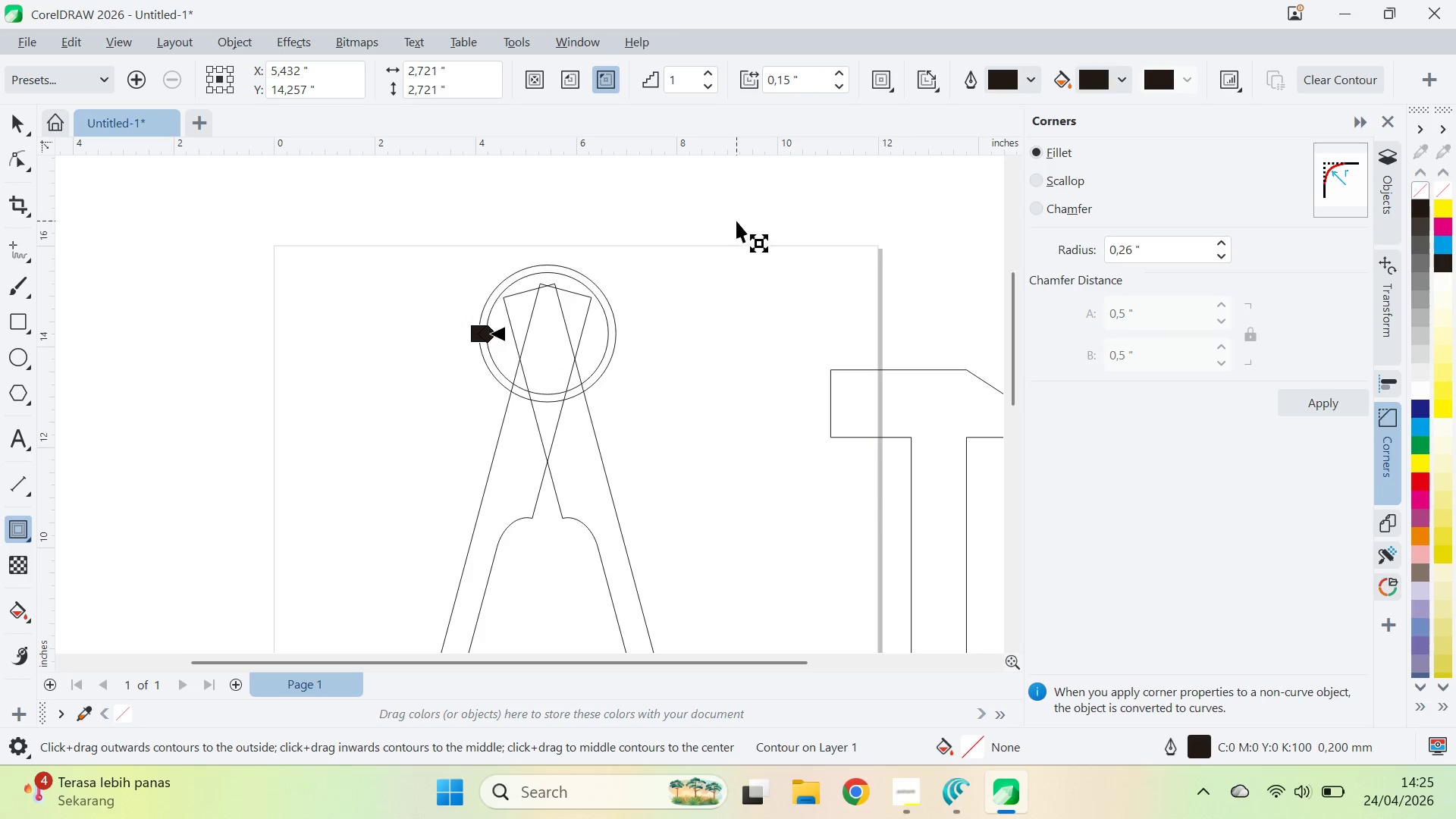 
key(Control+K)
 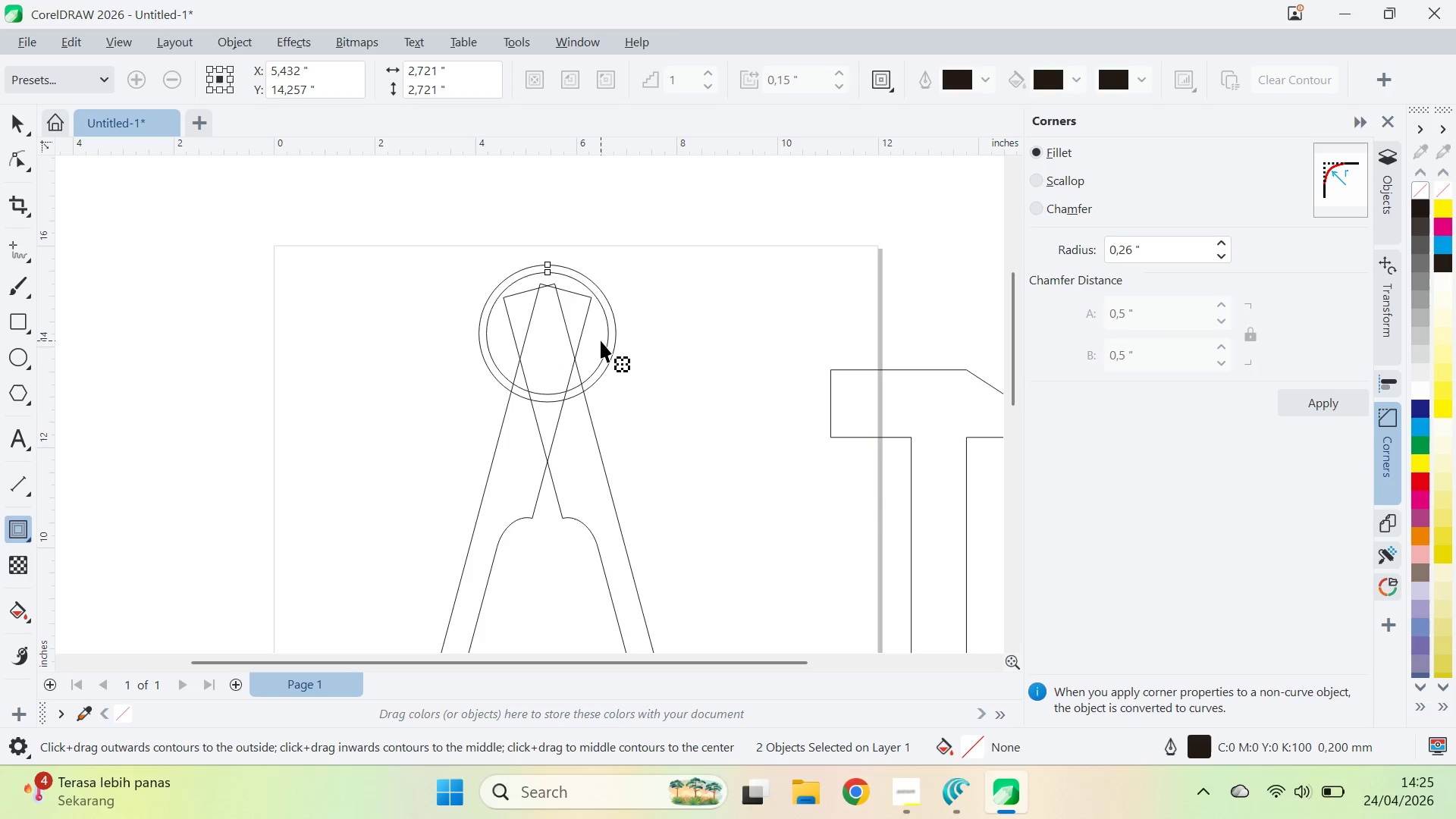 
left_click([601, 340])
 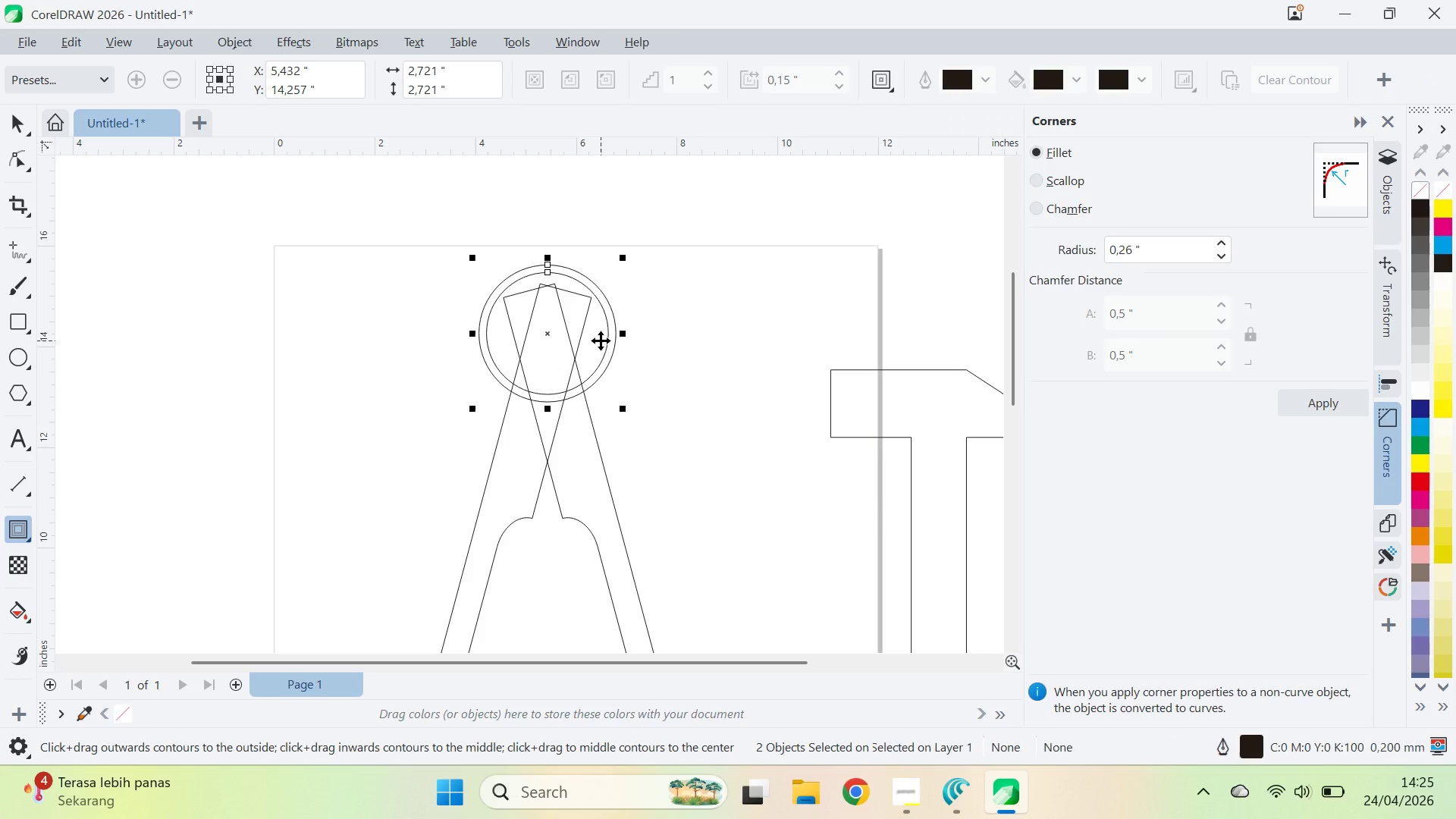 
key(V)
 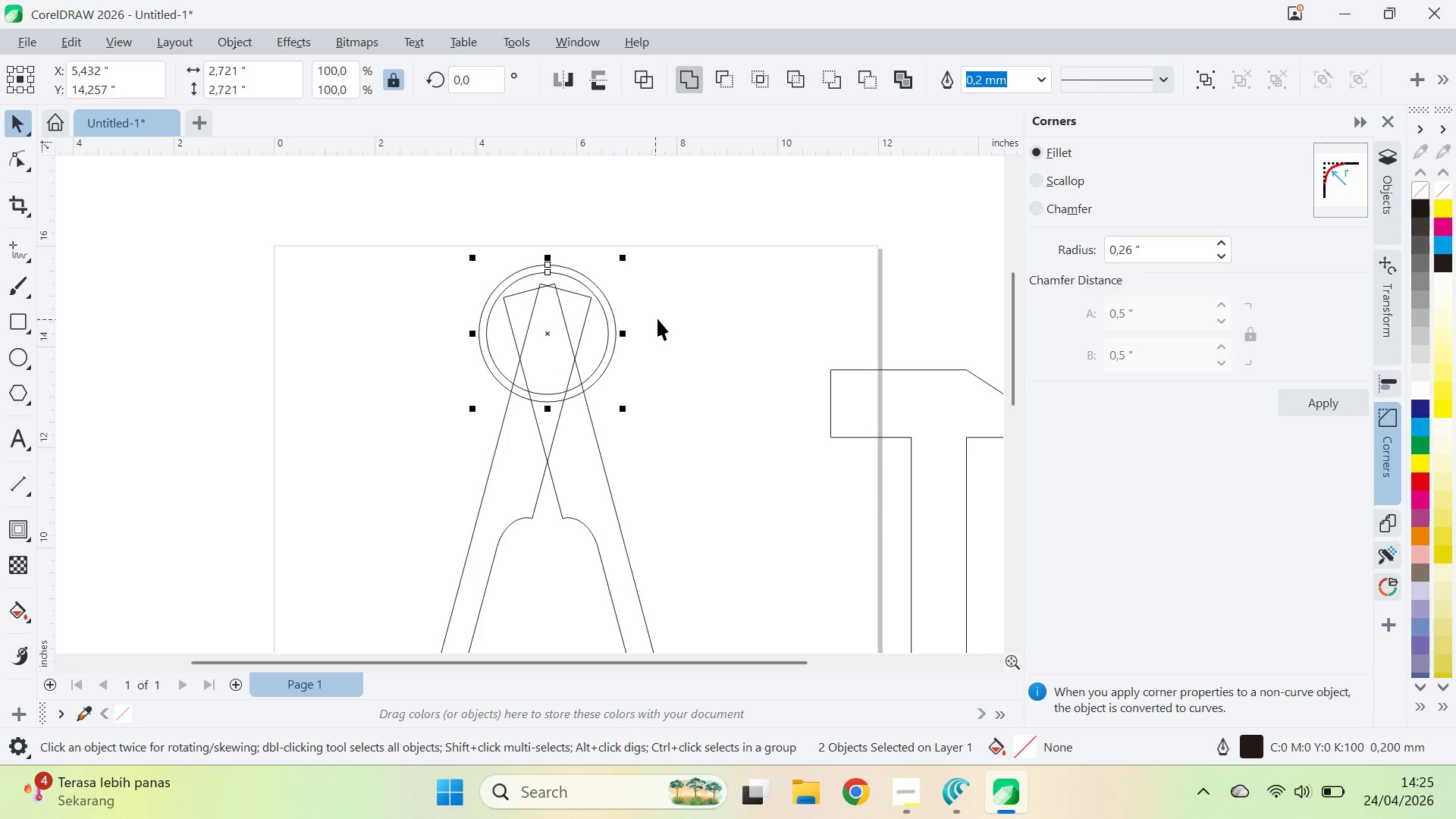 
left_click([658, 318])
 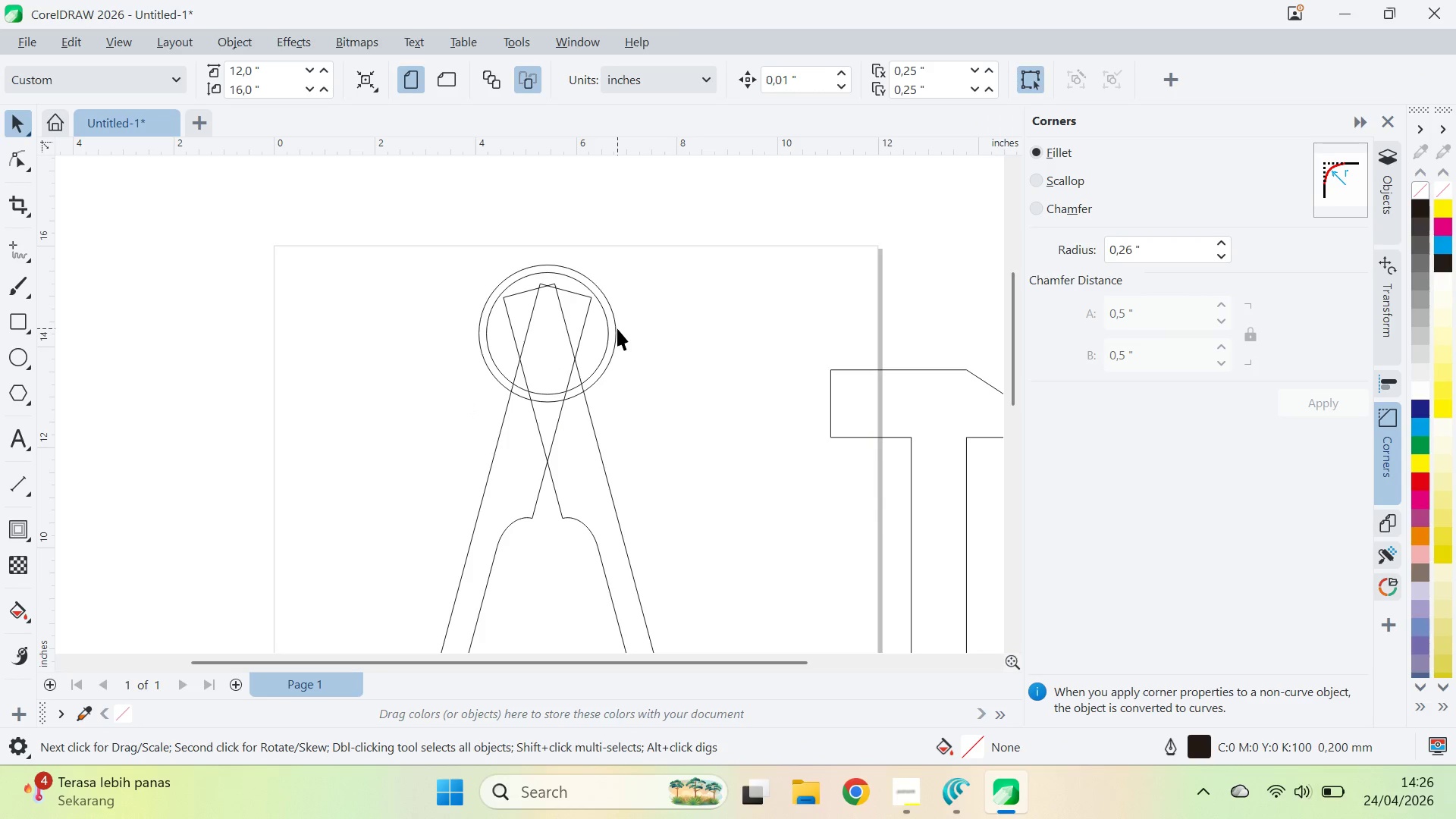 
left_click([617, 328])
 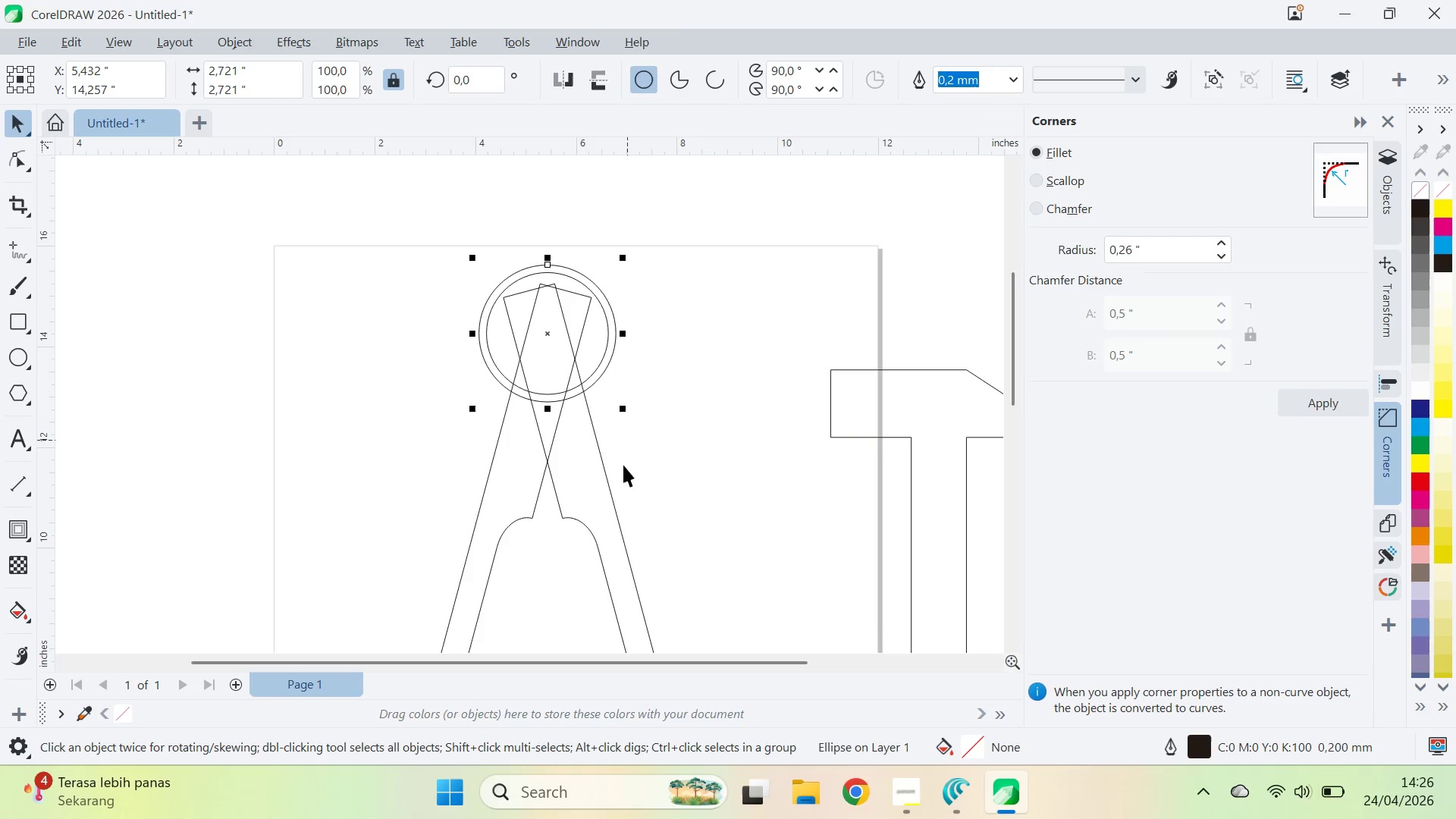 
hold_key(key=ShiftLeft, duration=0.7)
 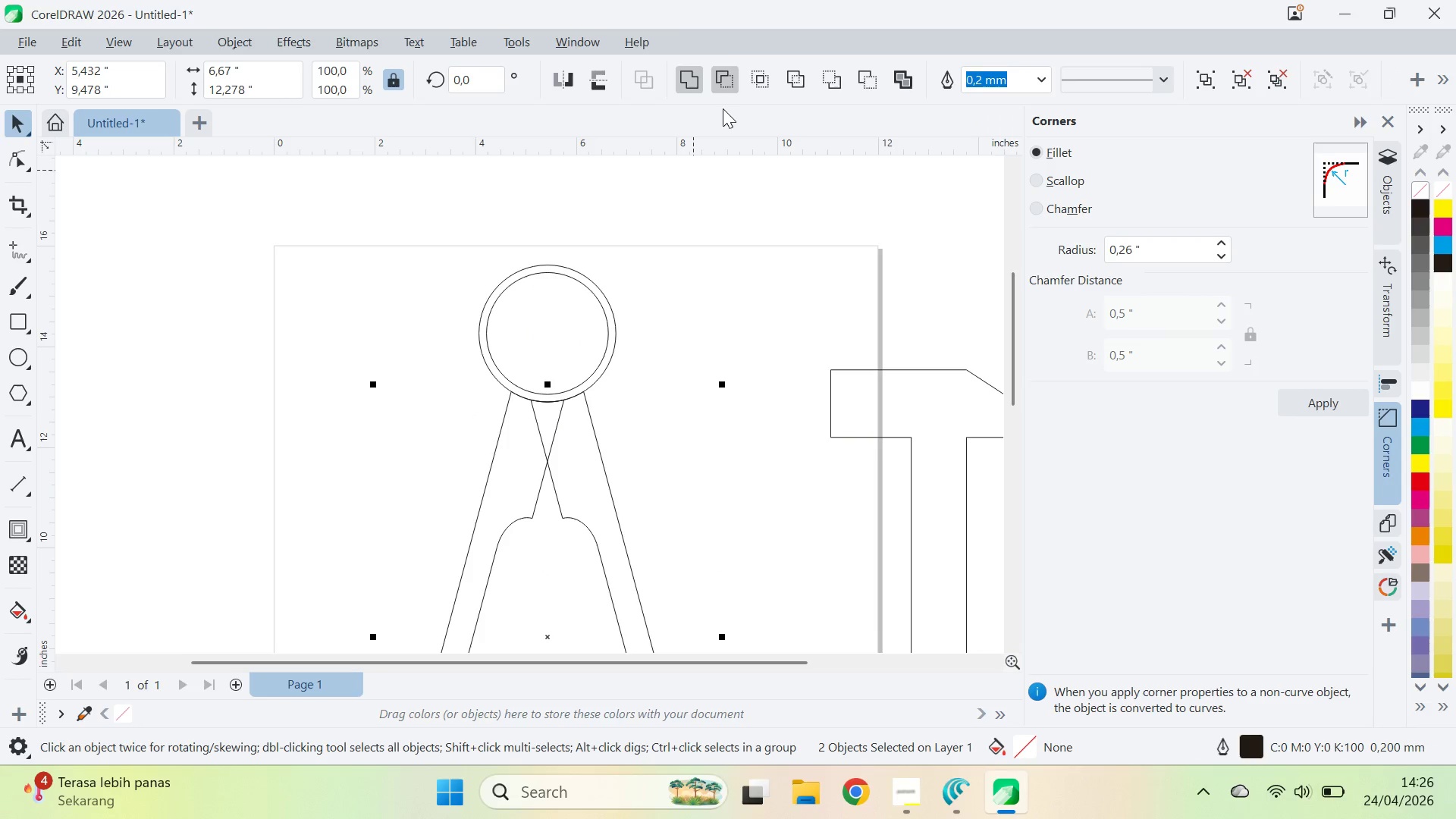 
double_click([749, 340])
 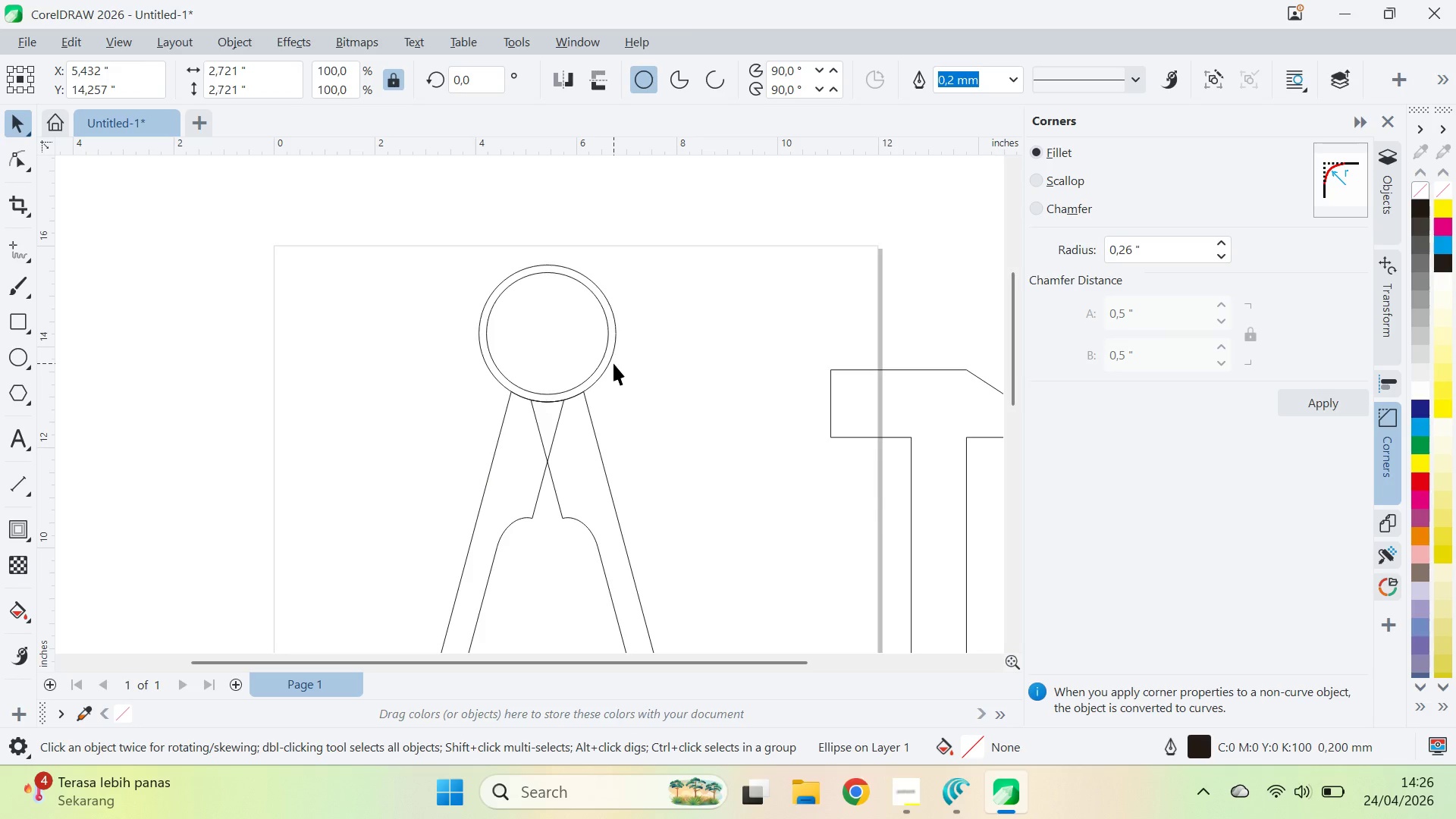 
left_click([613, 360])
 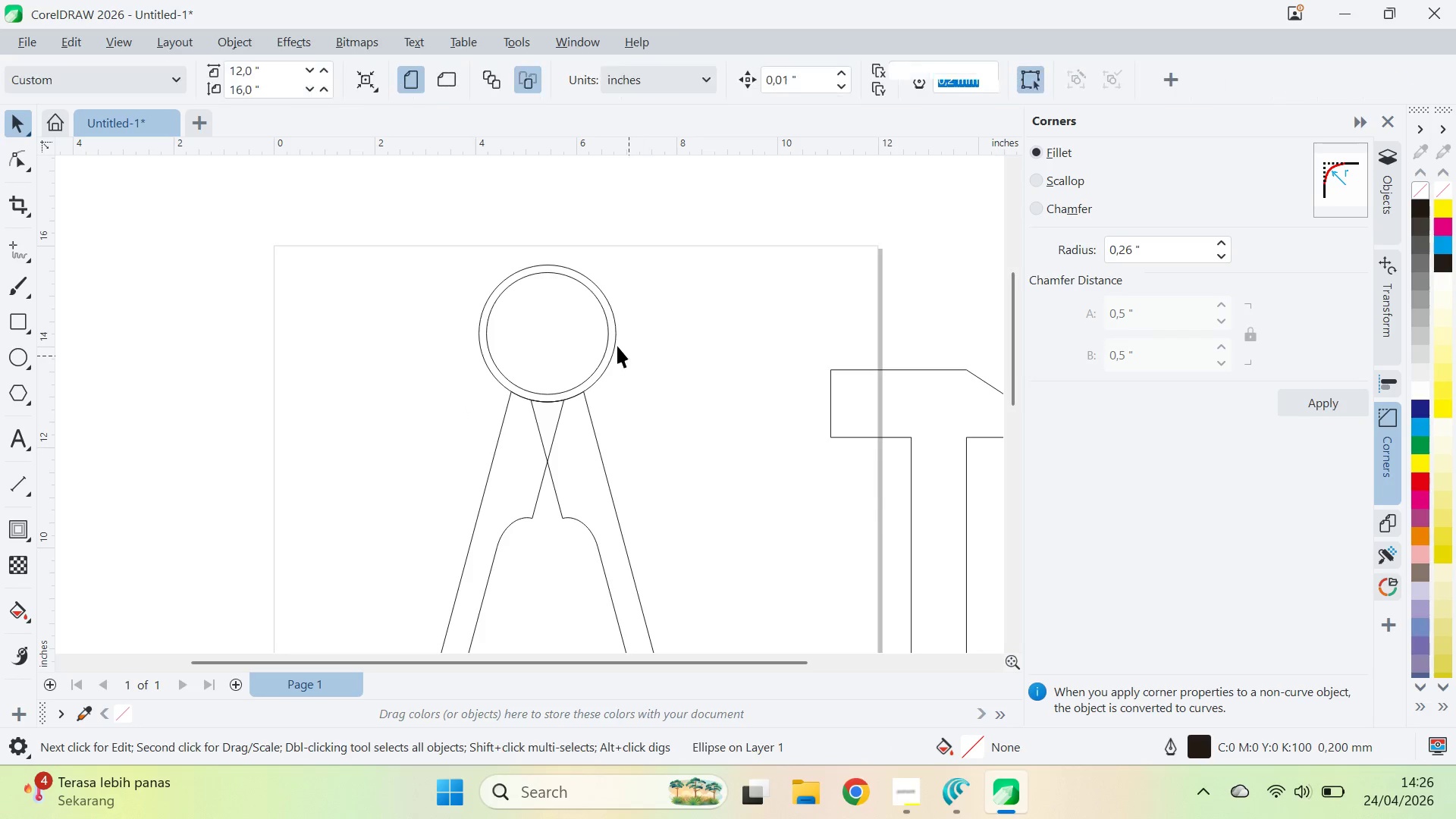 
triple_click([617, 345])
 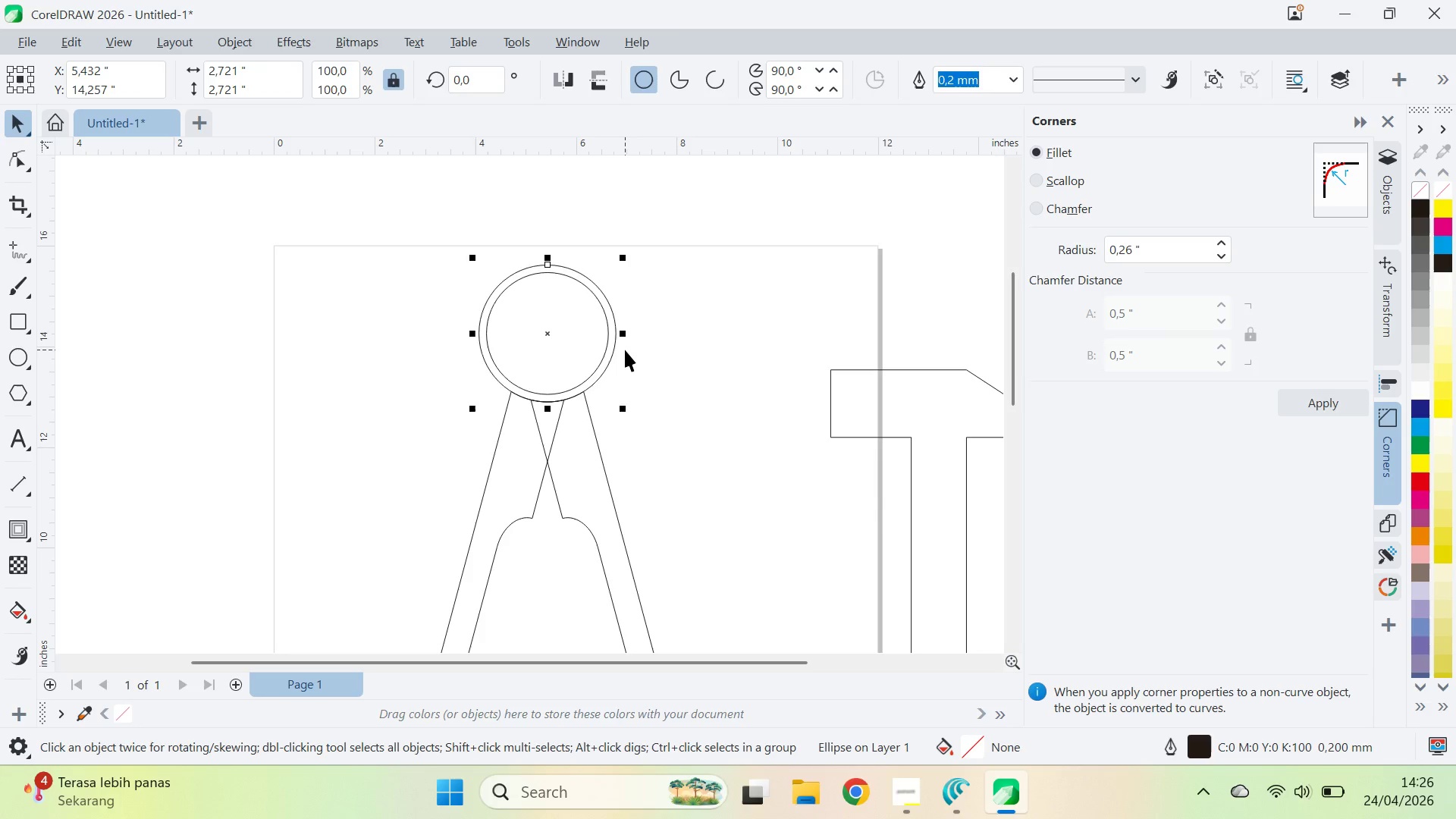 
key(Delete)
 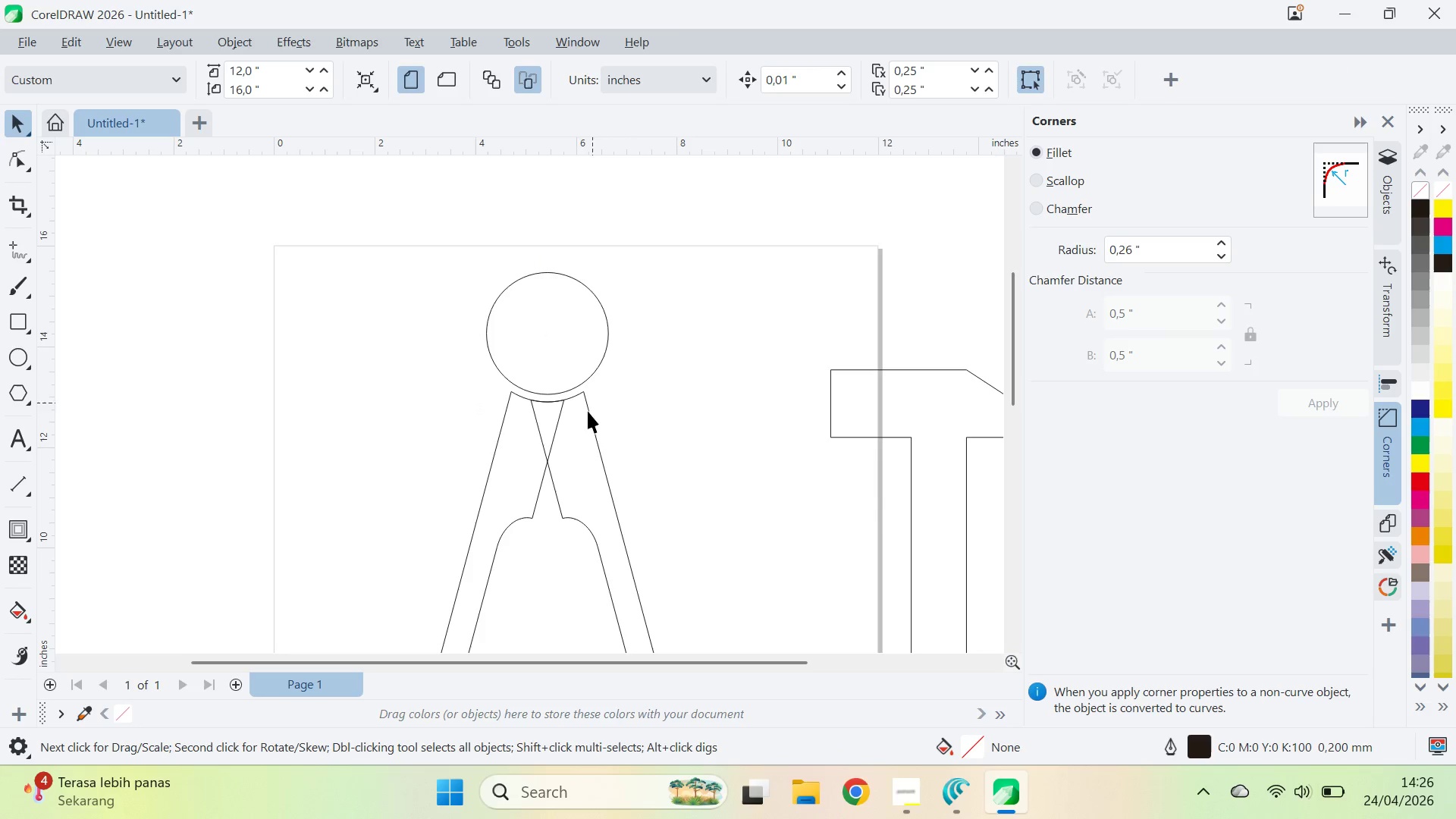 
left_click([574, 466])
 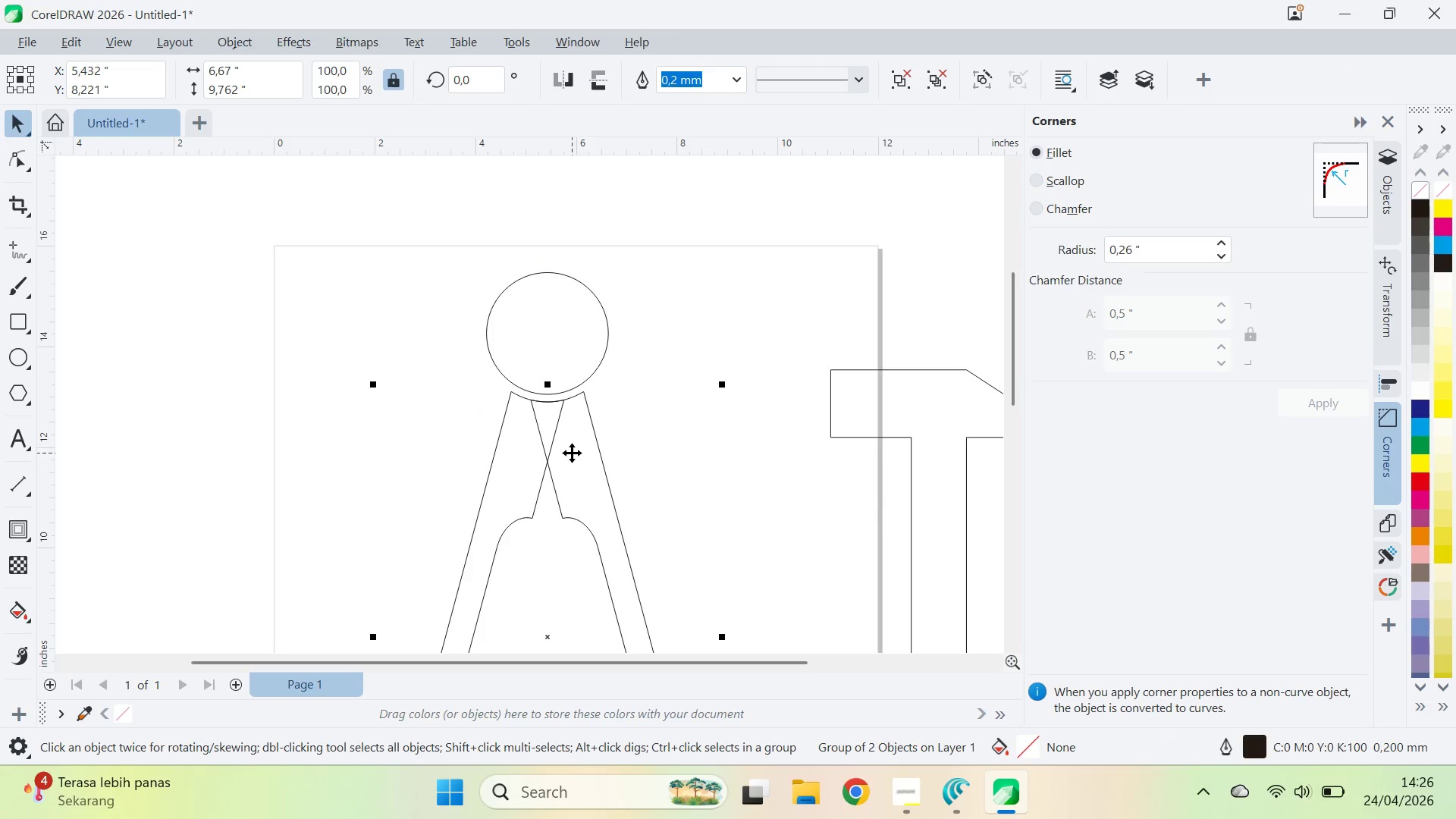 
key(Control+U)
 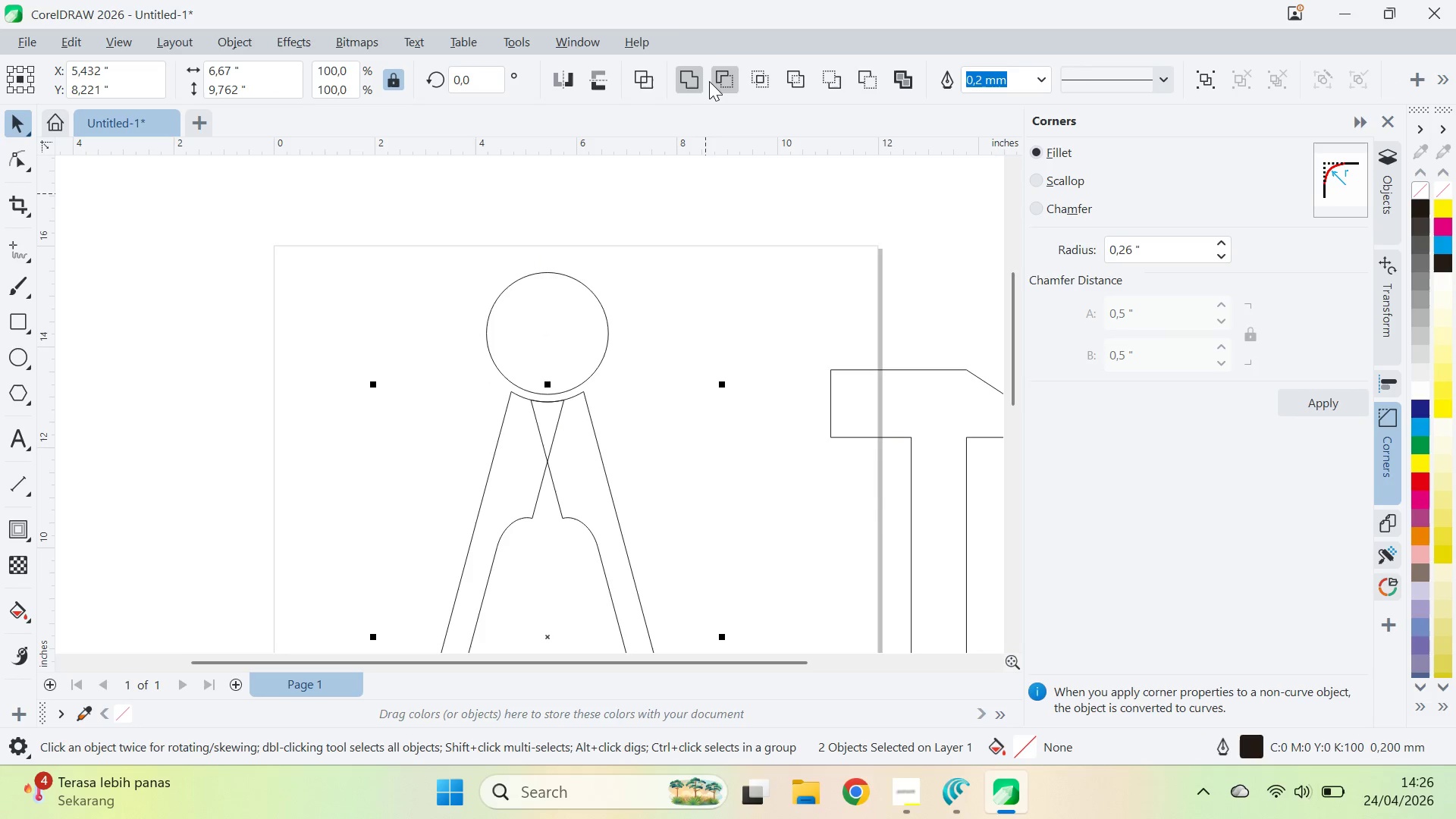 
left_click([700, 76])
 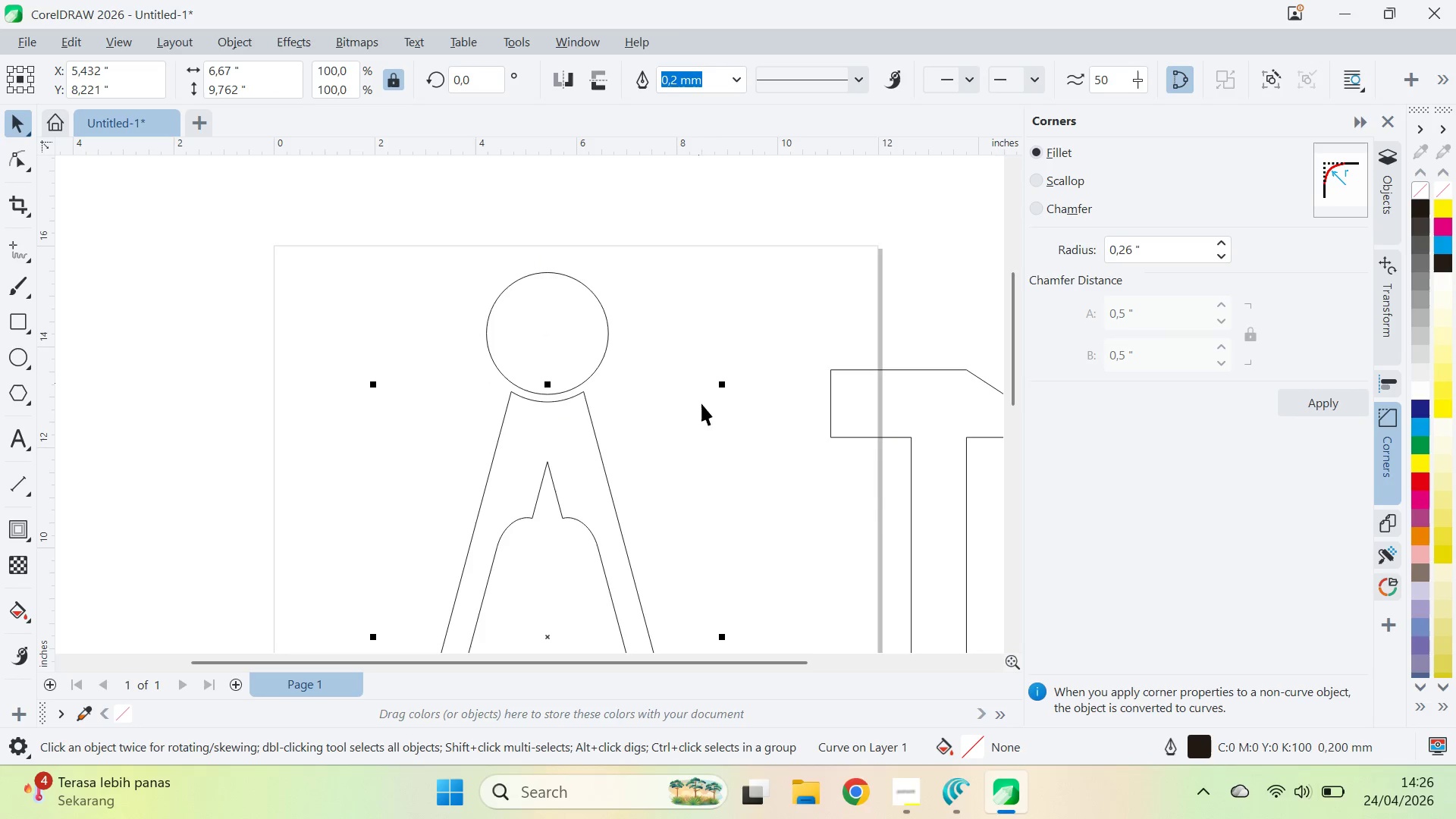 
key(A)
 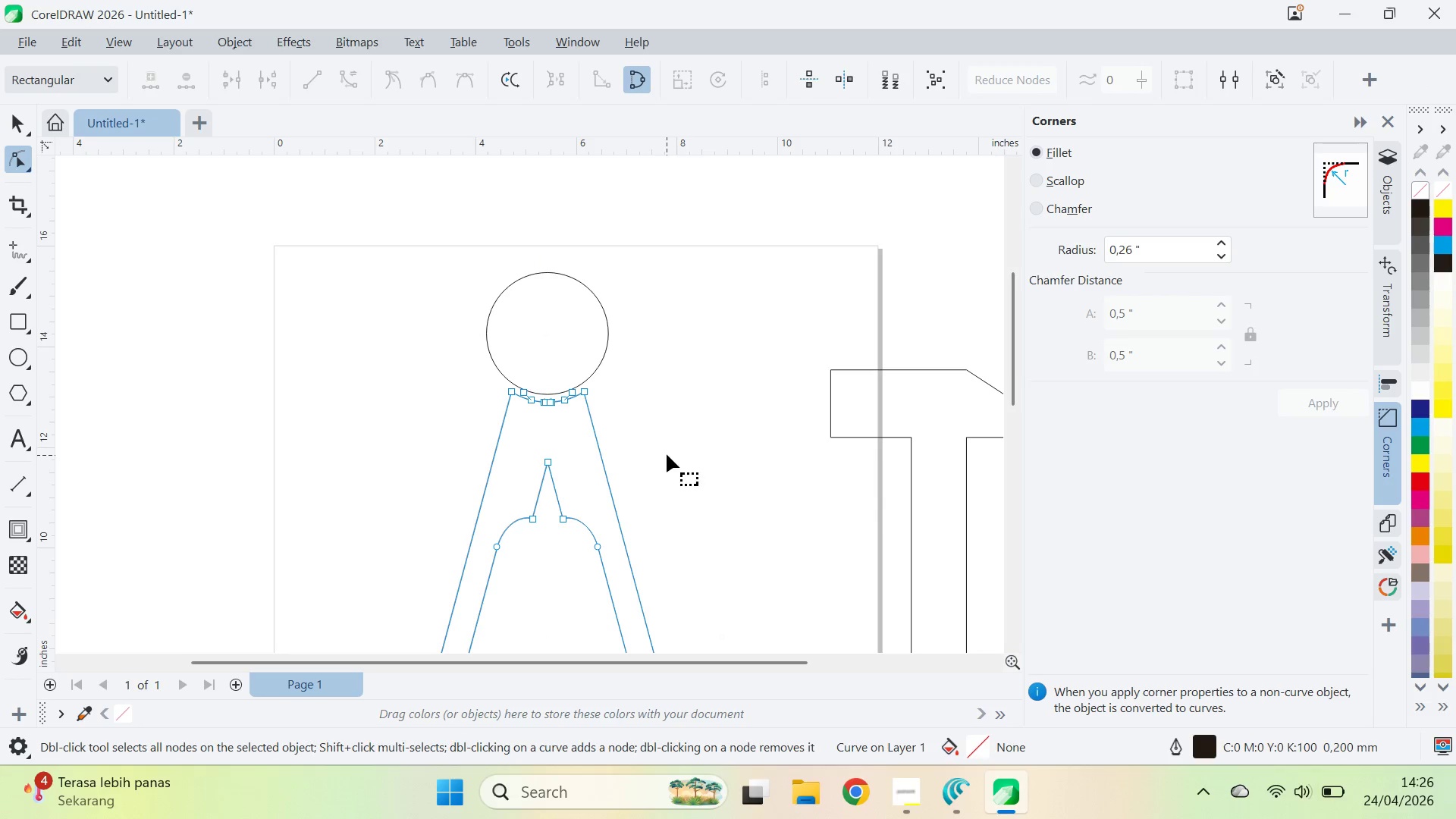 
key(Control+ControlLeft)
 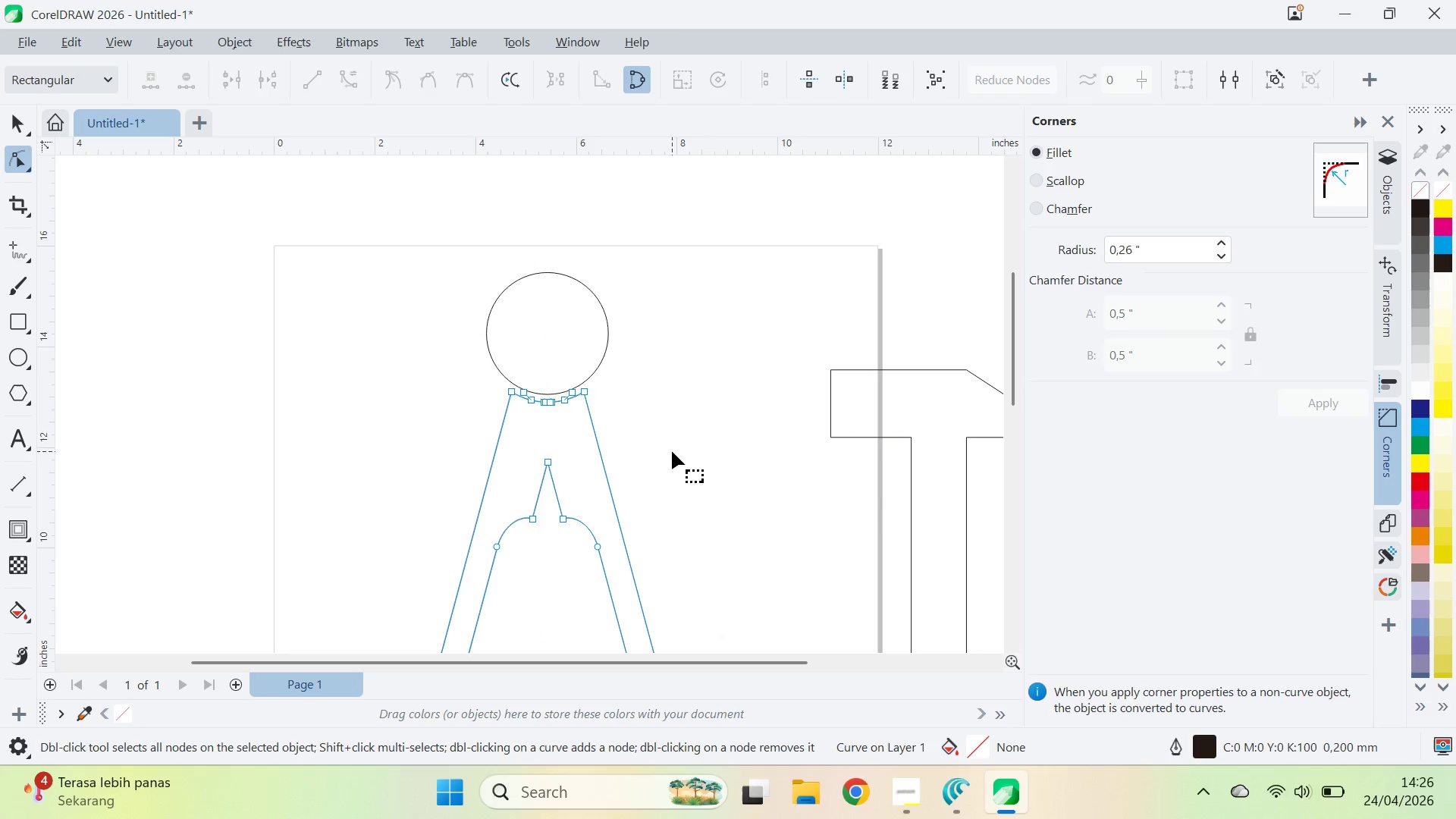 
key(Control+A)
 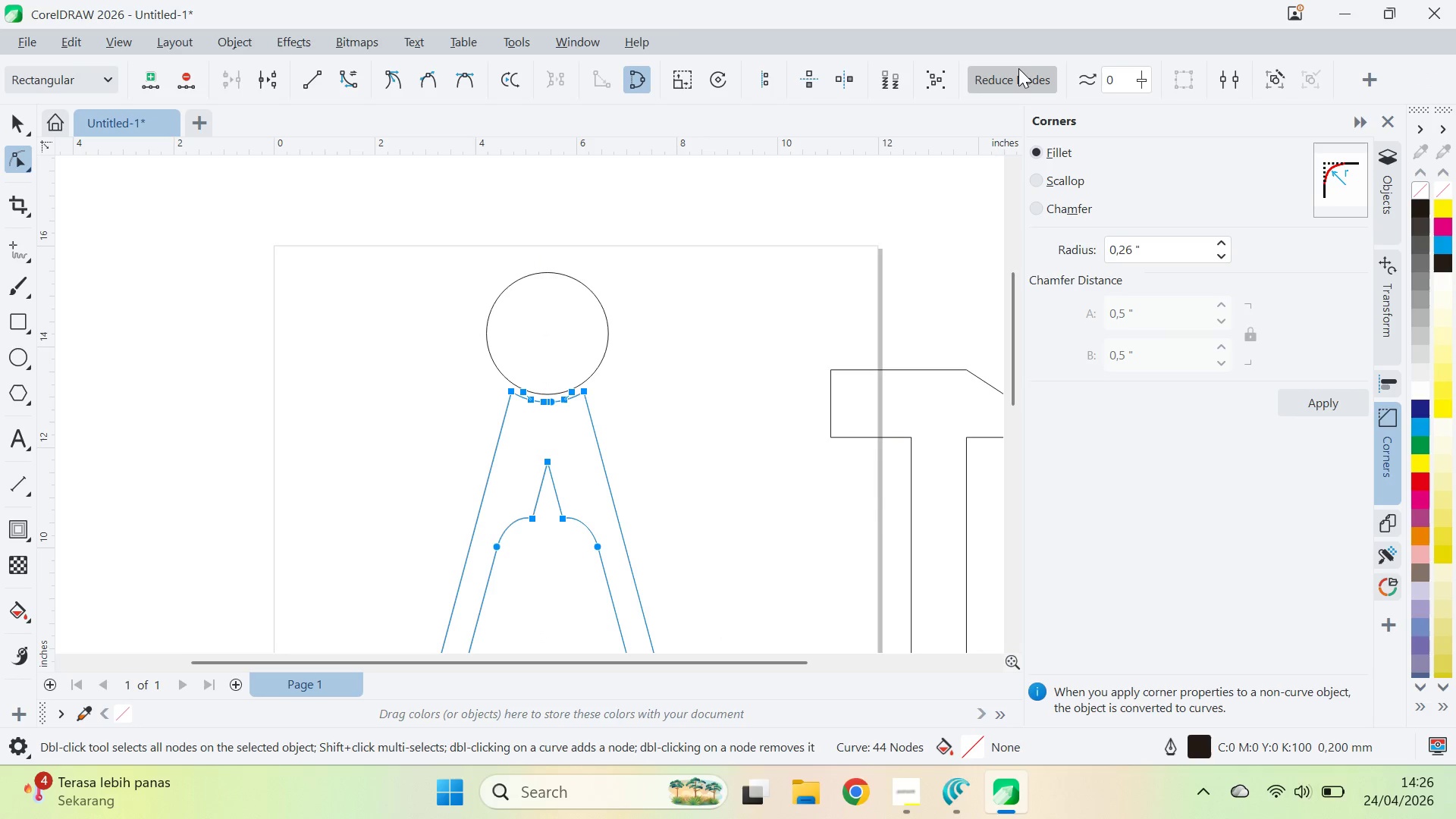 
triple_click([1018, 70])
 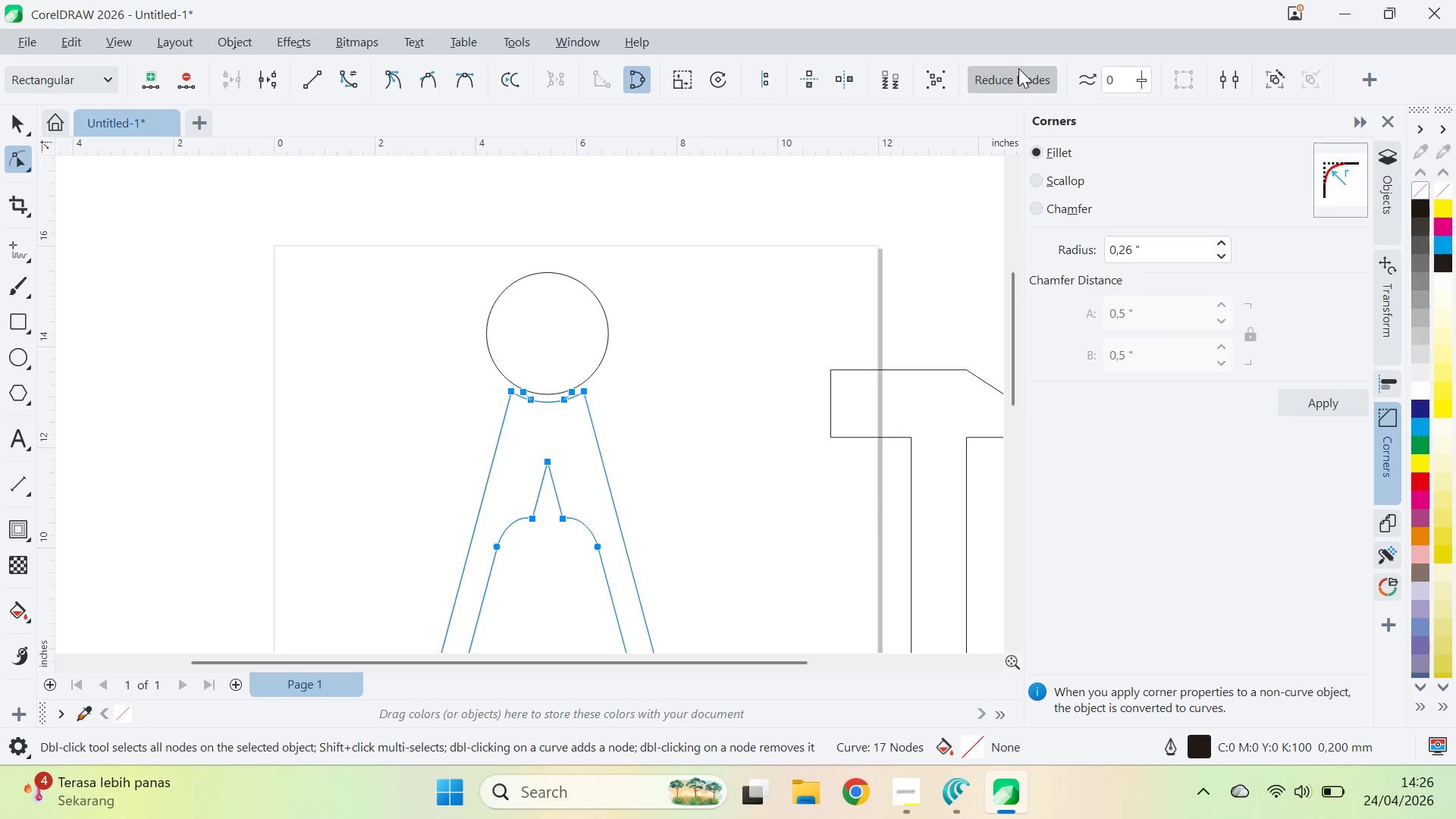 
triple_click([1018, 70])
 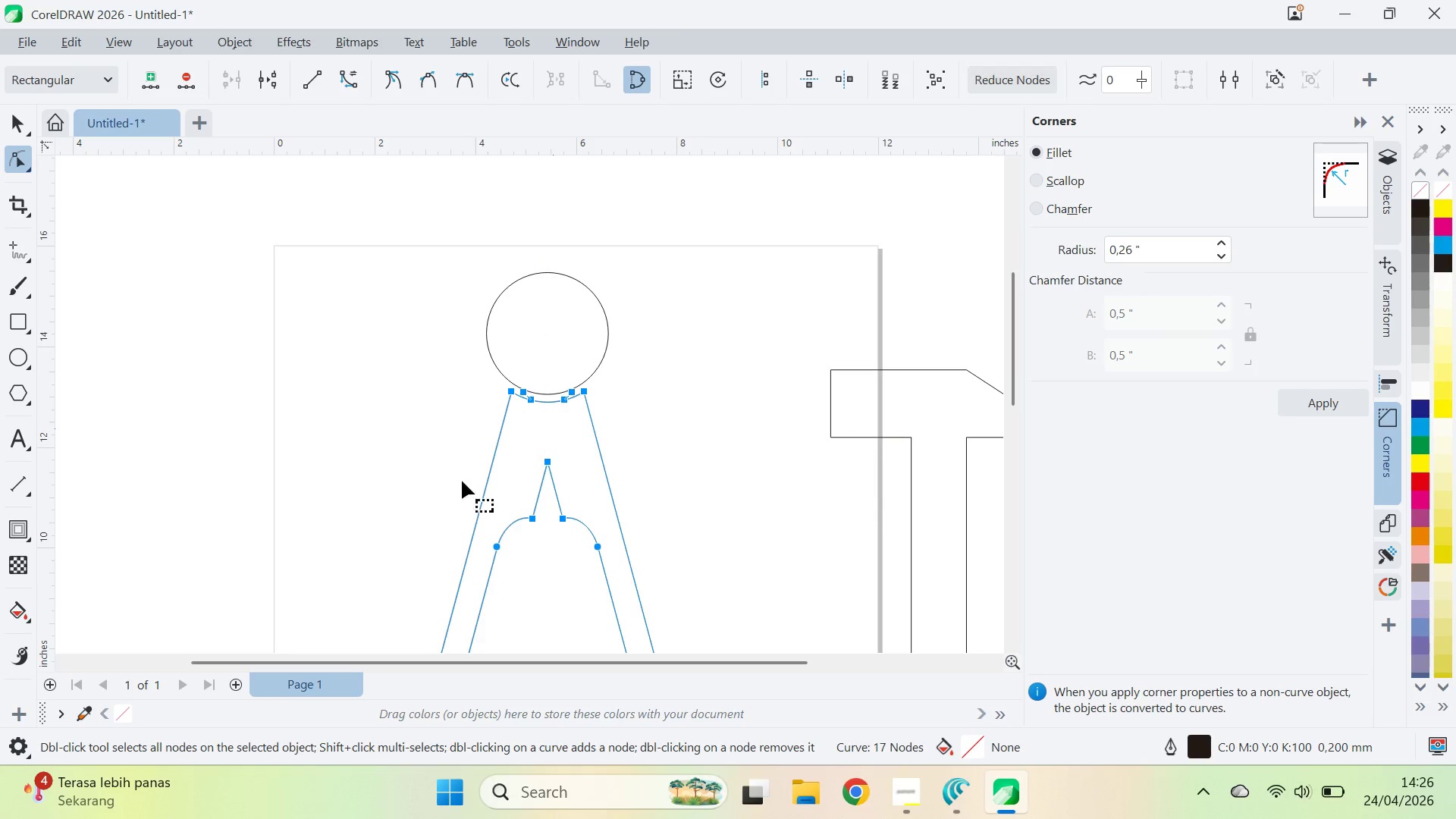 
type(va)
 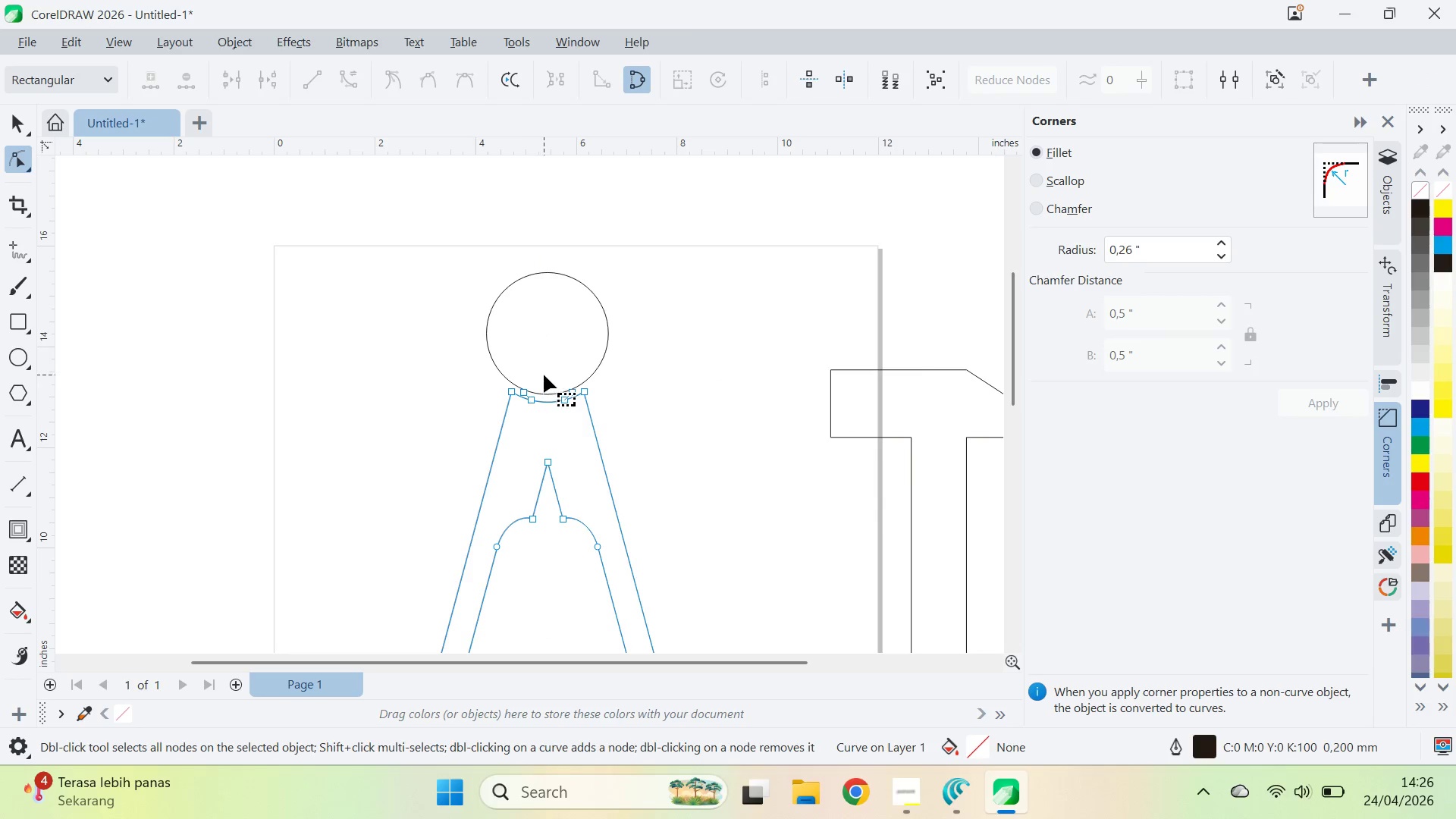 
hold_key(key=AltLeft, duration=1.52)
left_click_drag(start_coordinate=[530, 370], to_coordinate=[566, 369])
 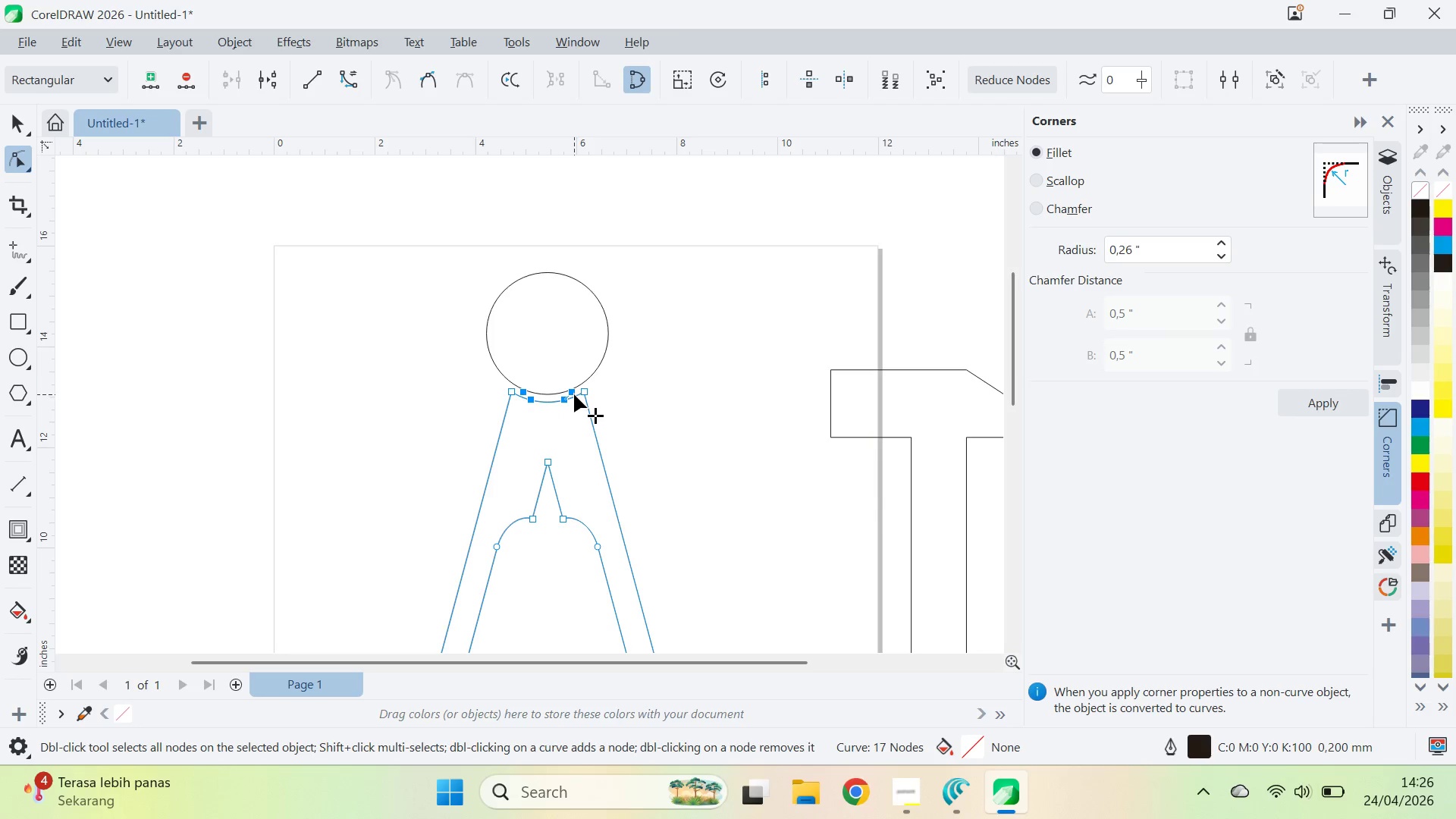 
key(Delete)
 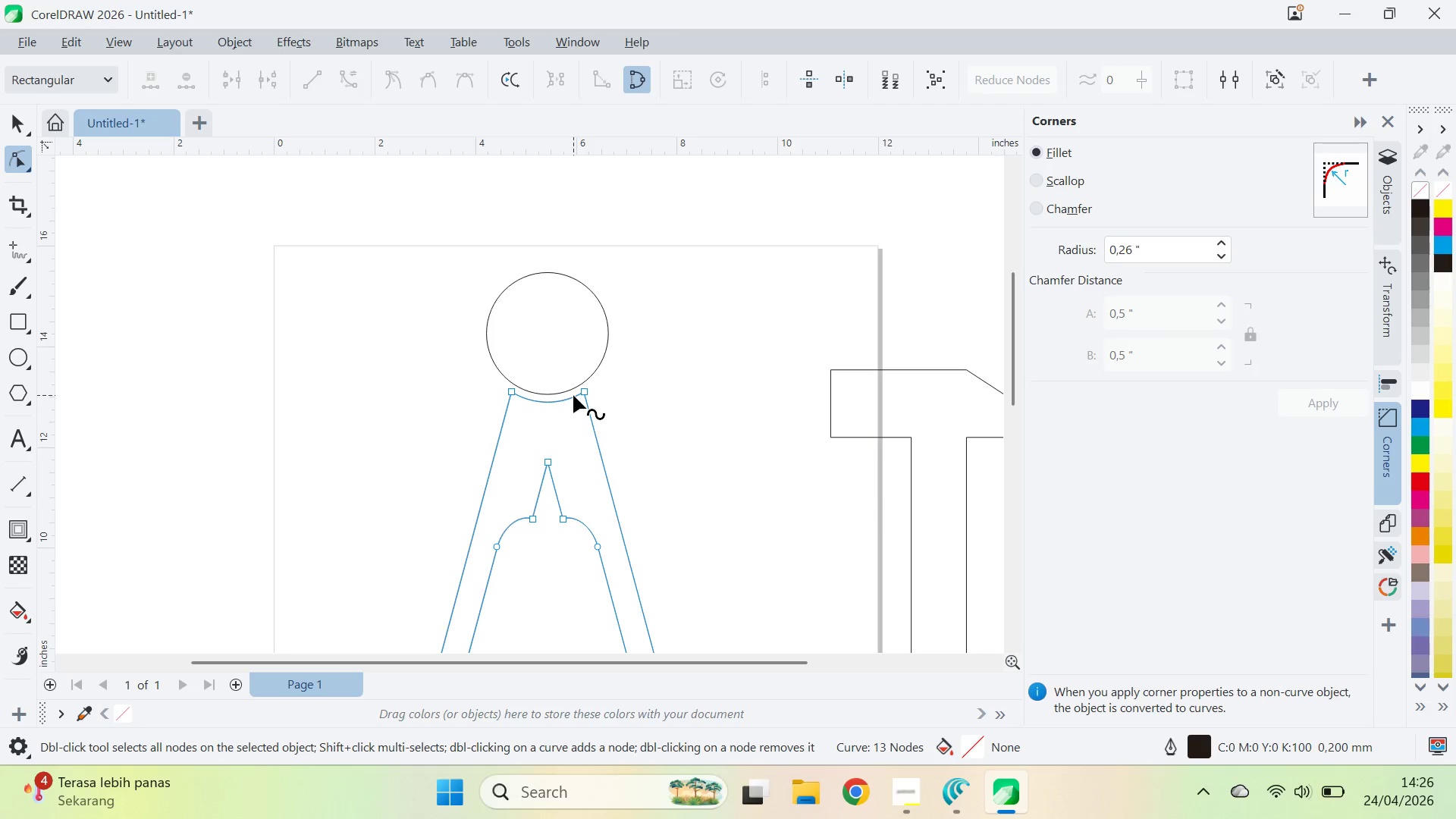 
key(V)
 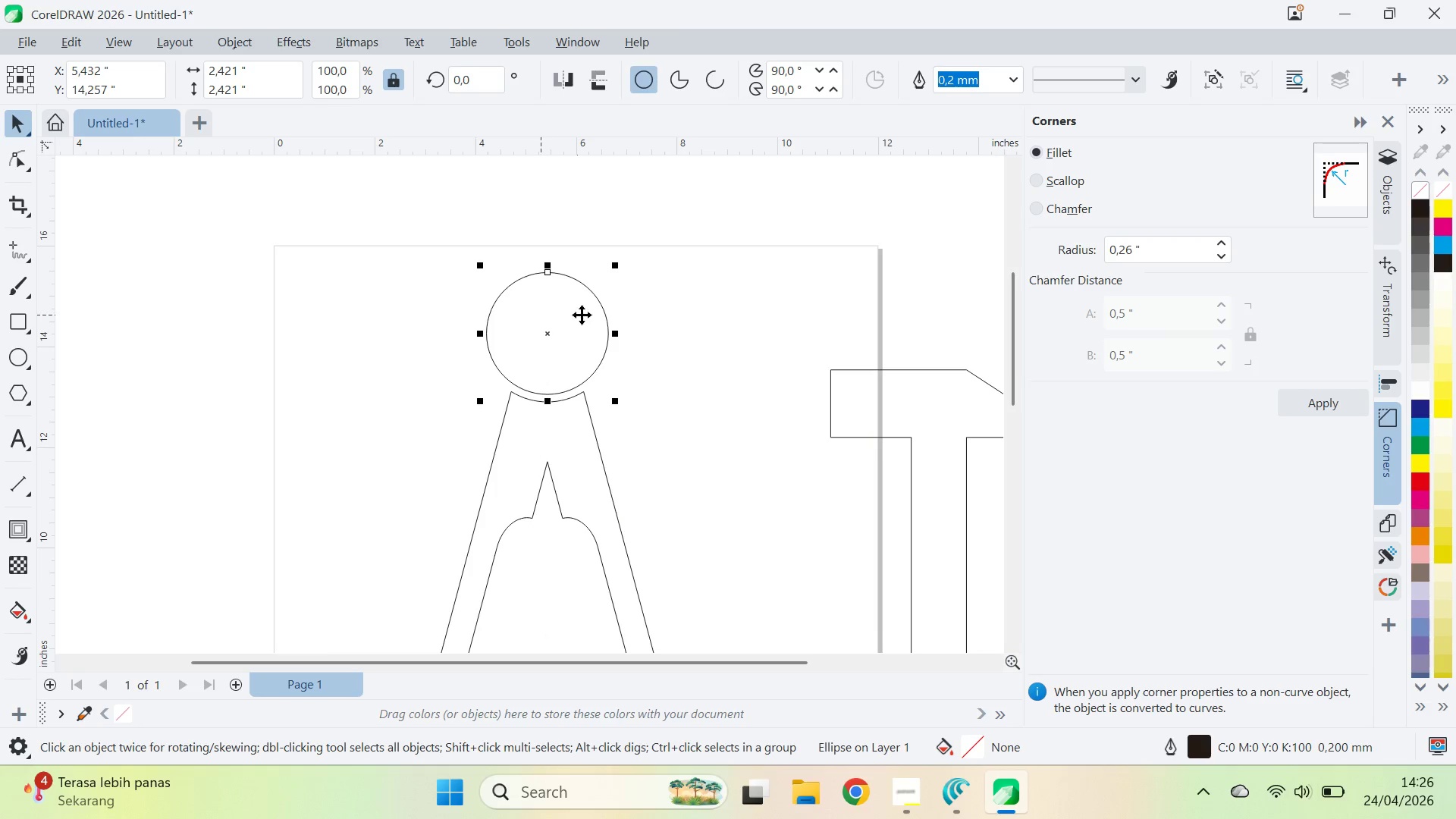 
hold_key(key=ShiftLeft, duration=4.64)
left_click_drag(start_coordinate=[617, 402], to_coordinate=[594, 400])
 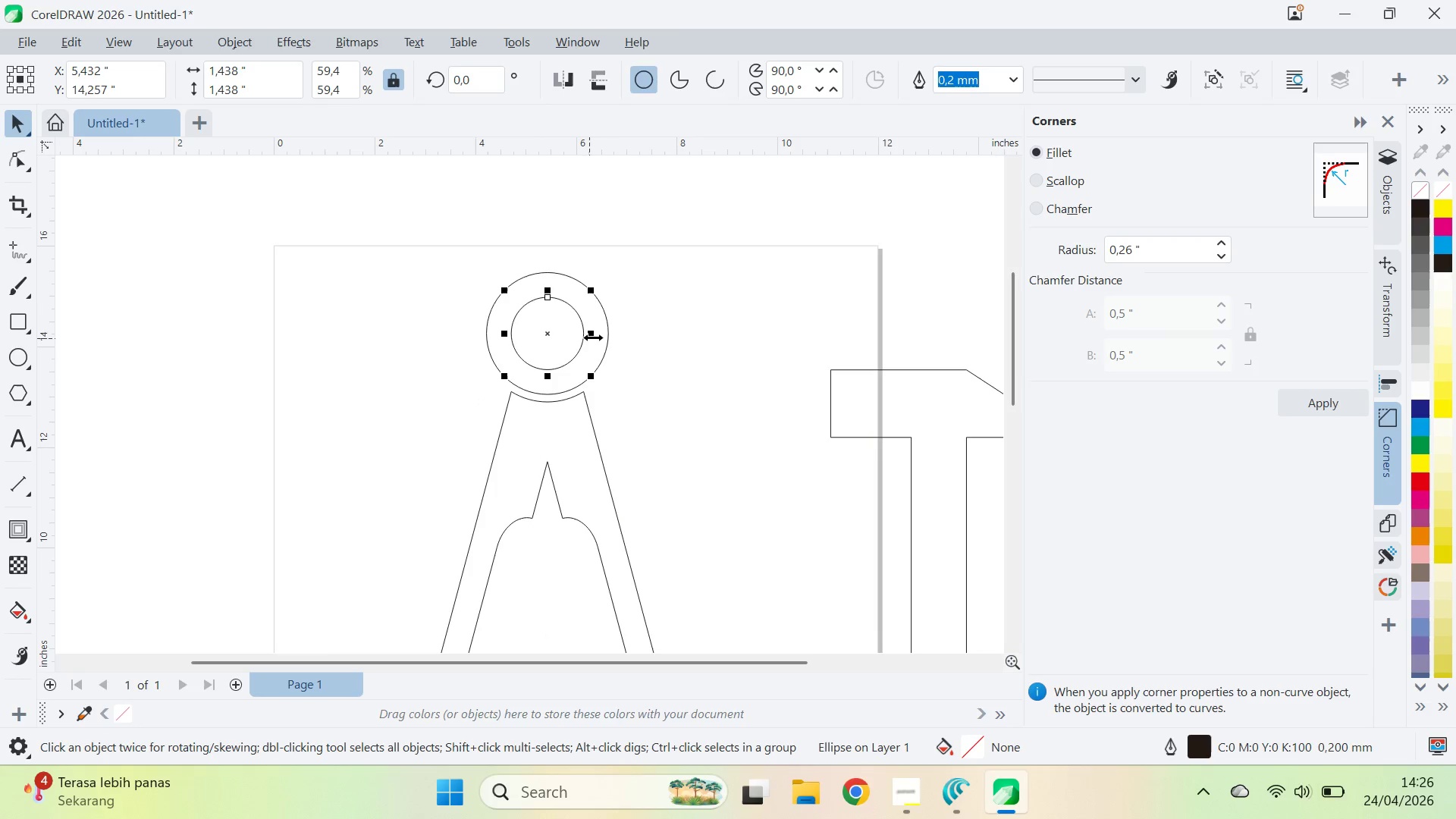 
left_click([594, 400])
 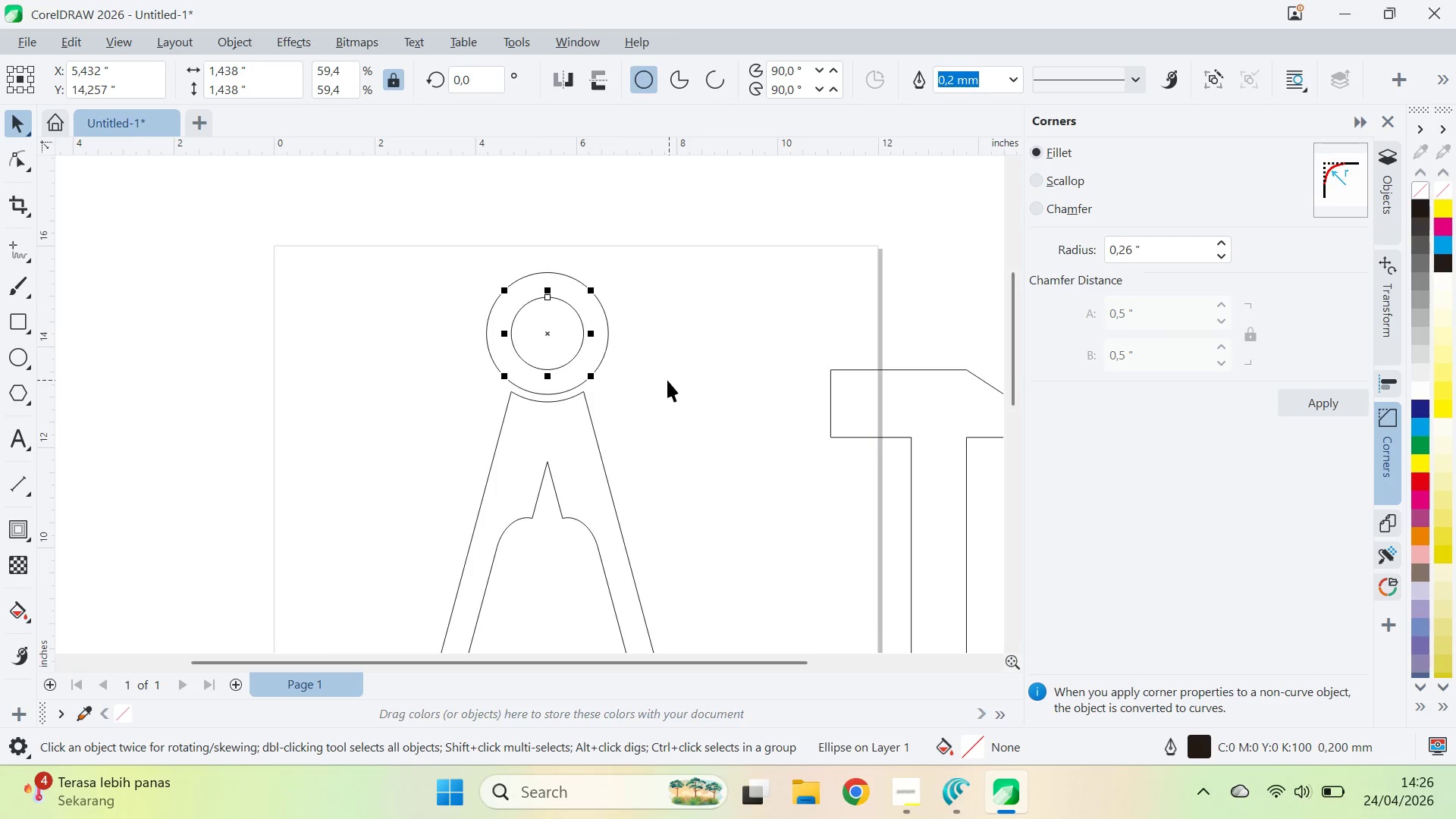 
right_click([594, 400])
 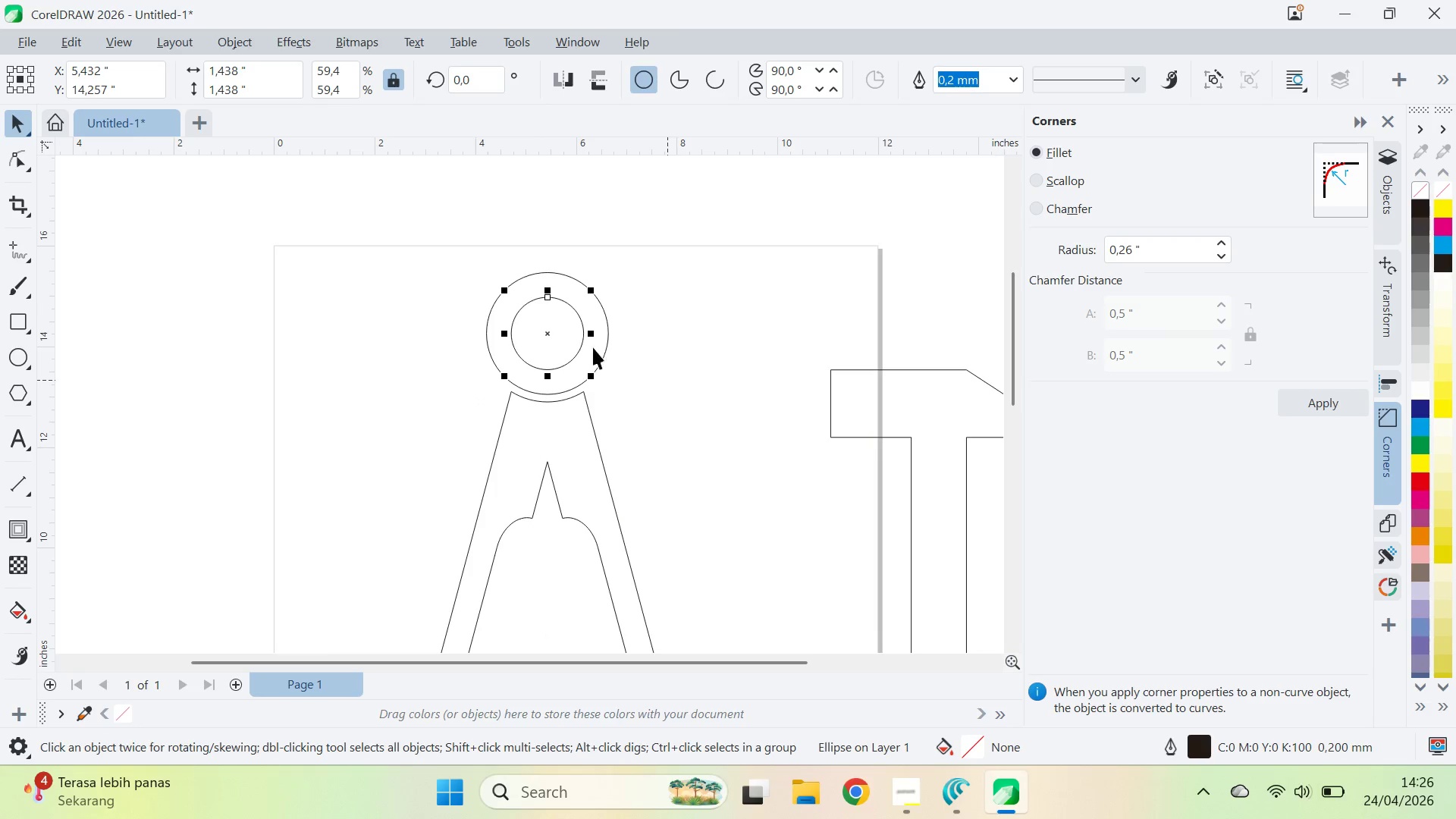 
hold_key(key=ShiftLeft, duration=0.34)
left_click([606, 331])
 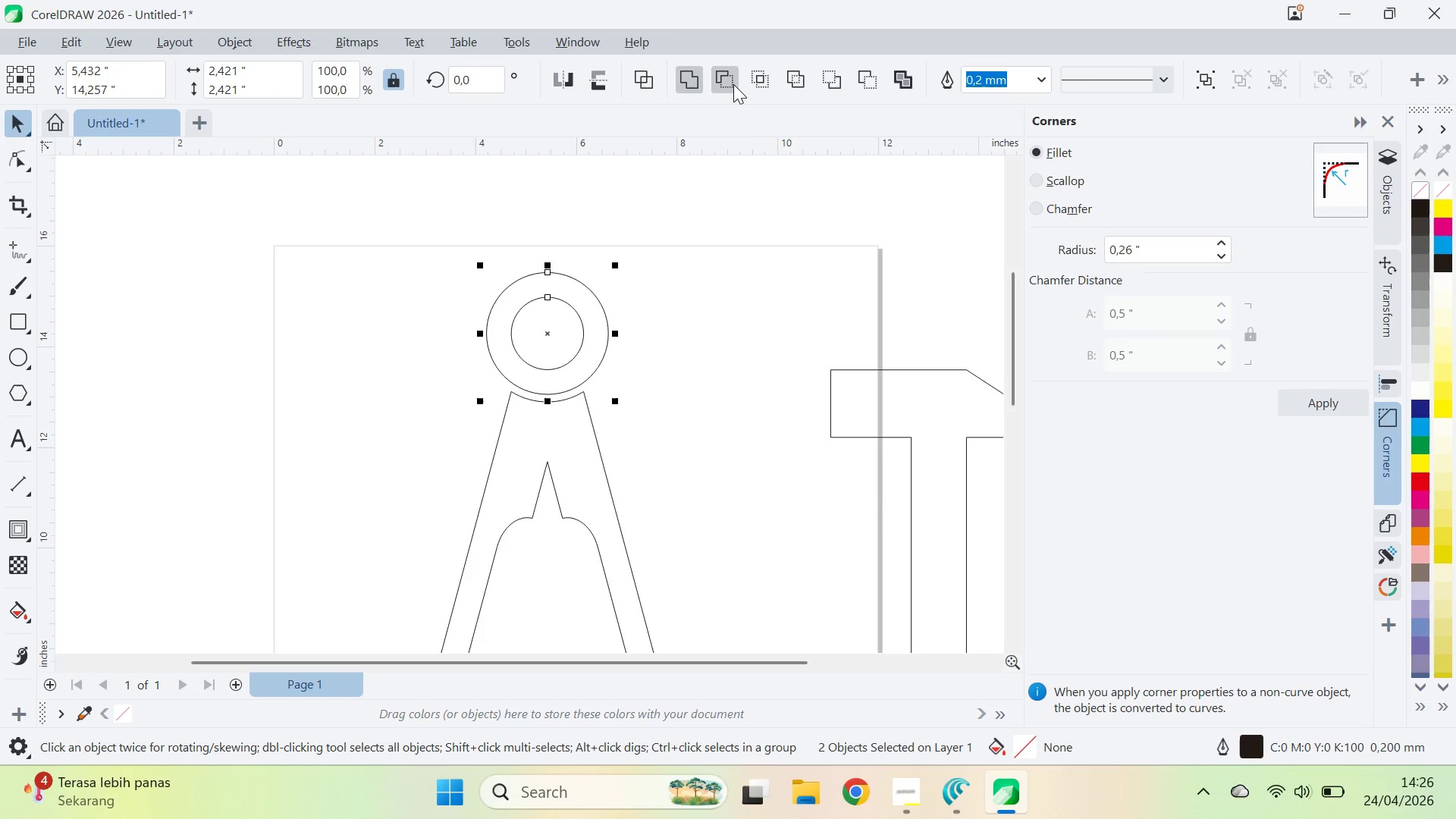 
left_click_drag(start_coordinate=[770, 271], to_coordinate=[746, 277])
 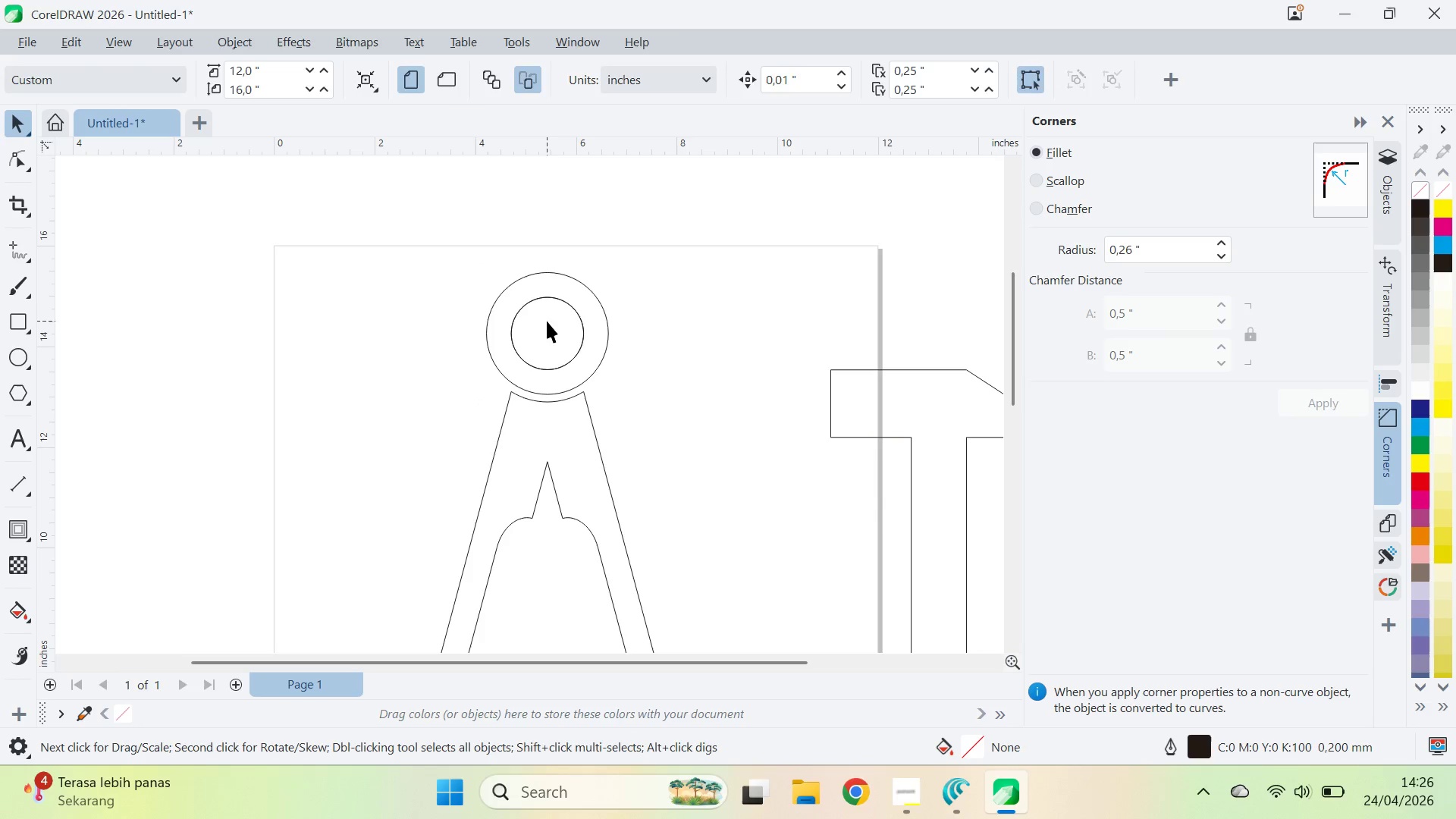 
triple_click([547, 321])
 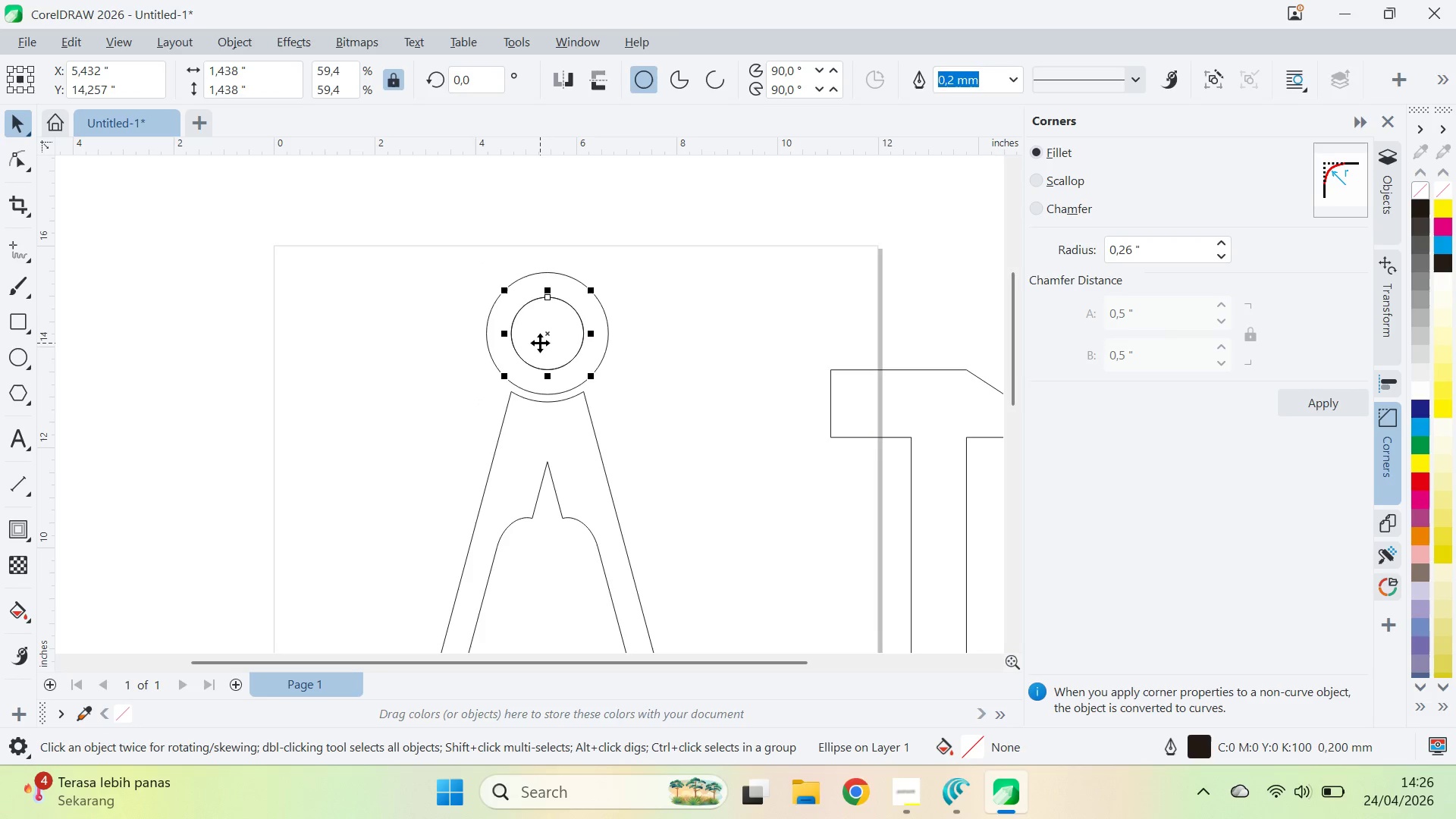 
type([Delete]zqv)
 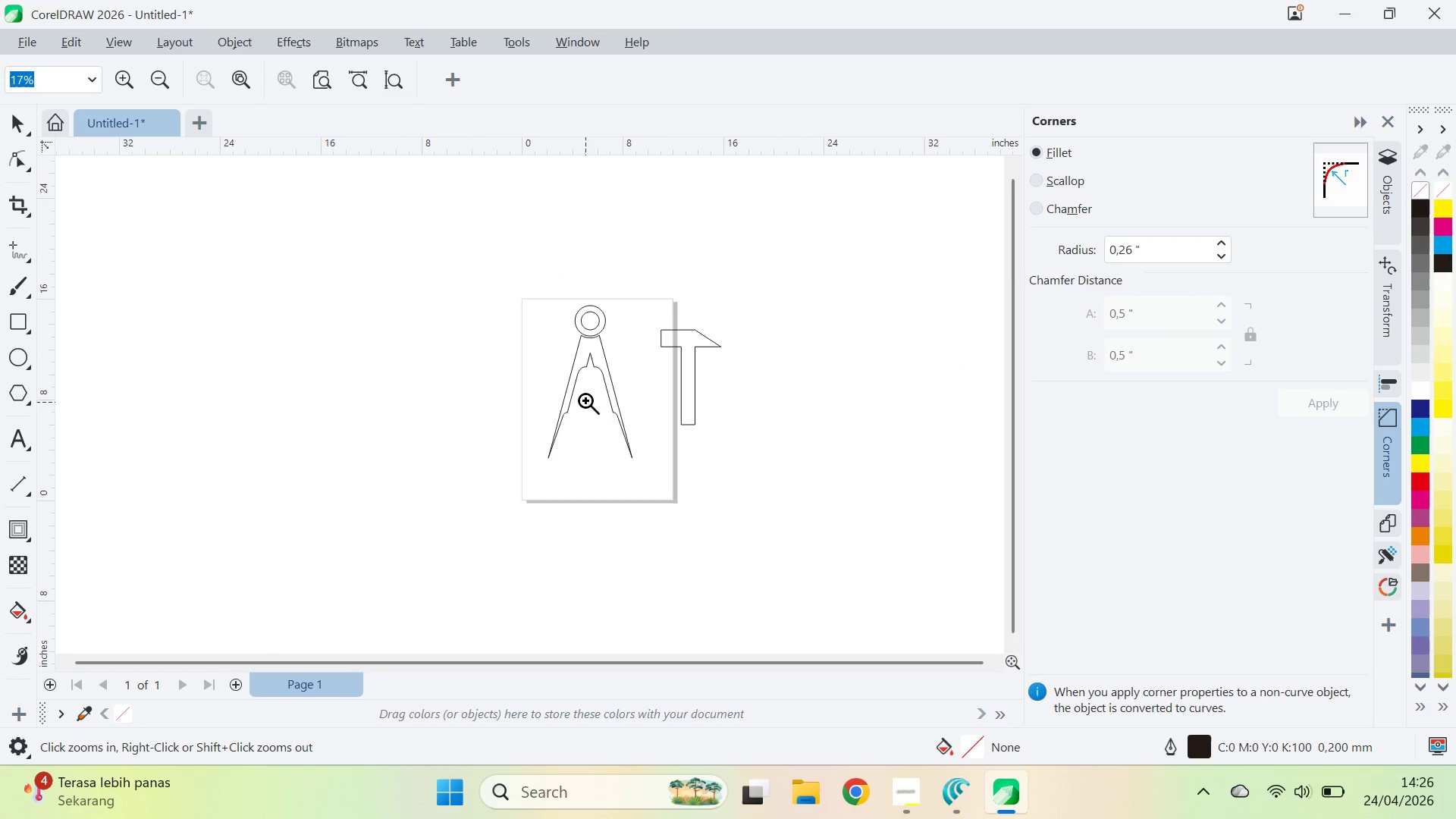 
left_click_drag(start_coordinate=[585, 391], to_coordinate=[641, 325])
 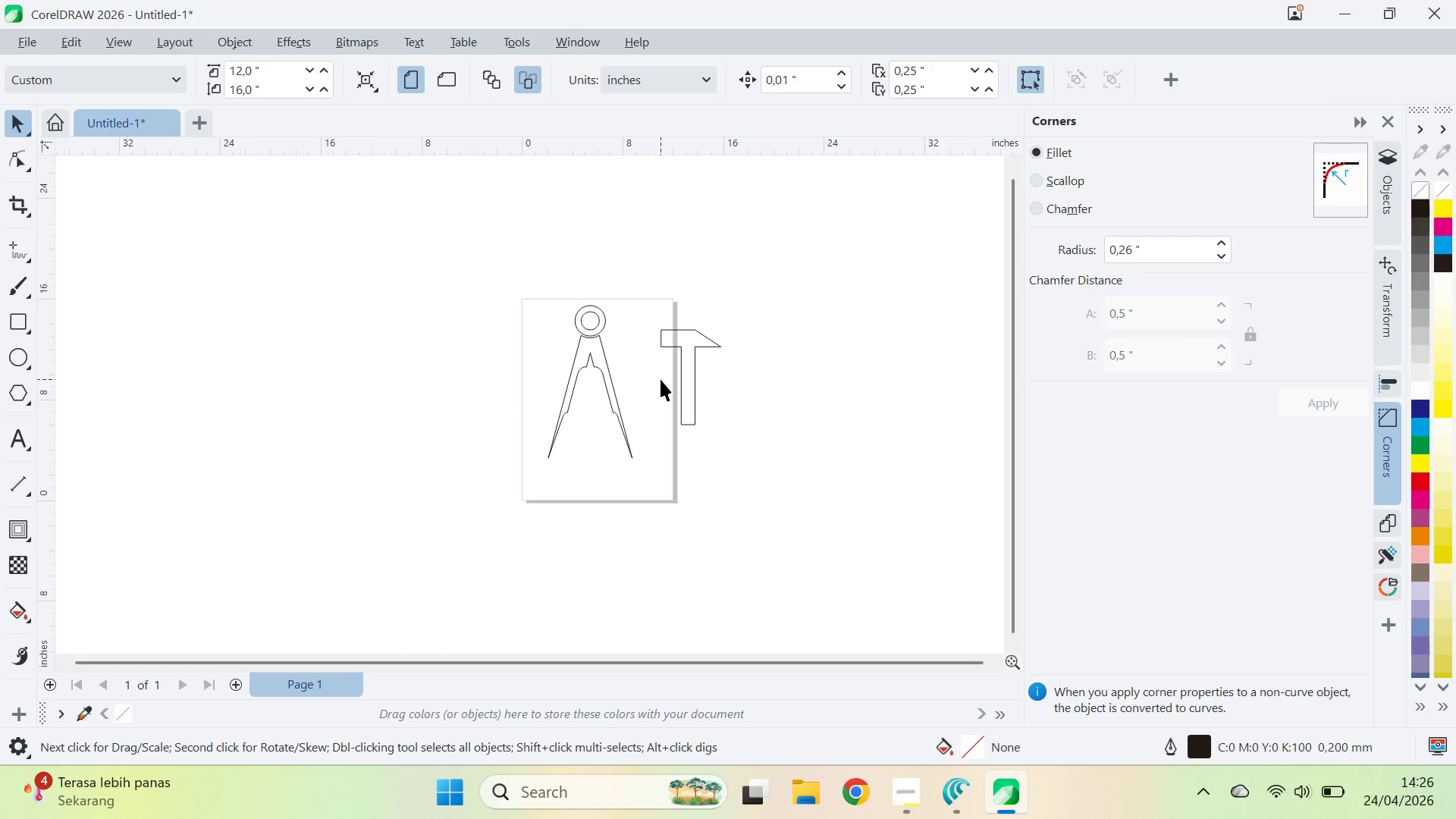 
double_click([661, 379])
 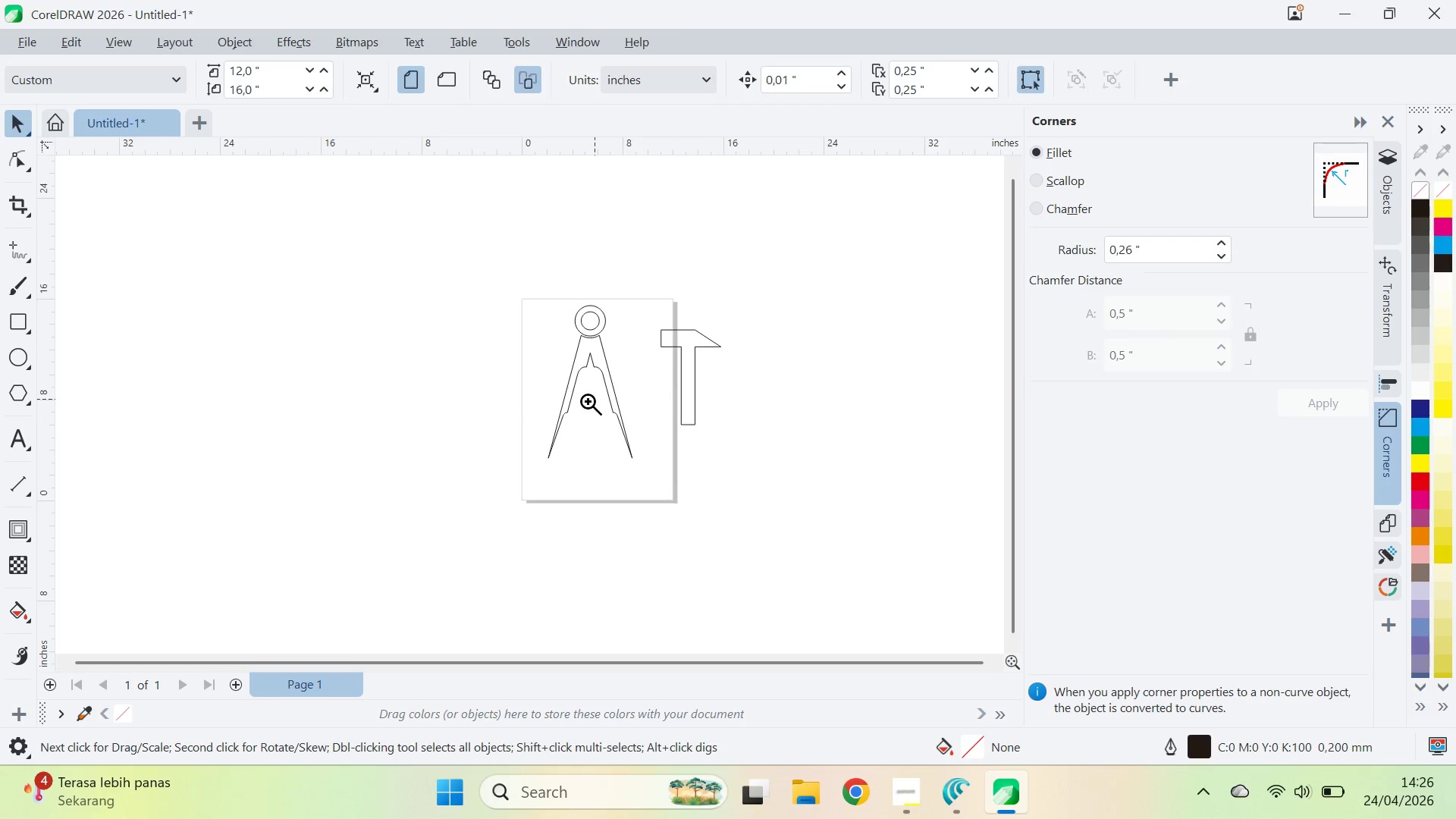 
key(Z)
 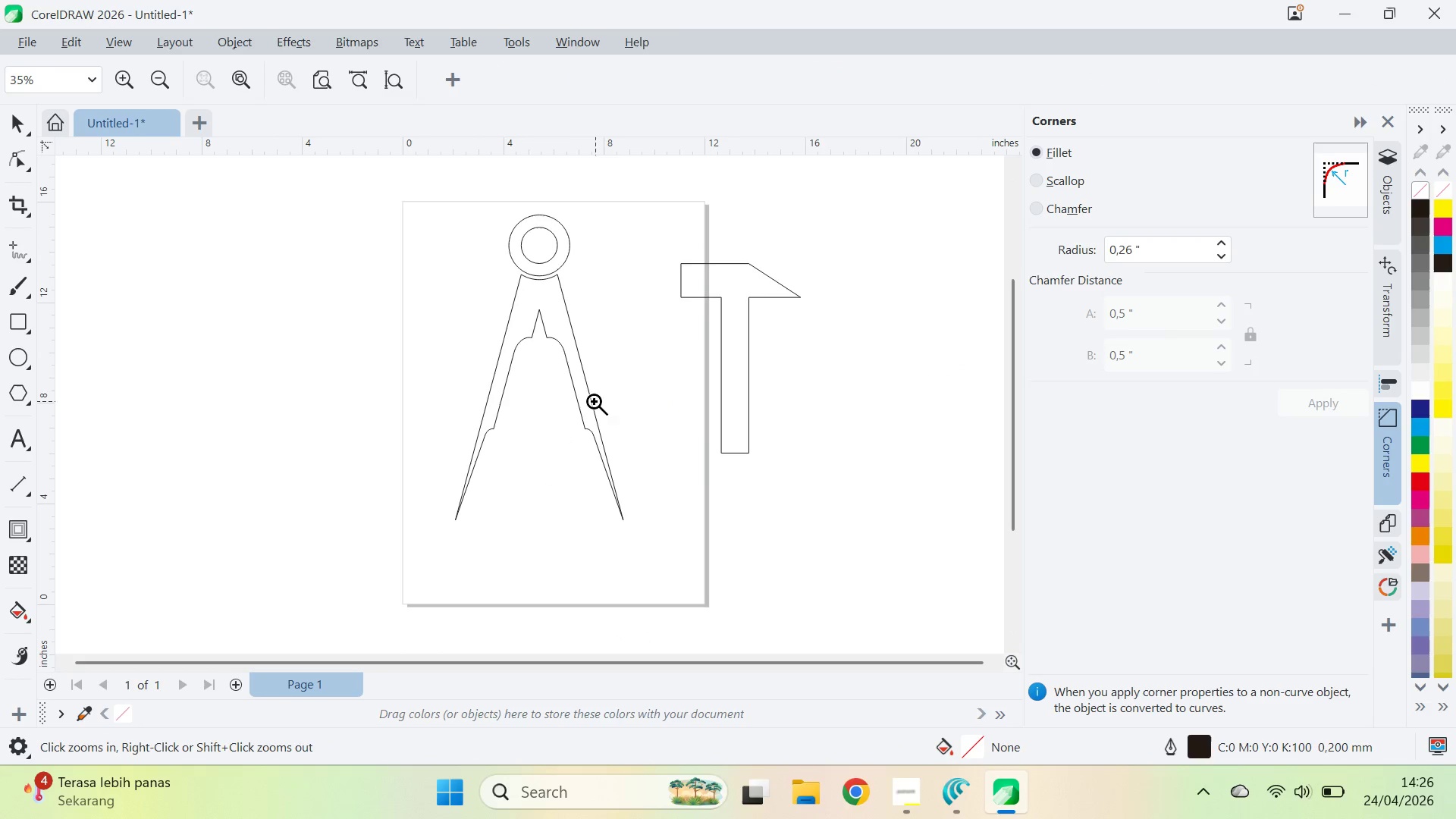 
triple_click([547, 419])
 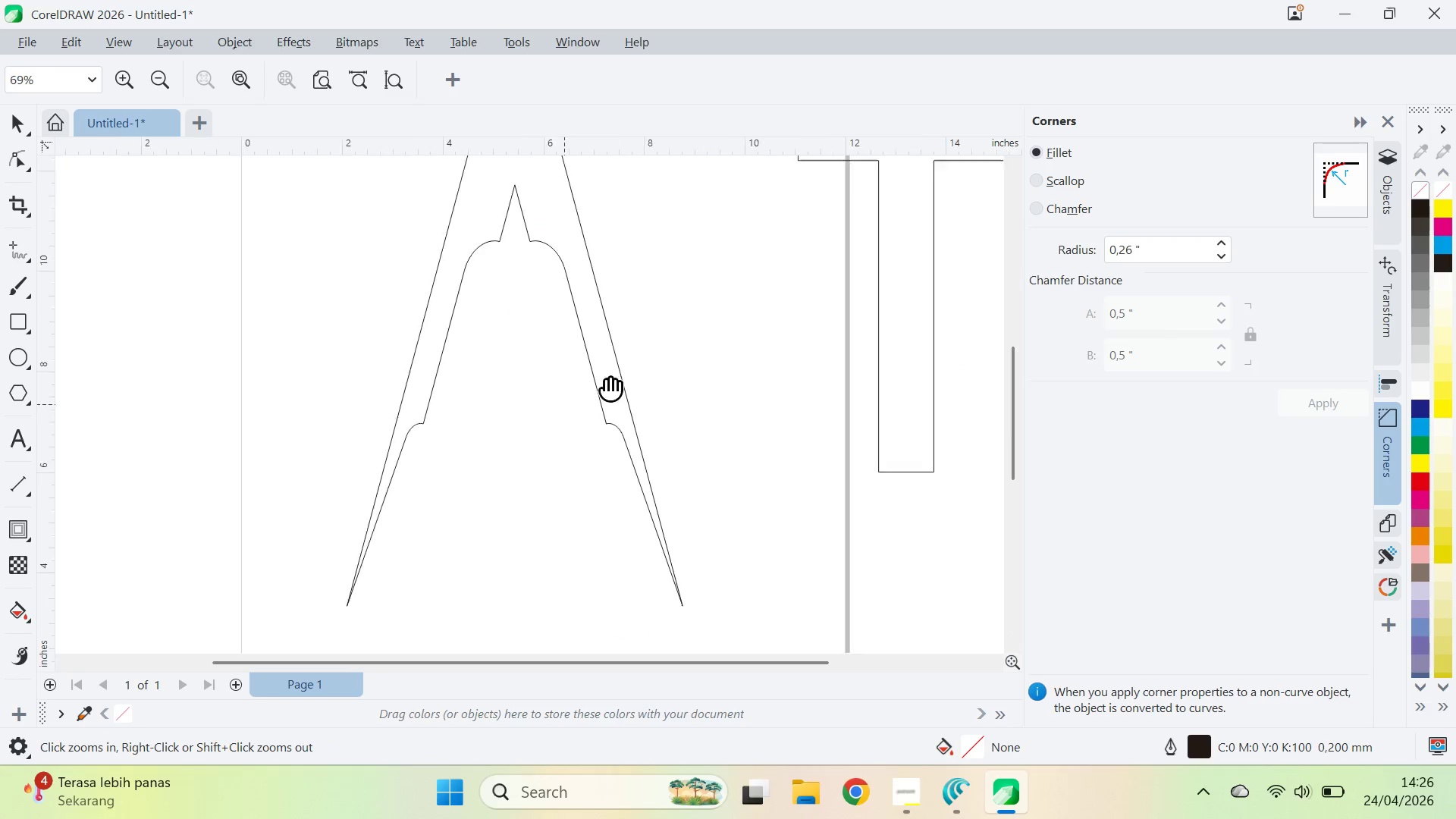 
type(qv)
 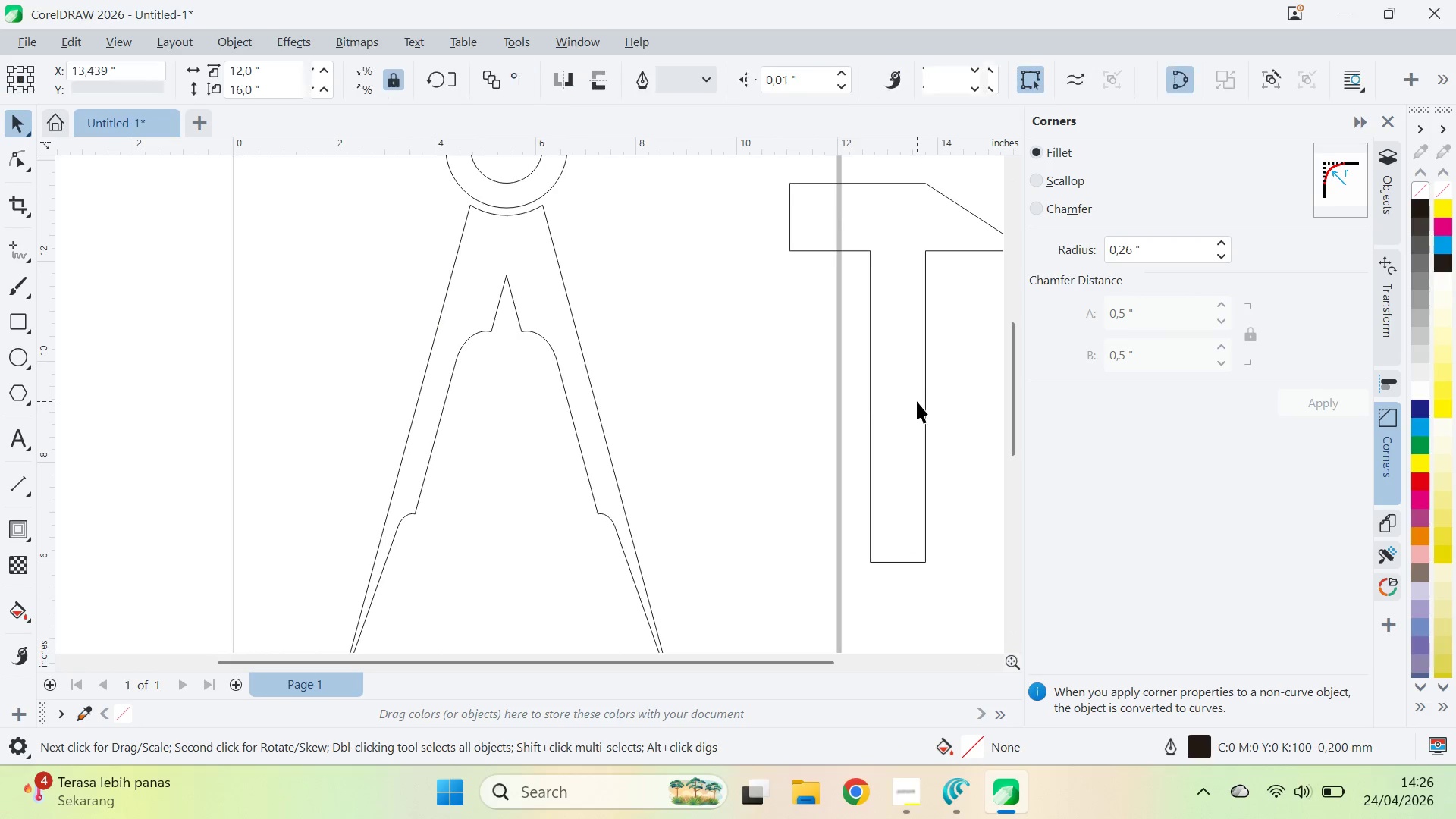 
left_click_drag(start_coordinate=[650, 353], to_coordinate=[632, 416])
 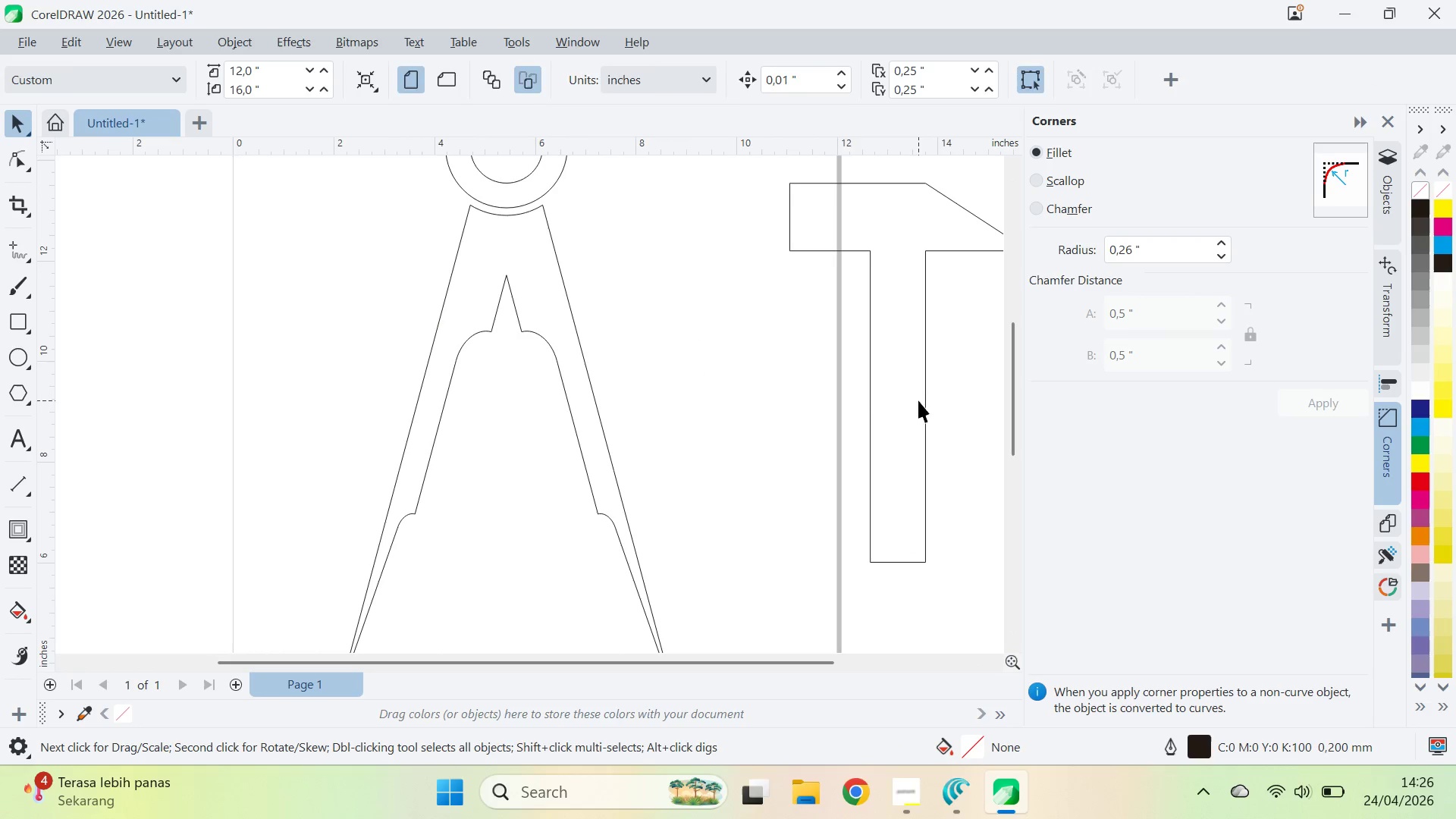 
left_click_drag(start_coordinate=[917, 401], to_coordinate=[733, 403])
 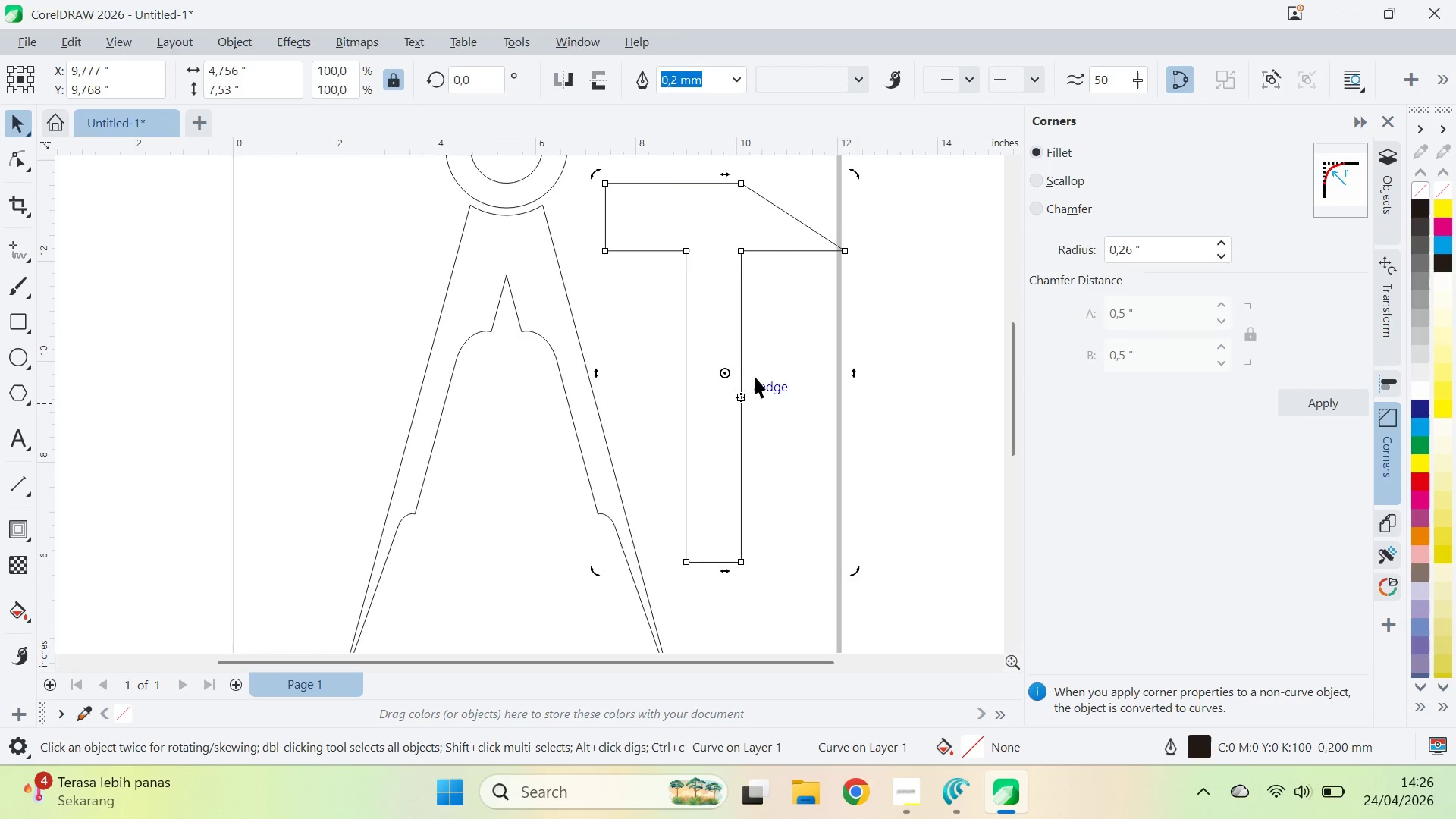 
hold_key(key=ControlLeft, duration=5.2)
left_click_drag(start_coordinate=[855, 175], to_coordinate=[928, 414])
 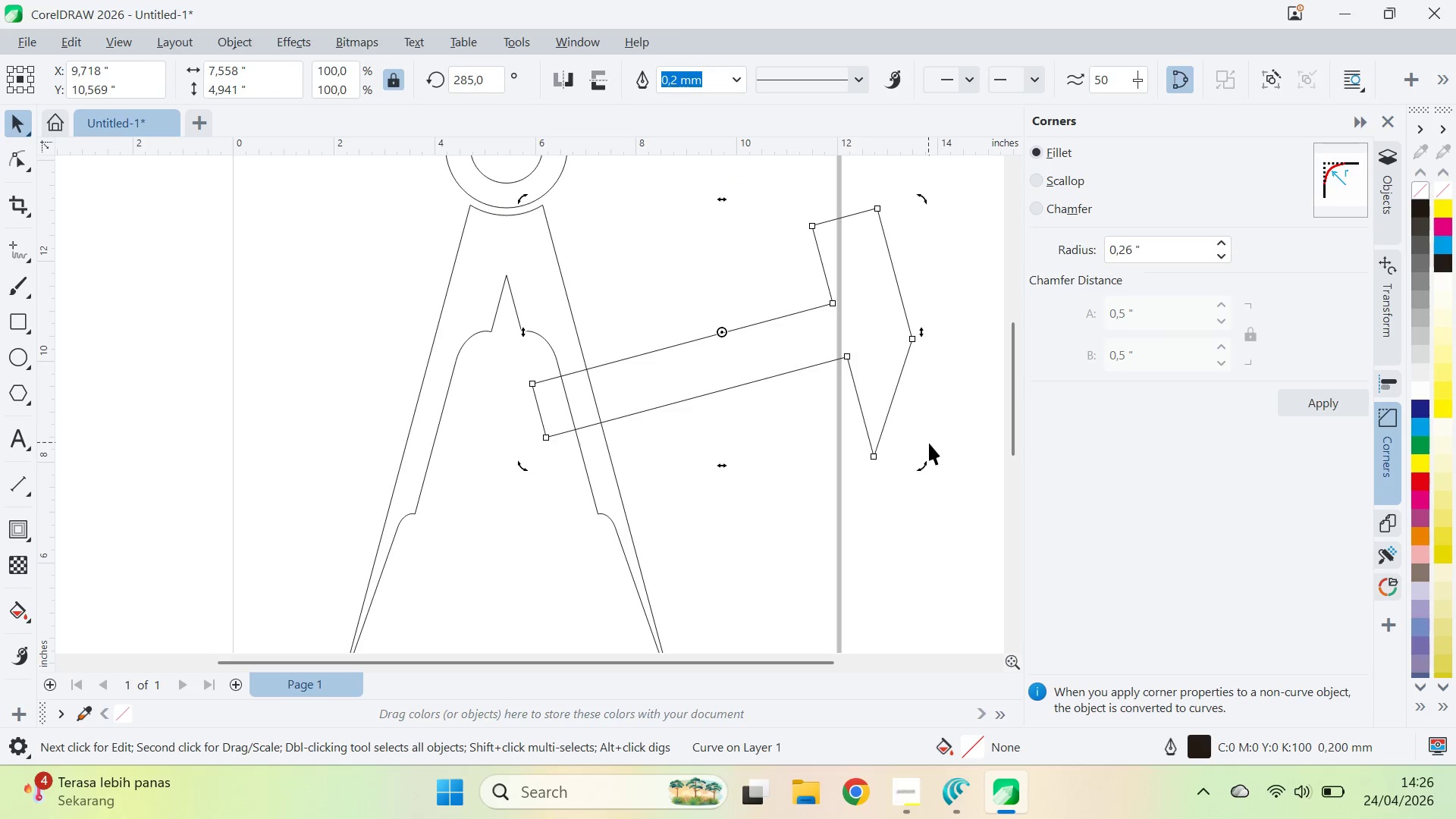 
left_click([929, 443])
 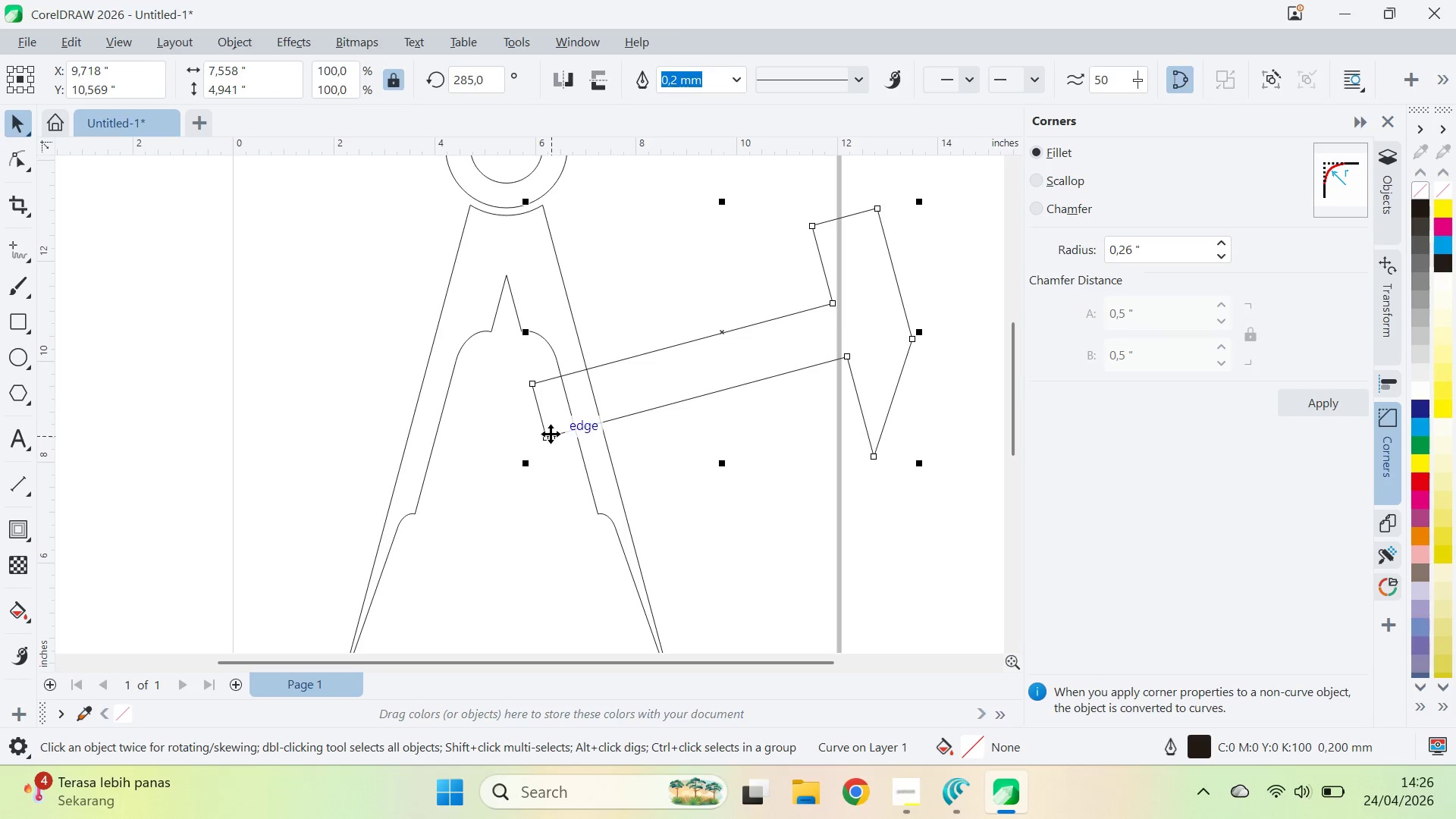 
left_click_drag(start_coordinate=[546, 434], to_coordinate=[533, 537])
 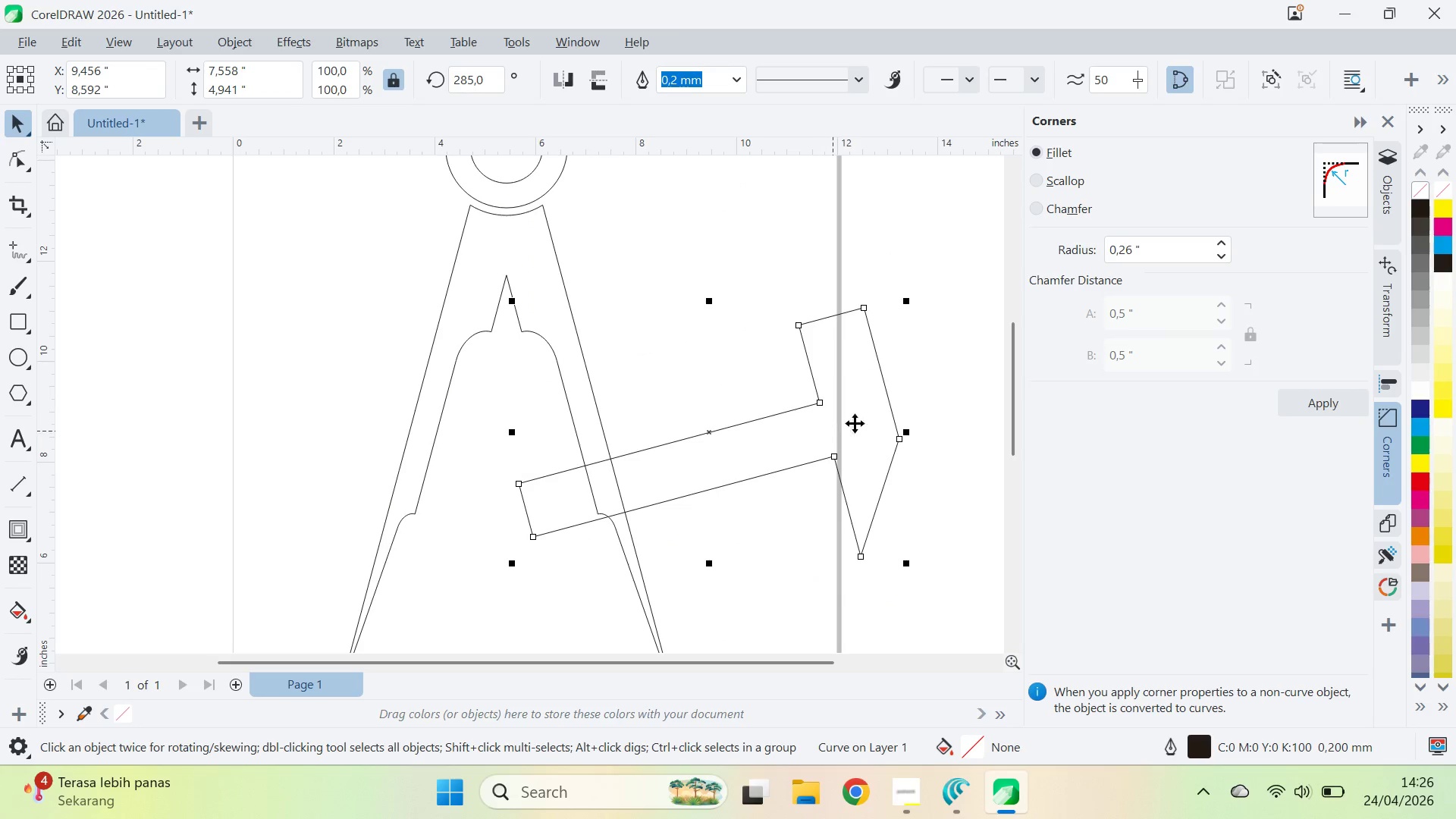 
hold_key(key=ControlLeft, duration=1.59)
left_click_drag(start_coordinate=[912, 433], to_coordinate=[403, 463])
 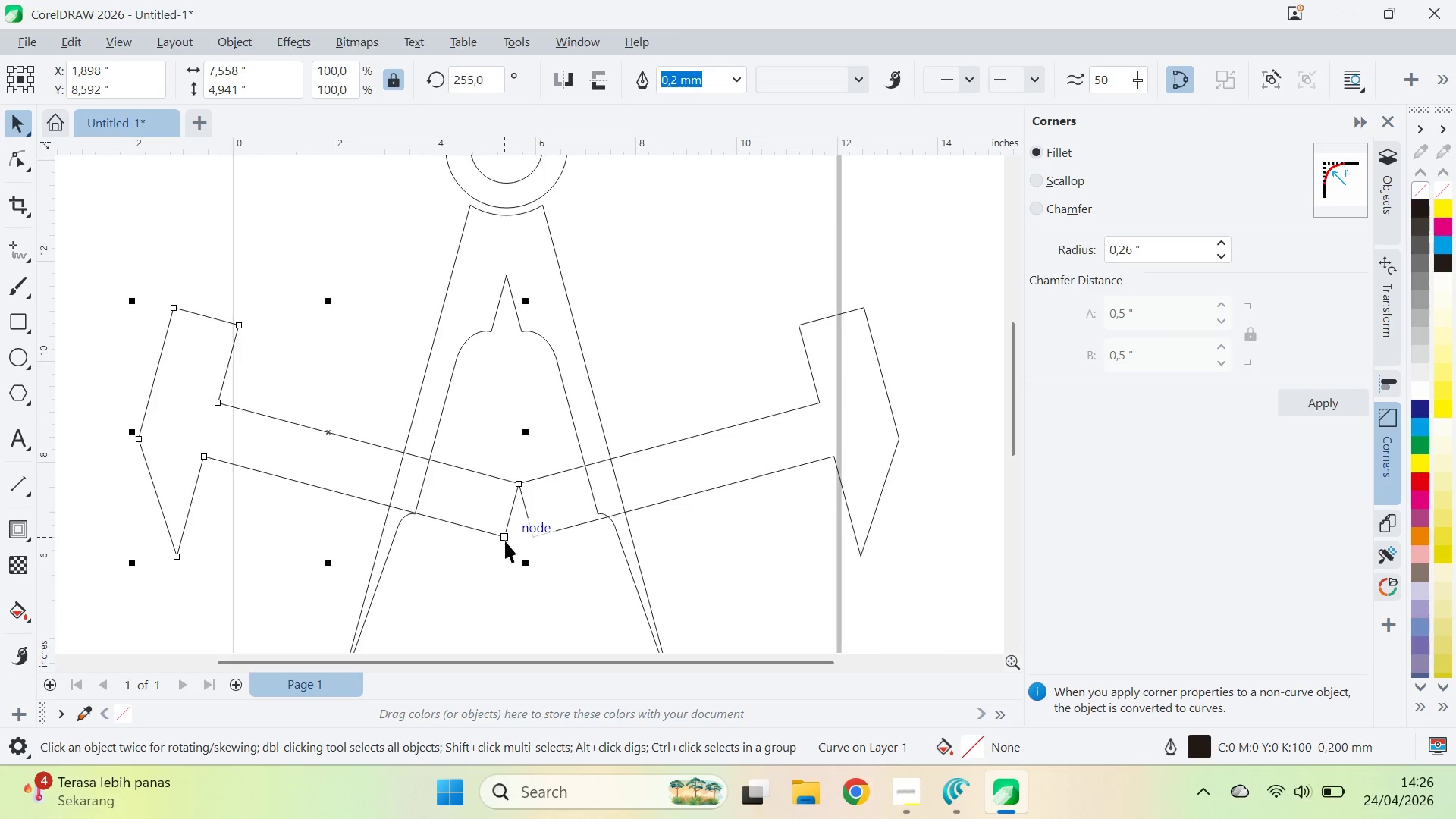 
right_click([397, 461])
 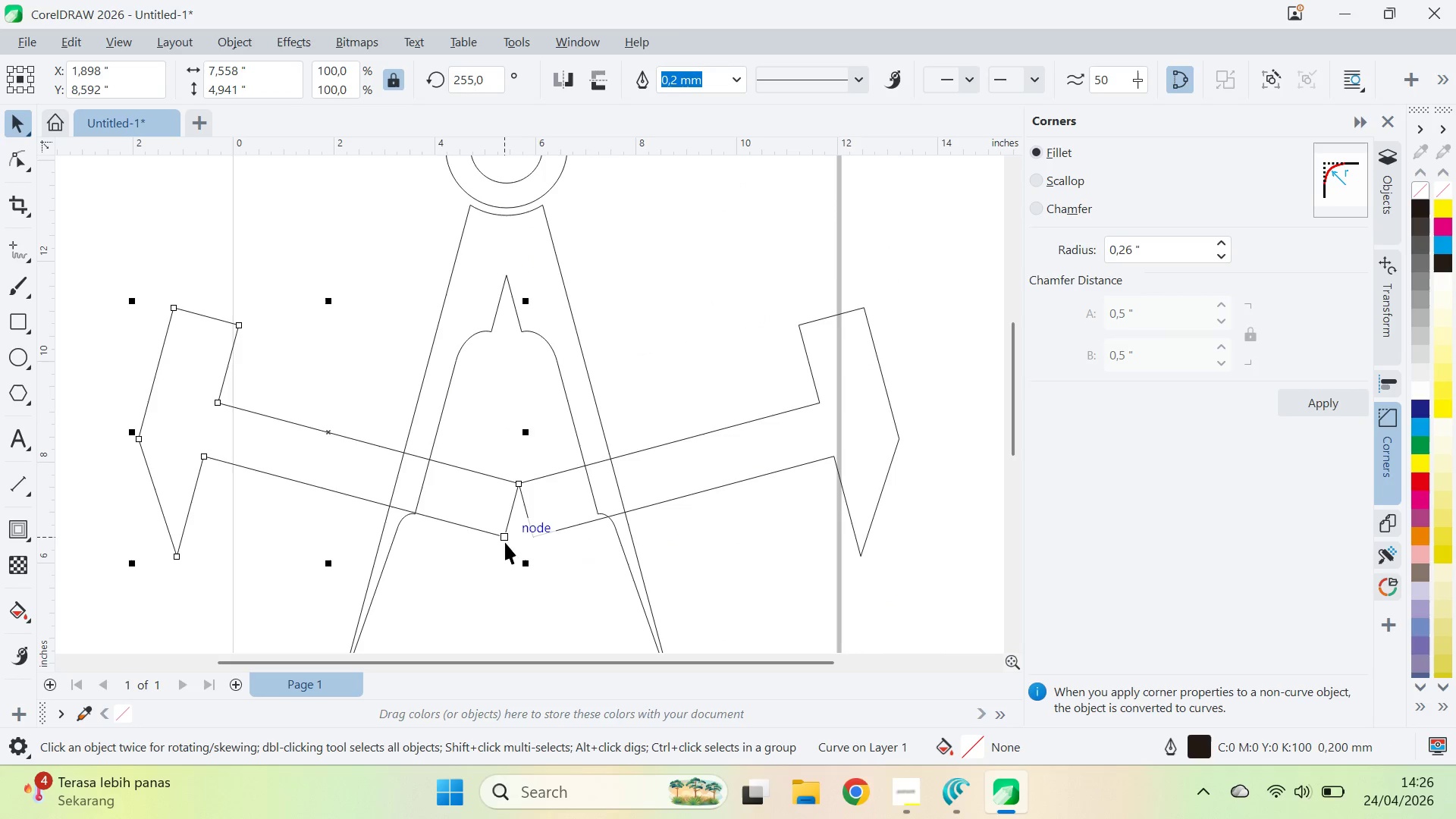 
left_click_drag(start_coordinate=[504, 538], to_coordinate=[533, 538])
 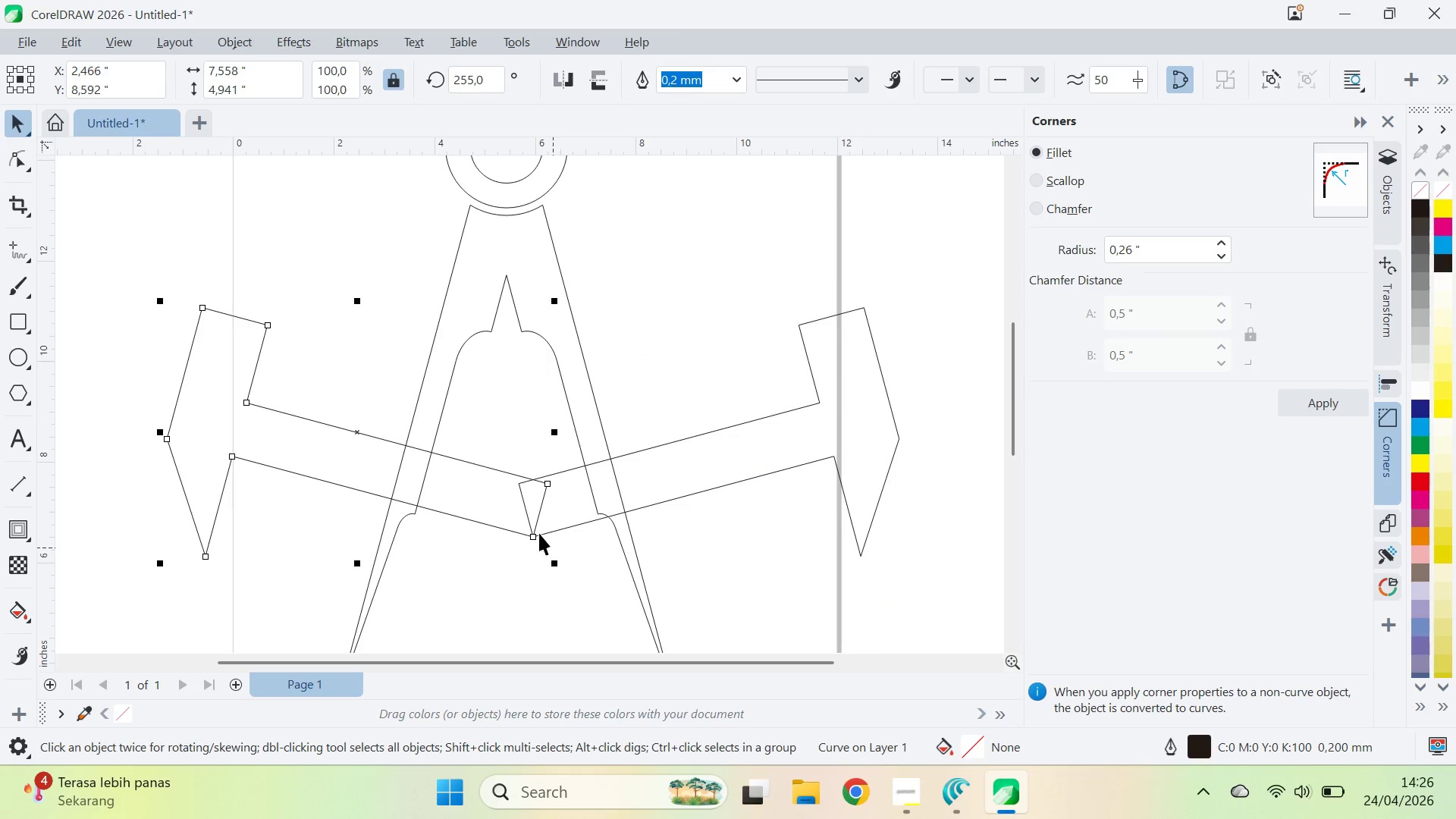 
left_click([596, 514])
 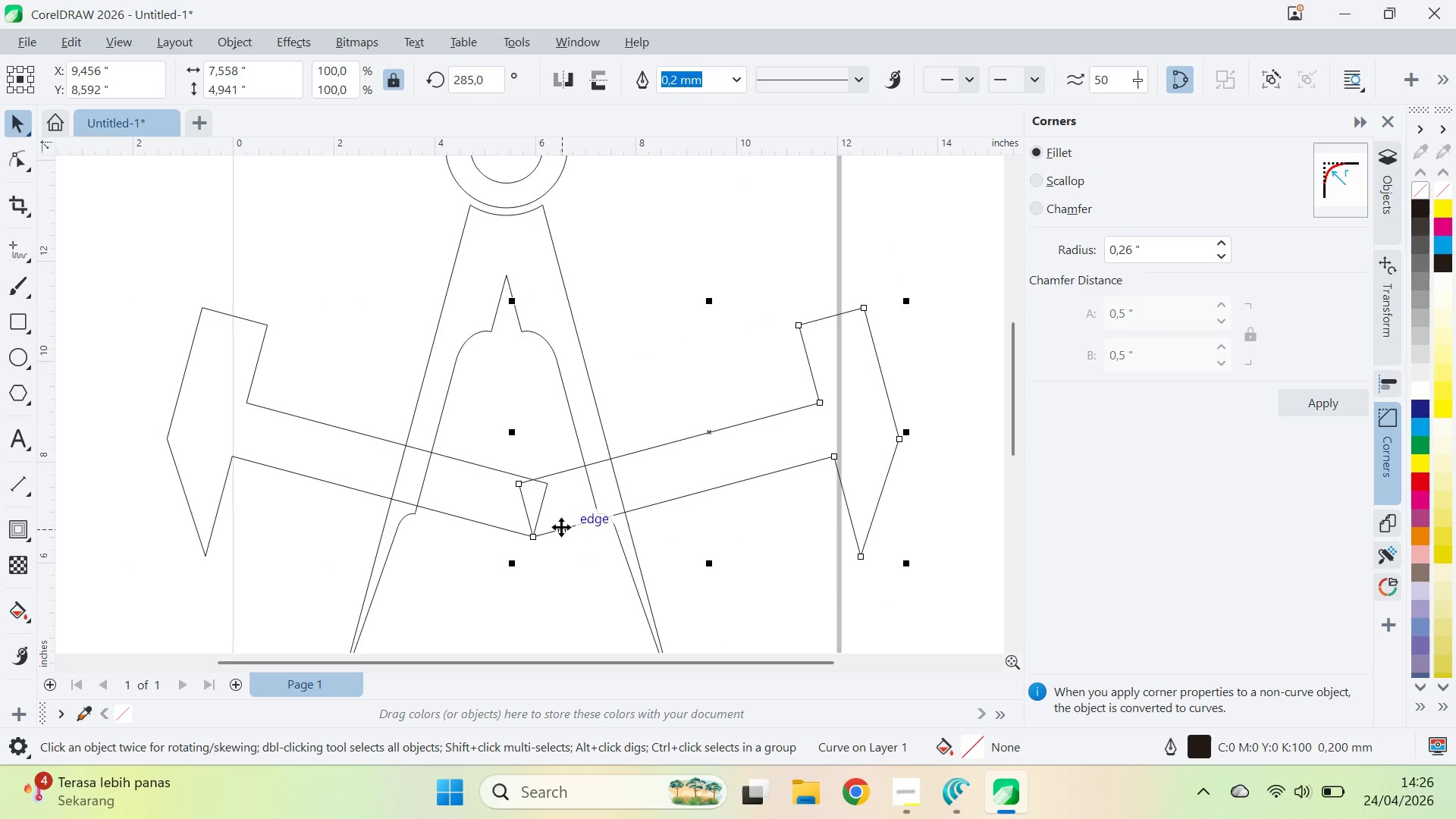 
key(Control+Z)
 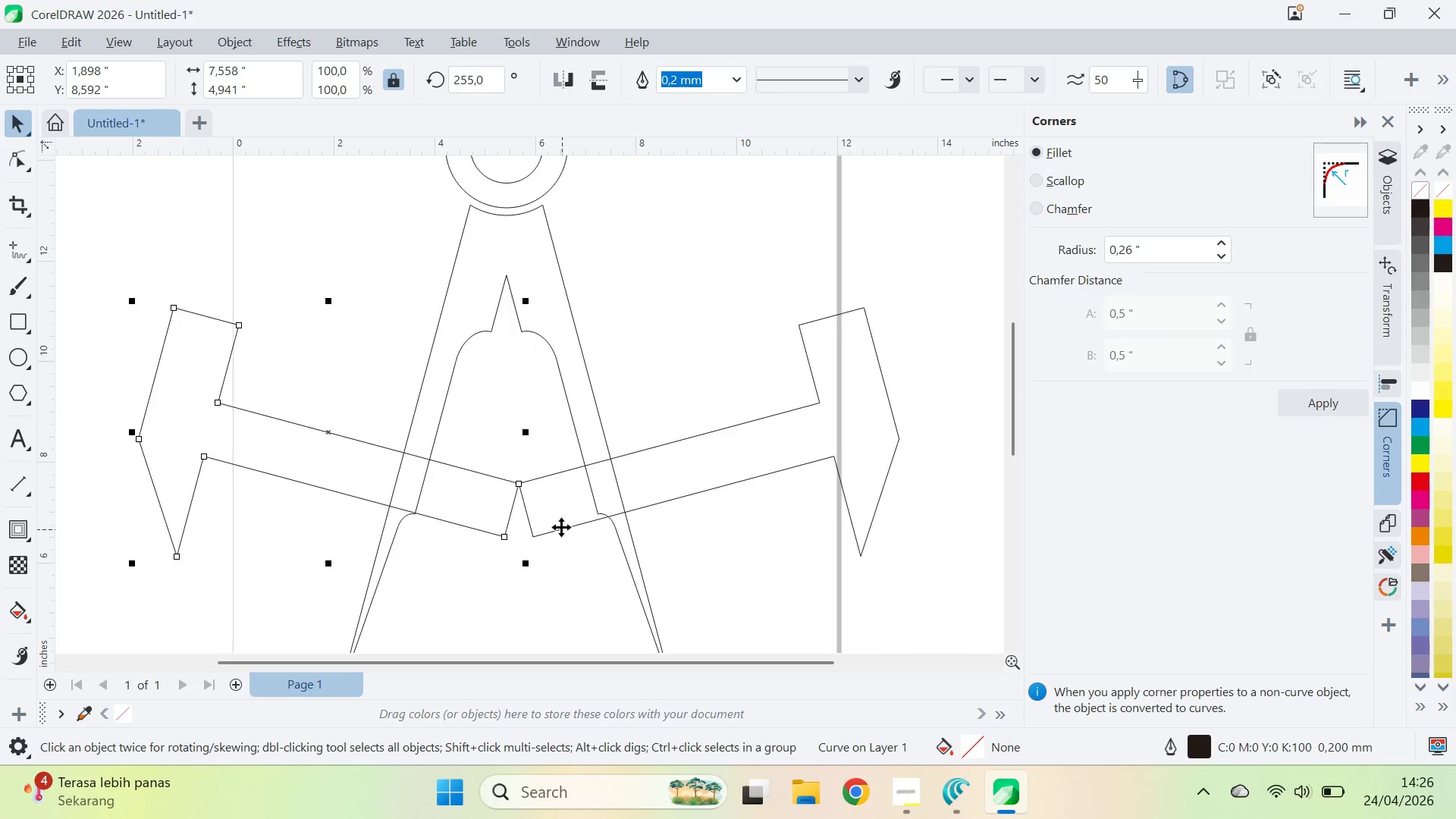 
key(Control+Z)
 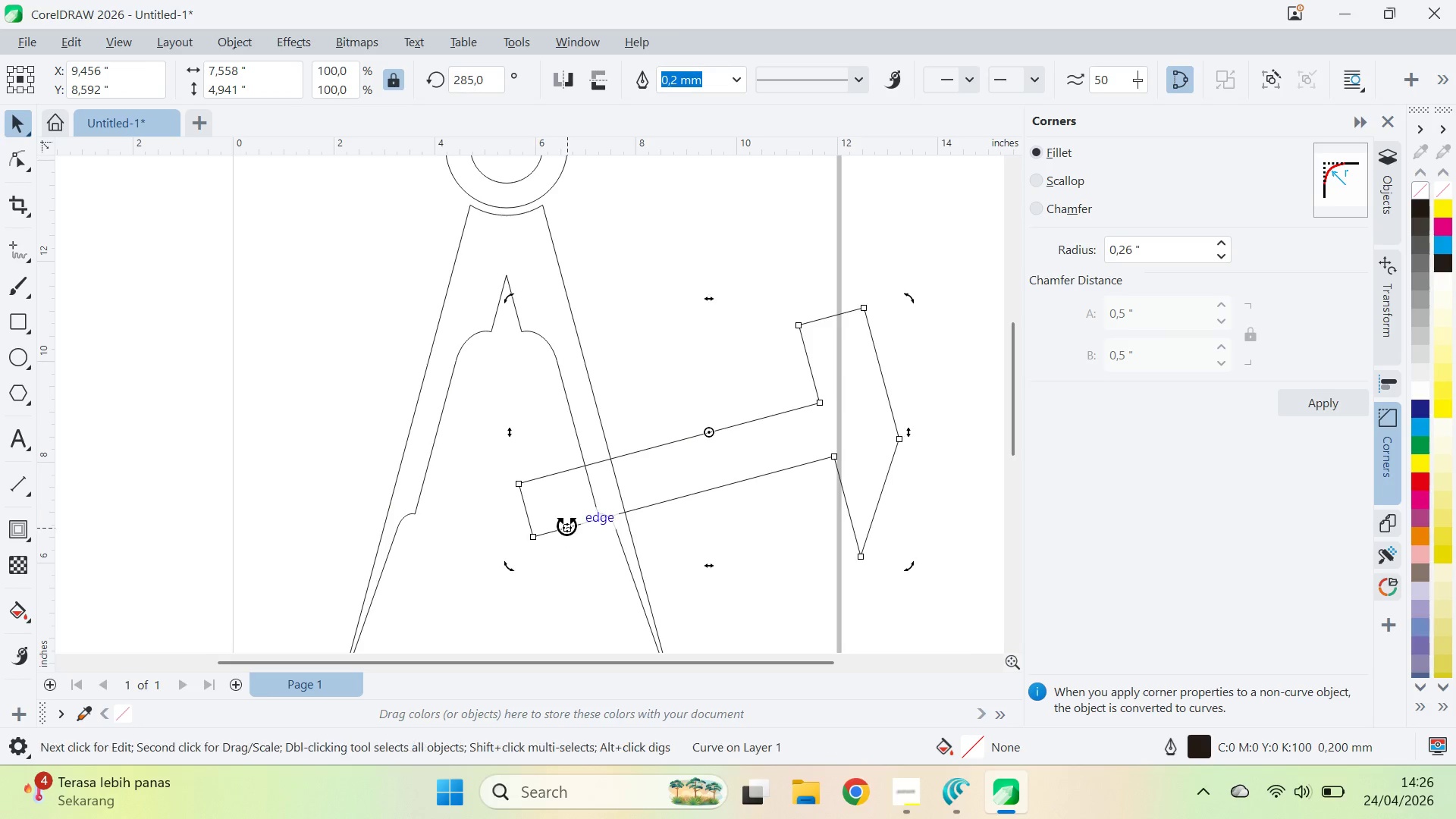 
hold_key(key=ControlLeft, duration=1.38)
left_click_drag(start_coordinate=[903, 566], to_coordinate=[927, 507])
 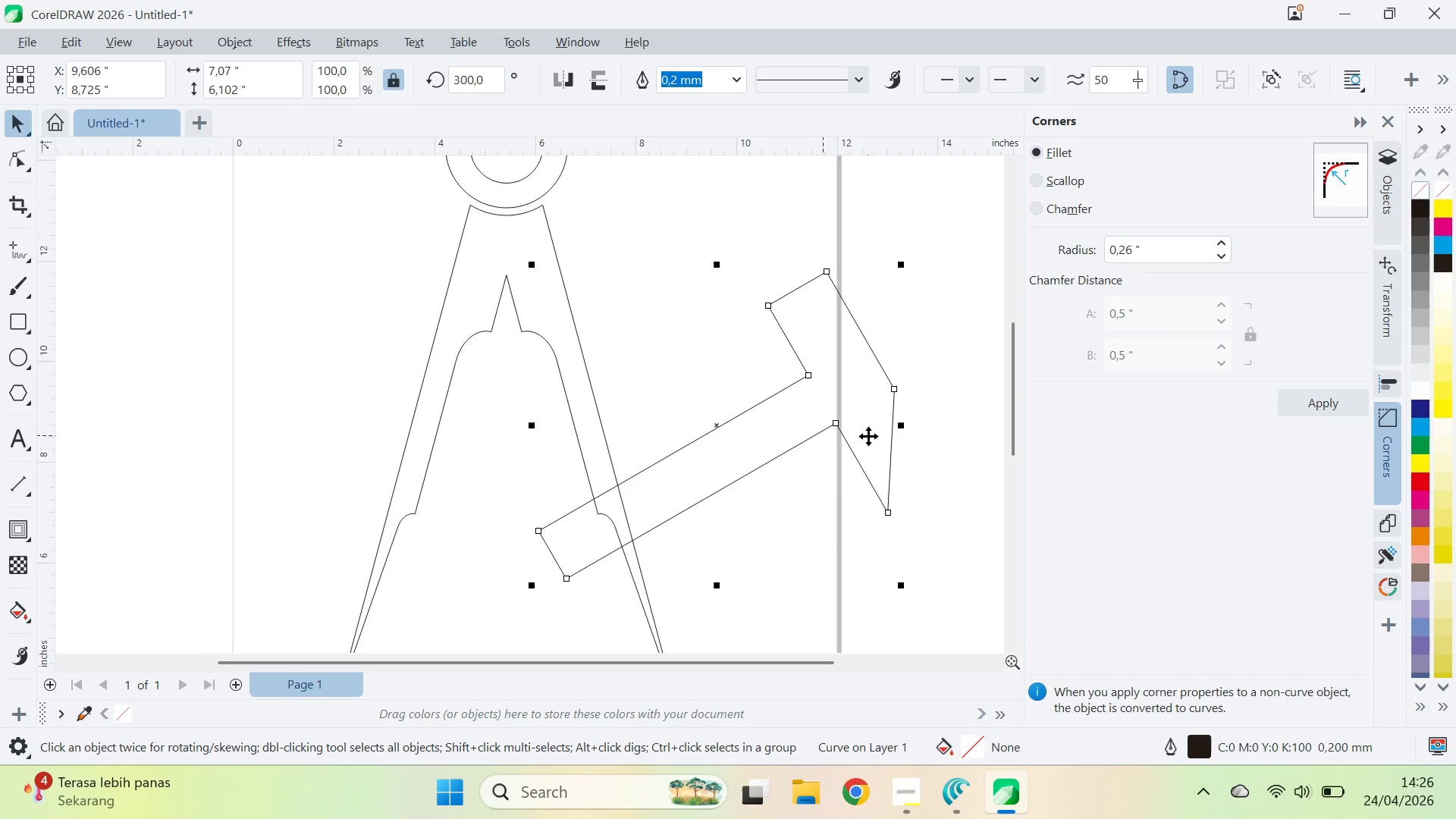 
hold_key(key=ControlLeft, duration=1.3)
left_click_drag(start_coordinate=[900, 430], to_coordinate=[446, 450])
 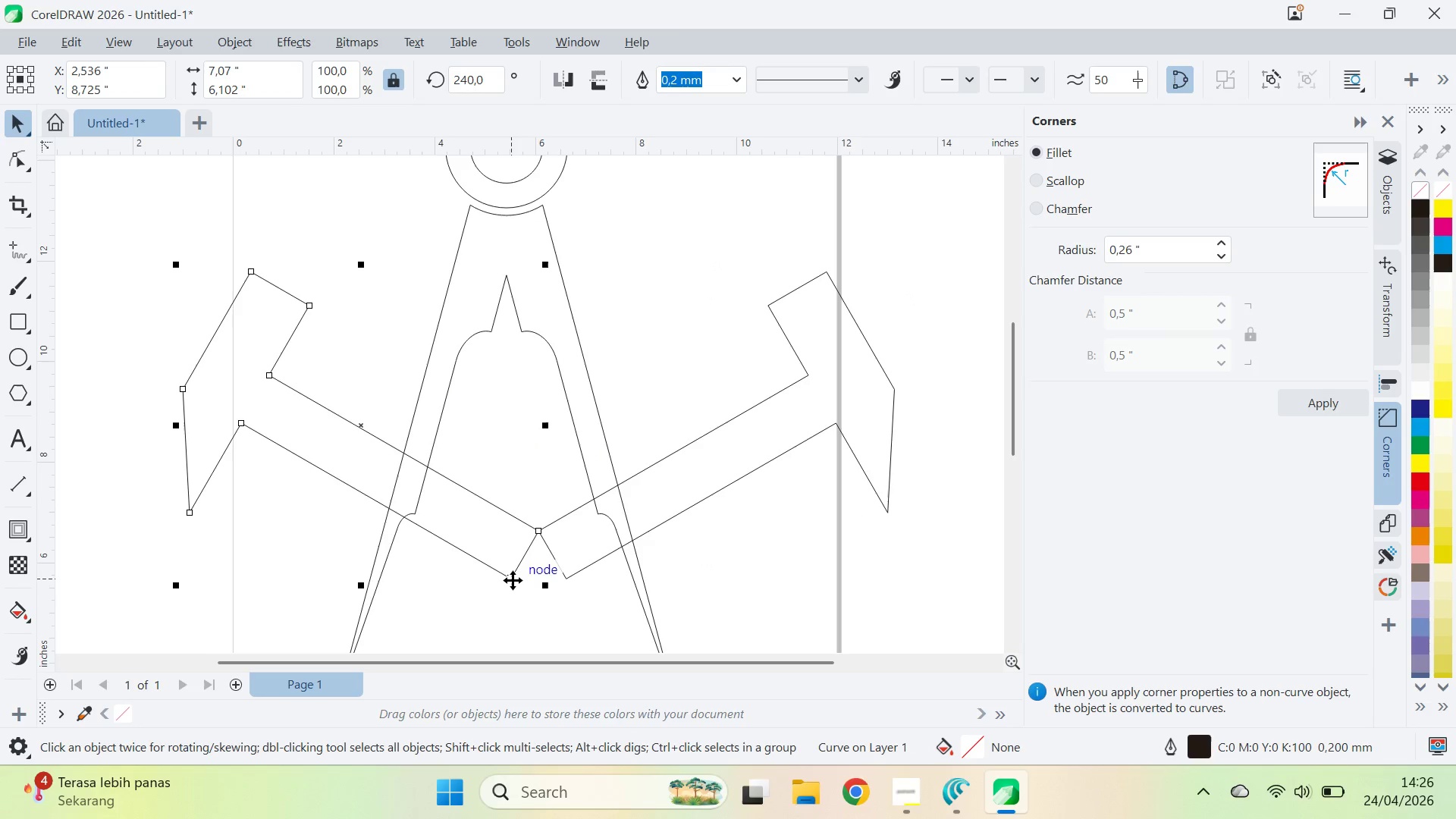 
left_click_drag(start_coordinate=[508, 579], to_coordinate=[566, 579])
 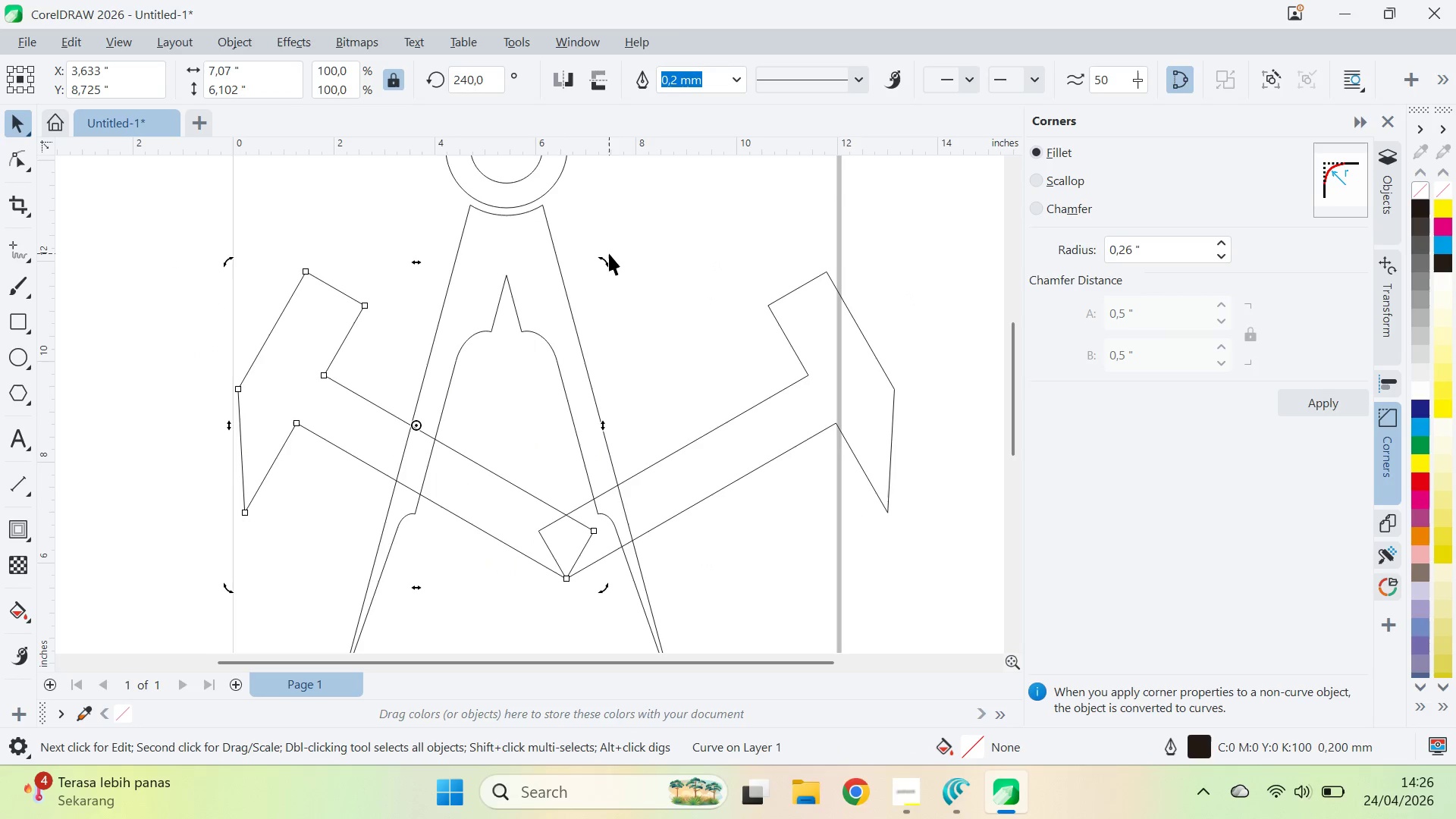 
left_click_drag(start_coordinate=[605, 261], to_coordinate=[711, 346])
 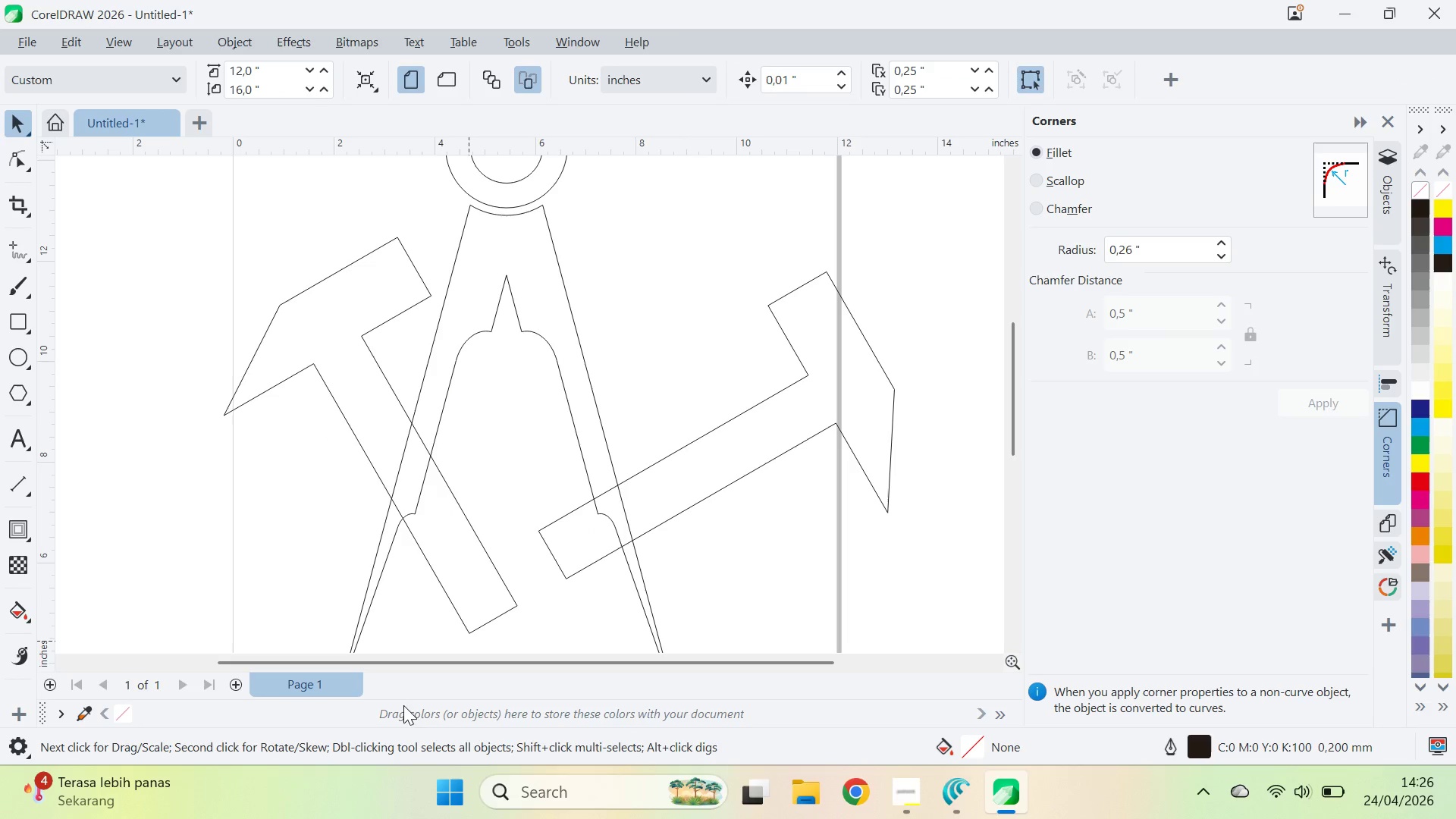 
hold_key(key=ControlLeft, duration=1.66)
 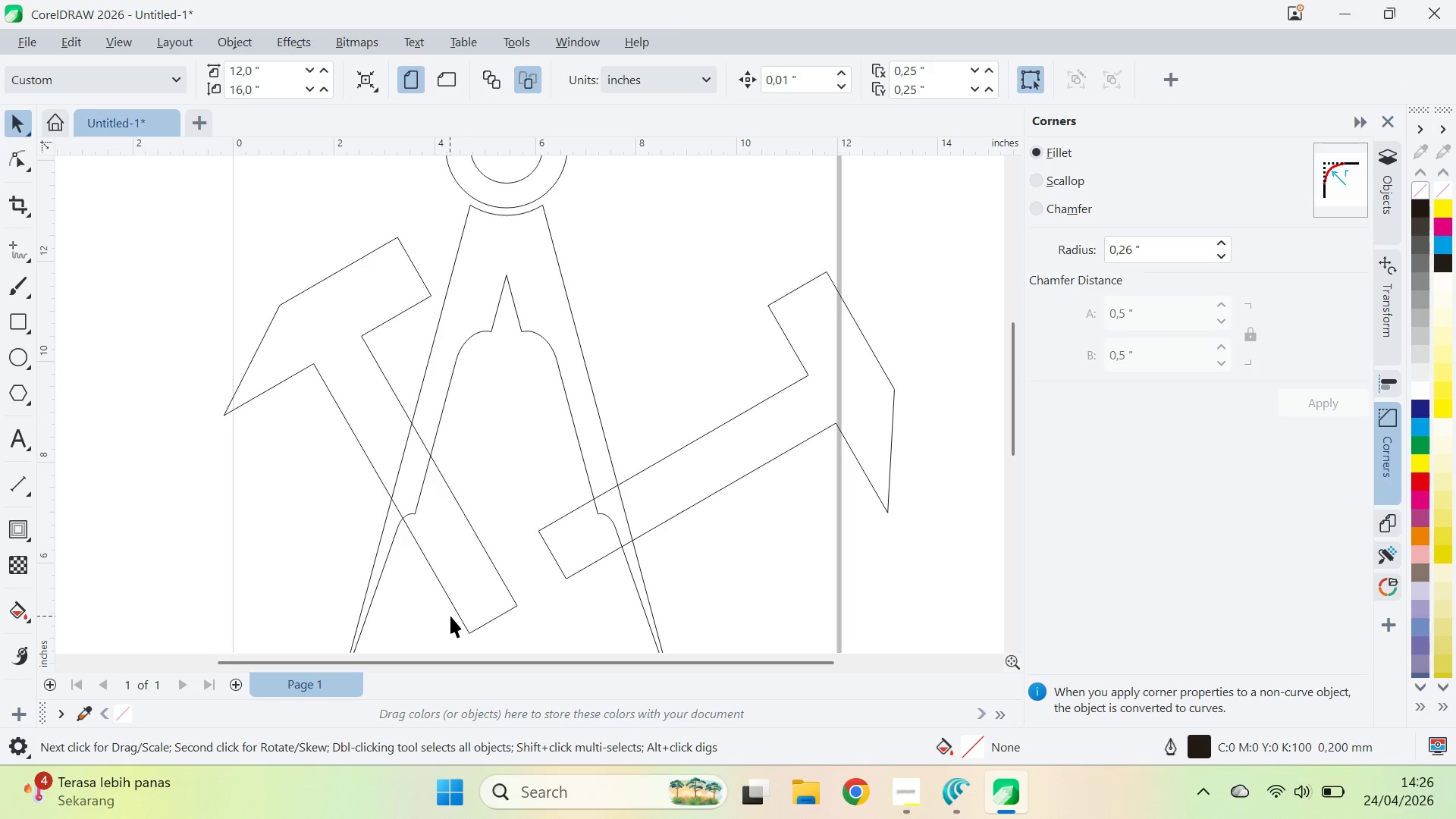 
double_click([469, 626])
 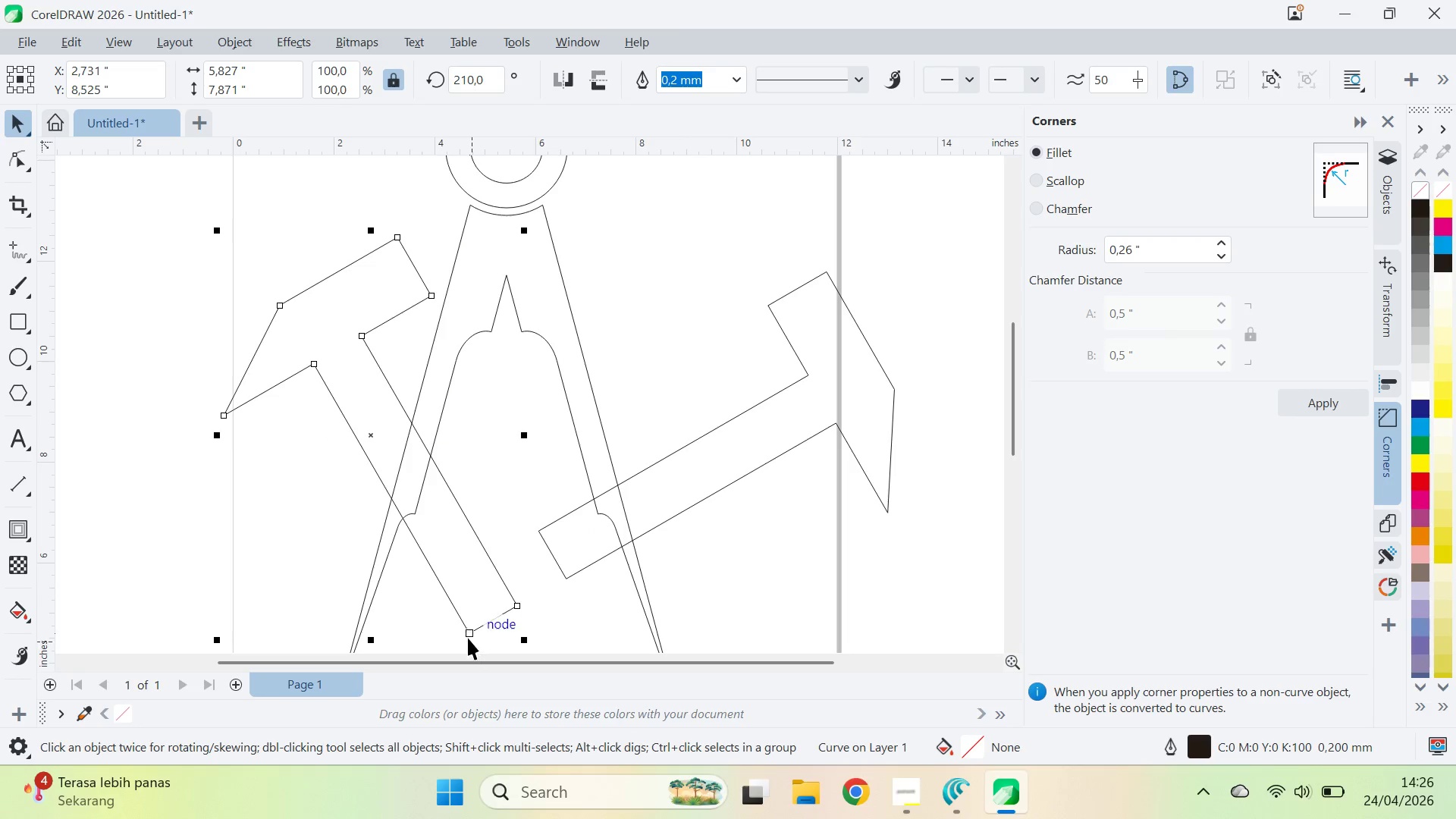 
left_click_drag(start_coordinate=[468, 636], to_coordinate=[563, 582])
 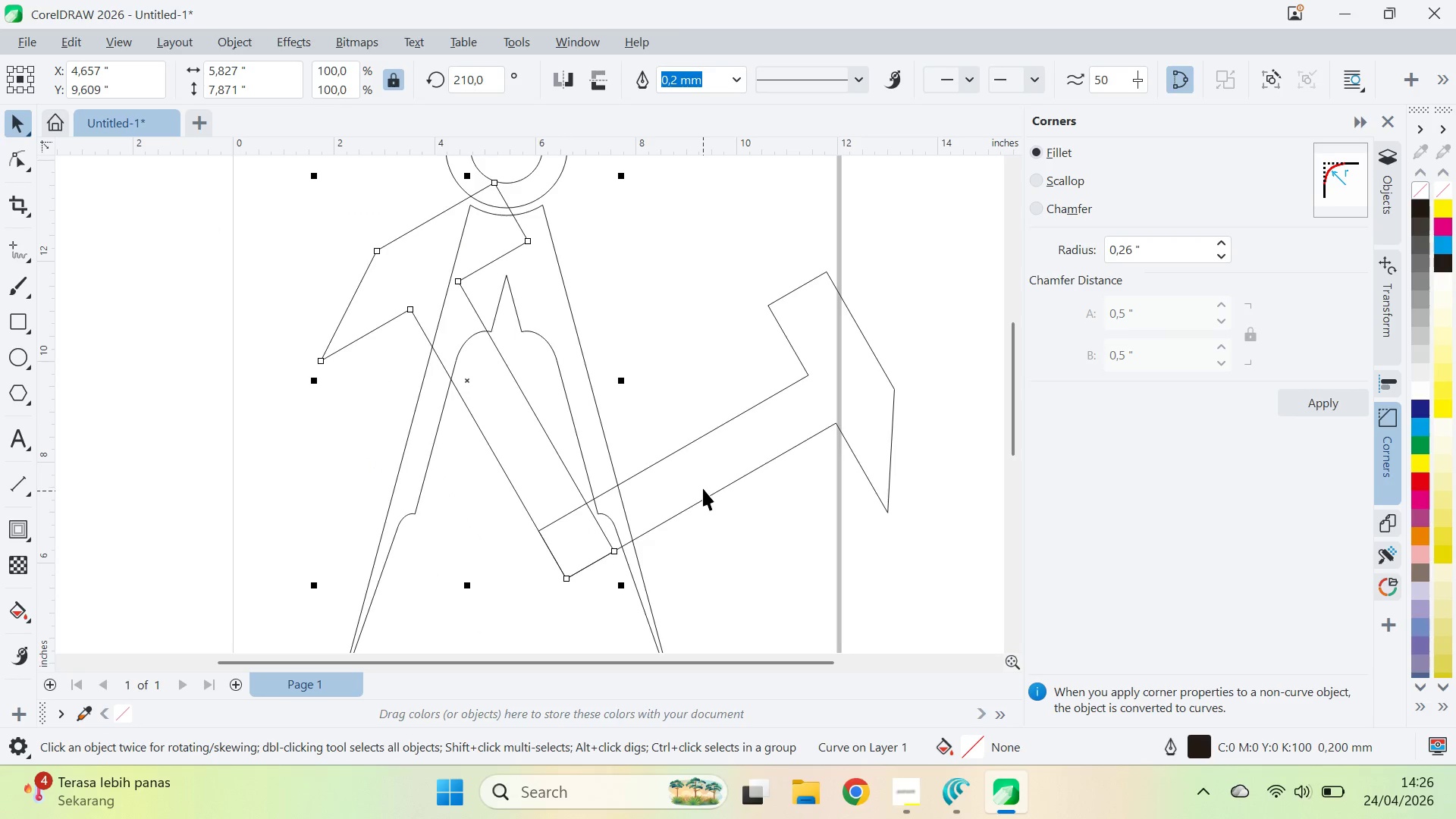 
hold_key(key=ShiftLeft, duration=0.41)
 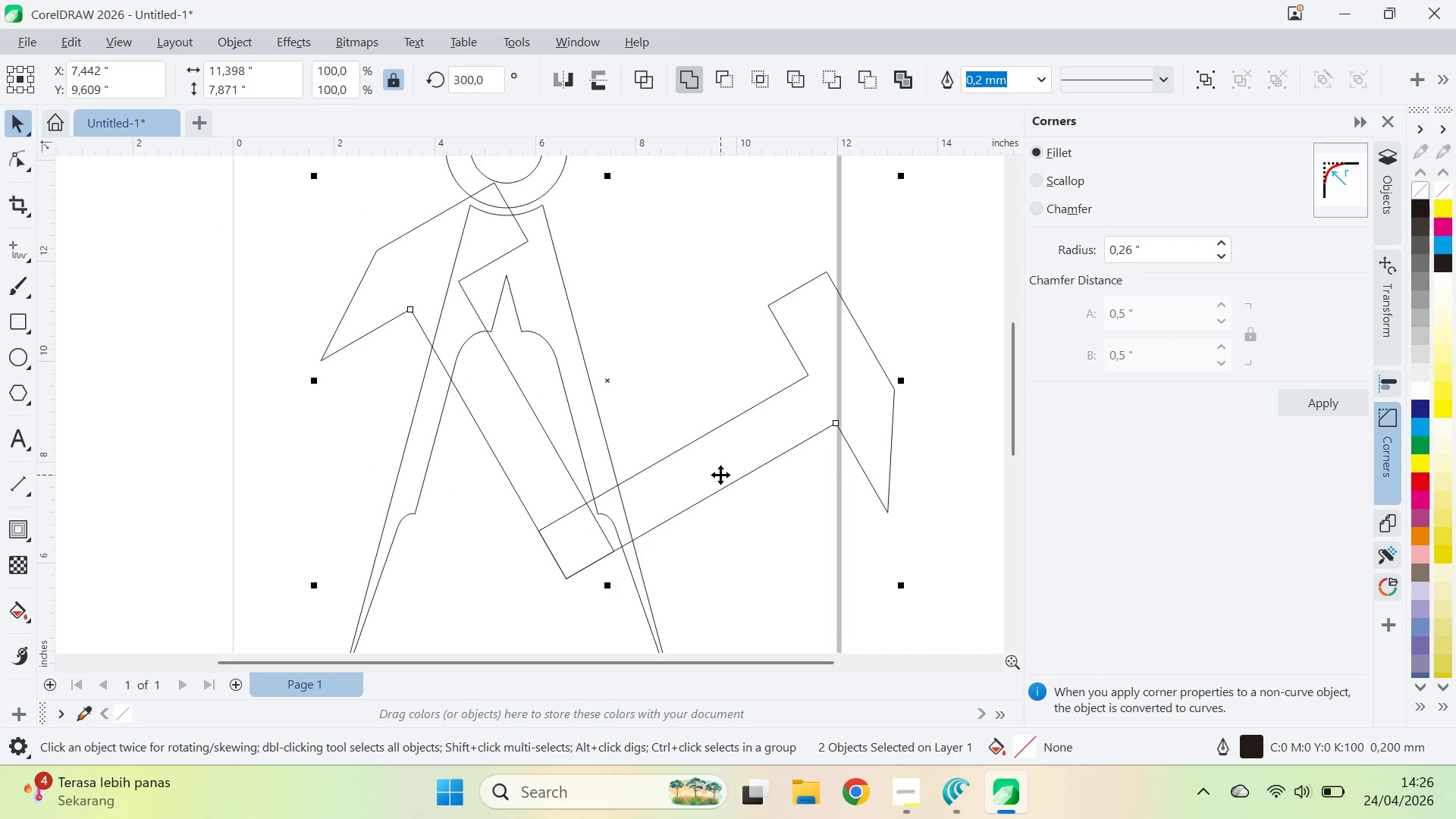 
left_click([720, 475])
 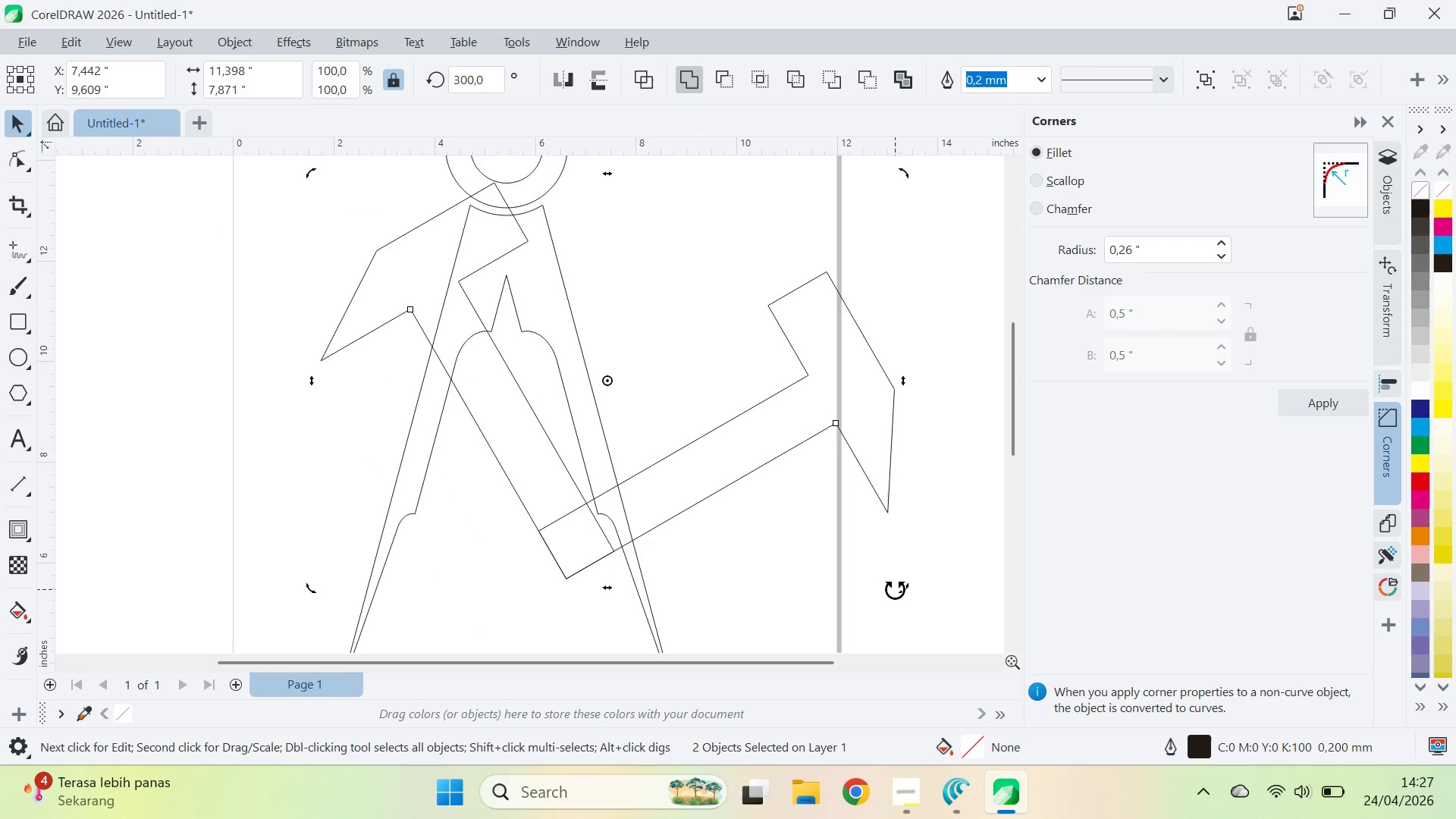 
left_click_drag(start_coordinate=[895, 589], to_coordinate=[926, 491])
 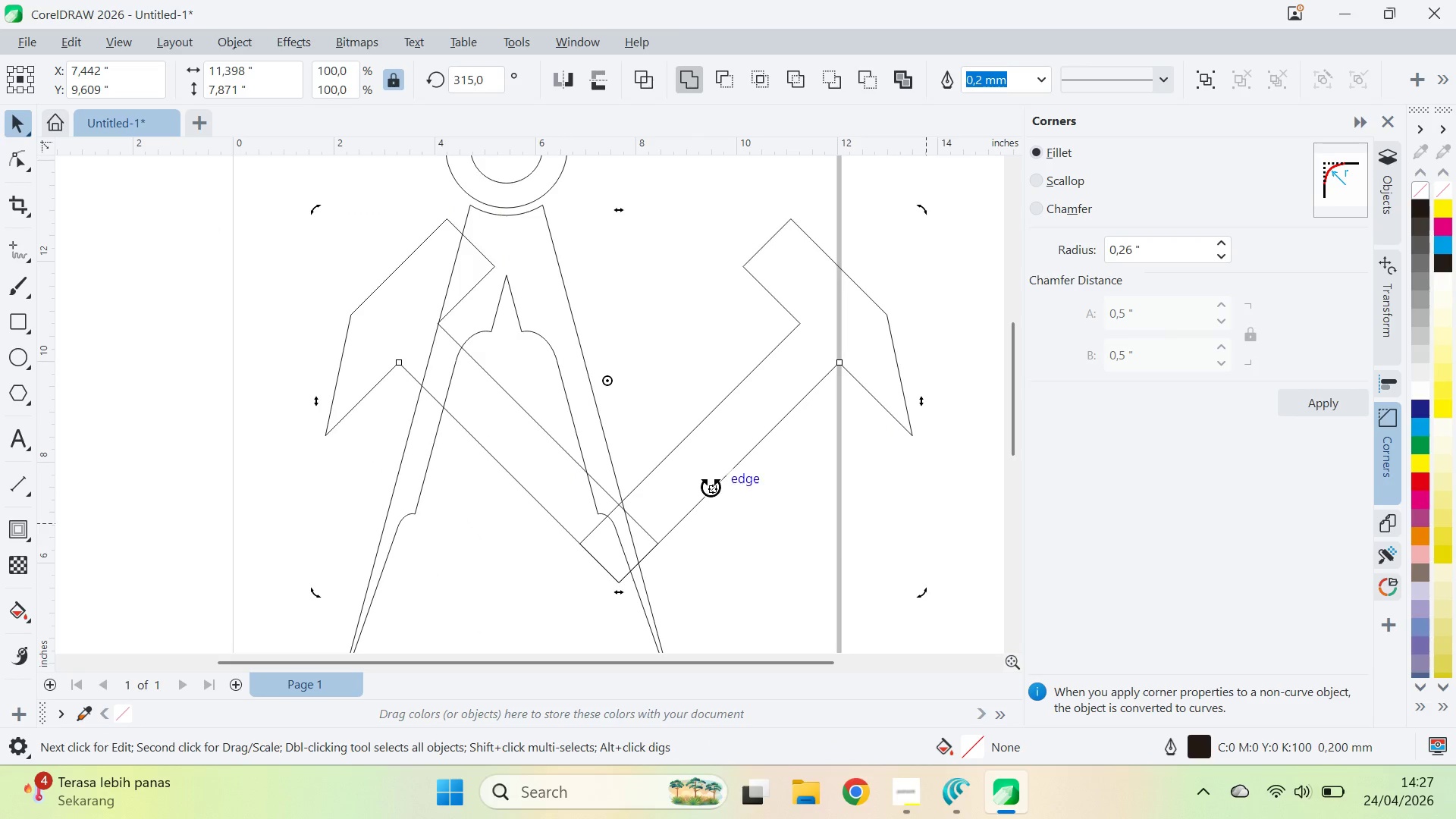 
hold_key(key=ControlLeft, duration=0.98)
 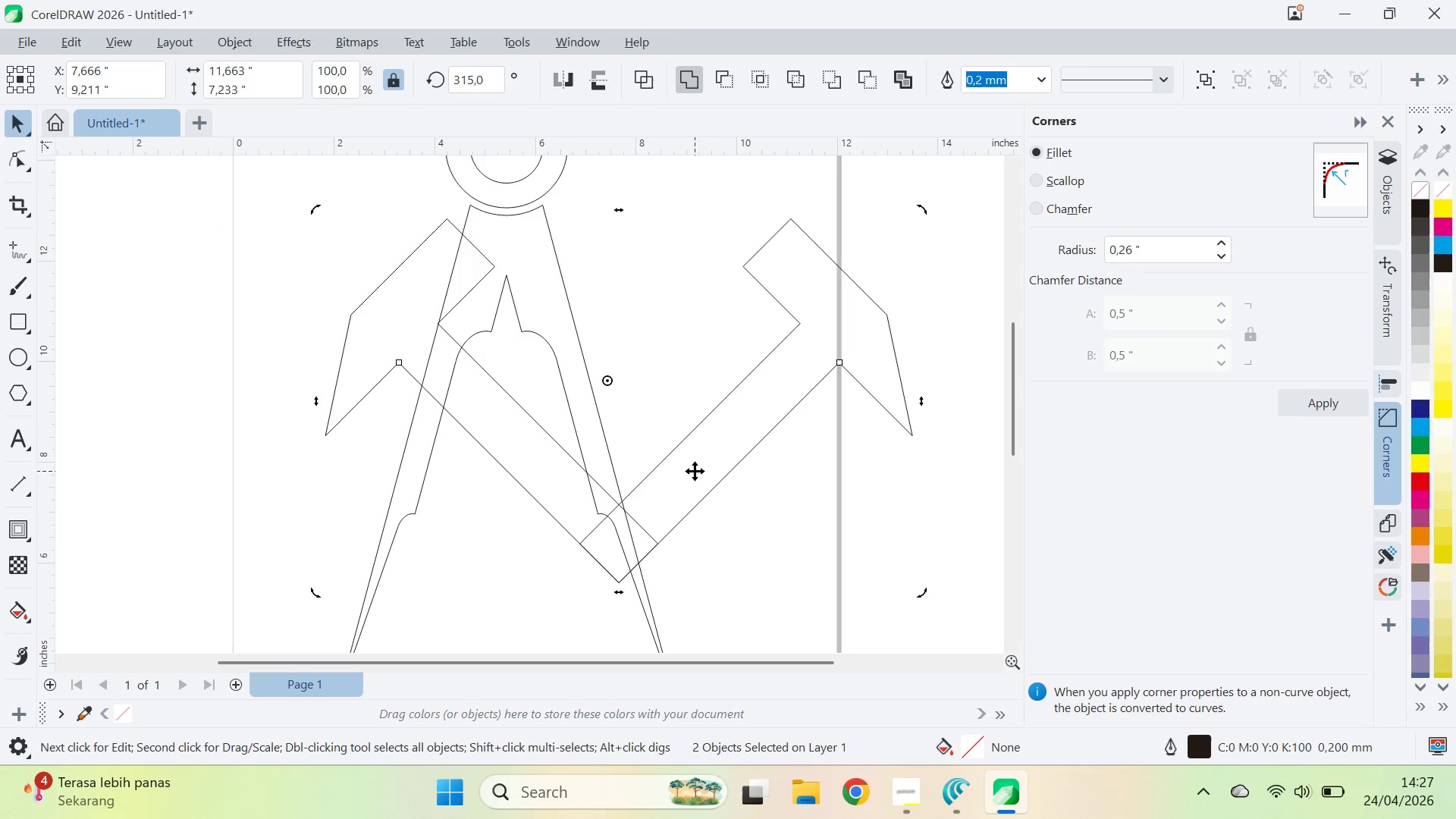 
key(V)
 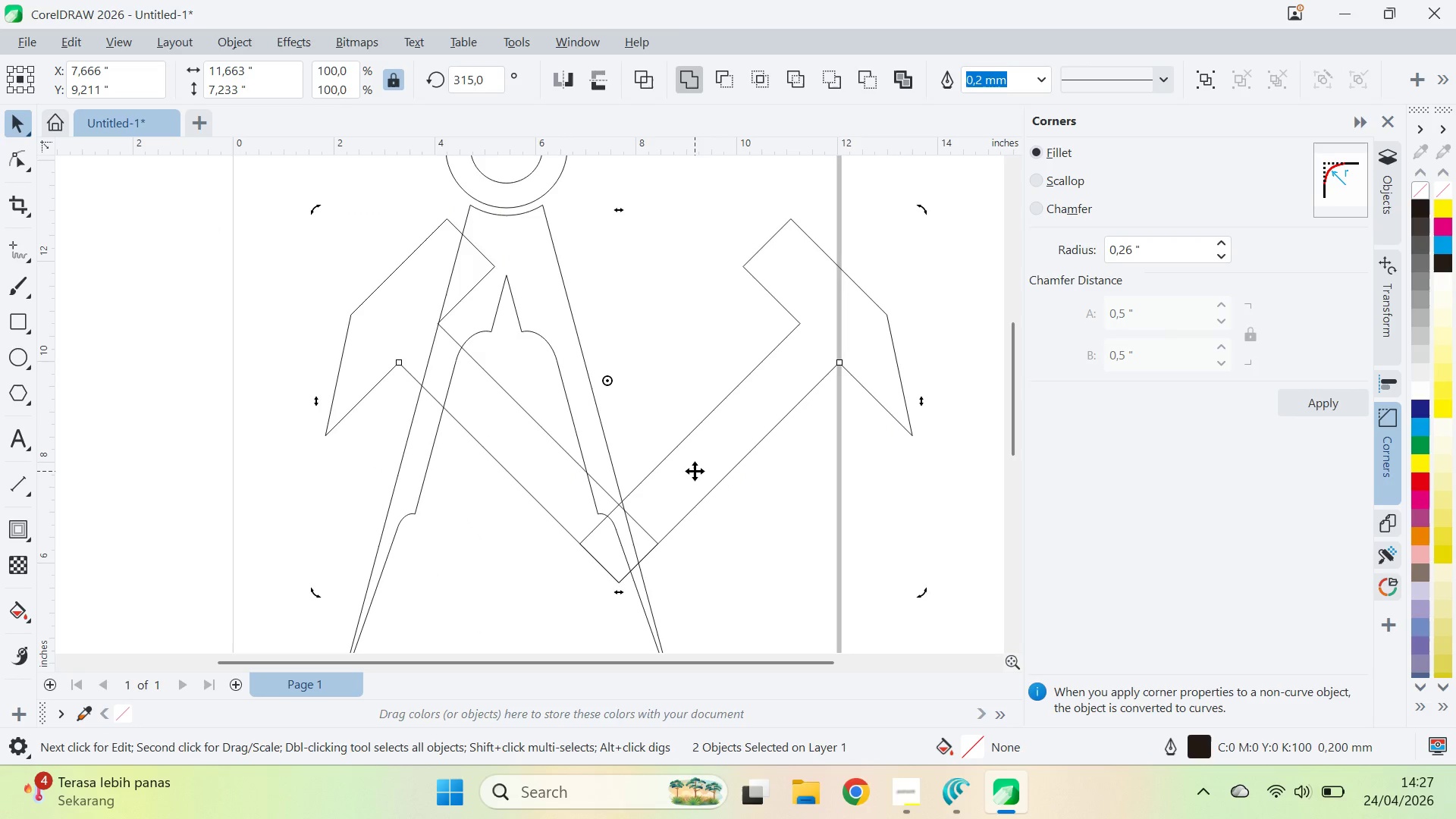 
key(Control+G)
 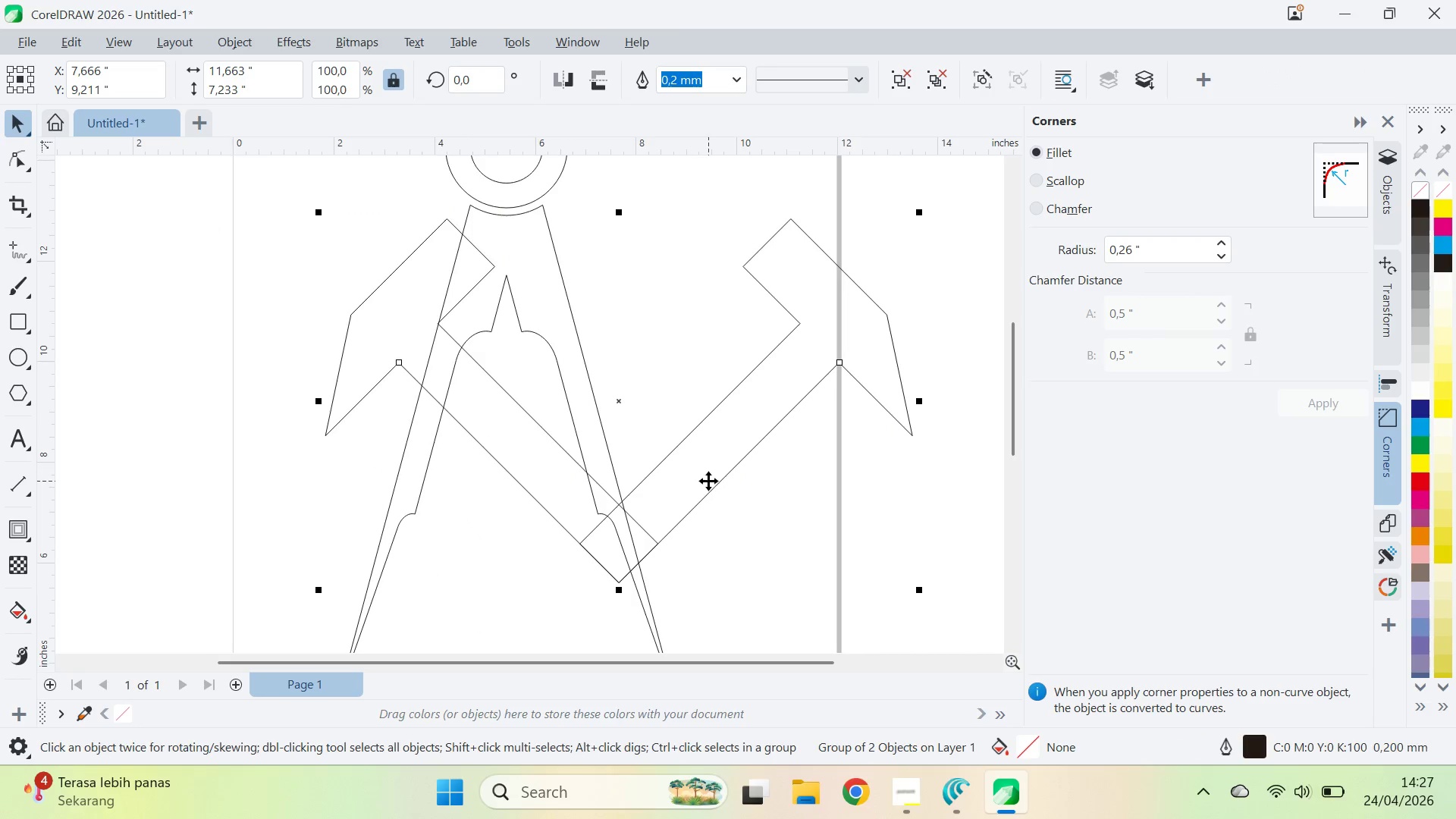 
left_click_drag(start_coordinate=[708, 481], to_coordinate=[615, 520])
 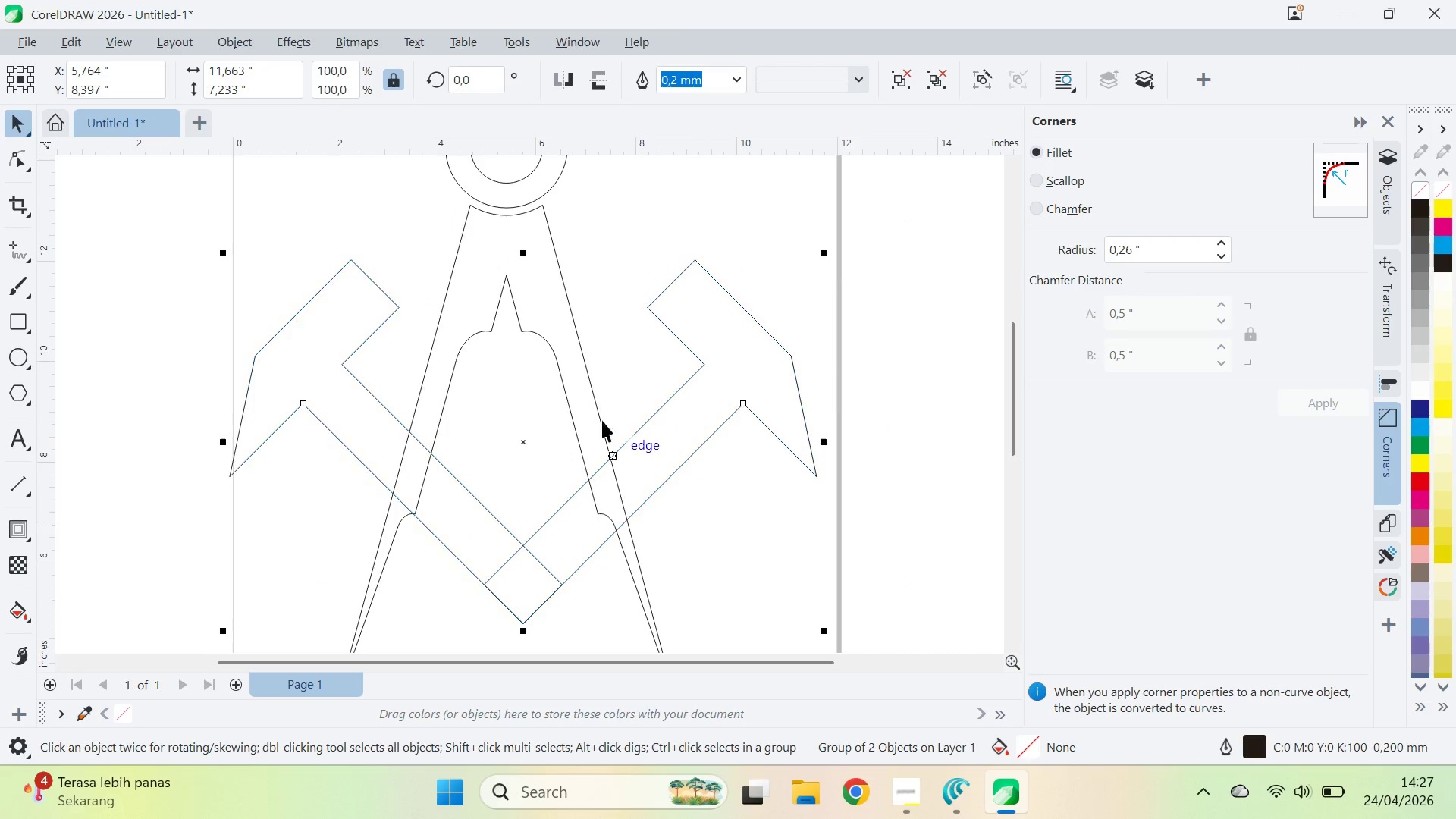 
hold_key(key=ShiftLeft, duration=0.33)
 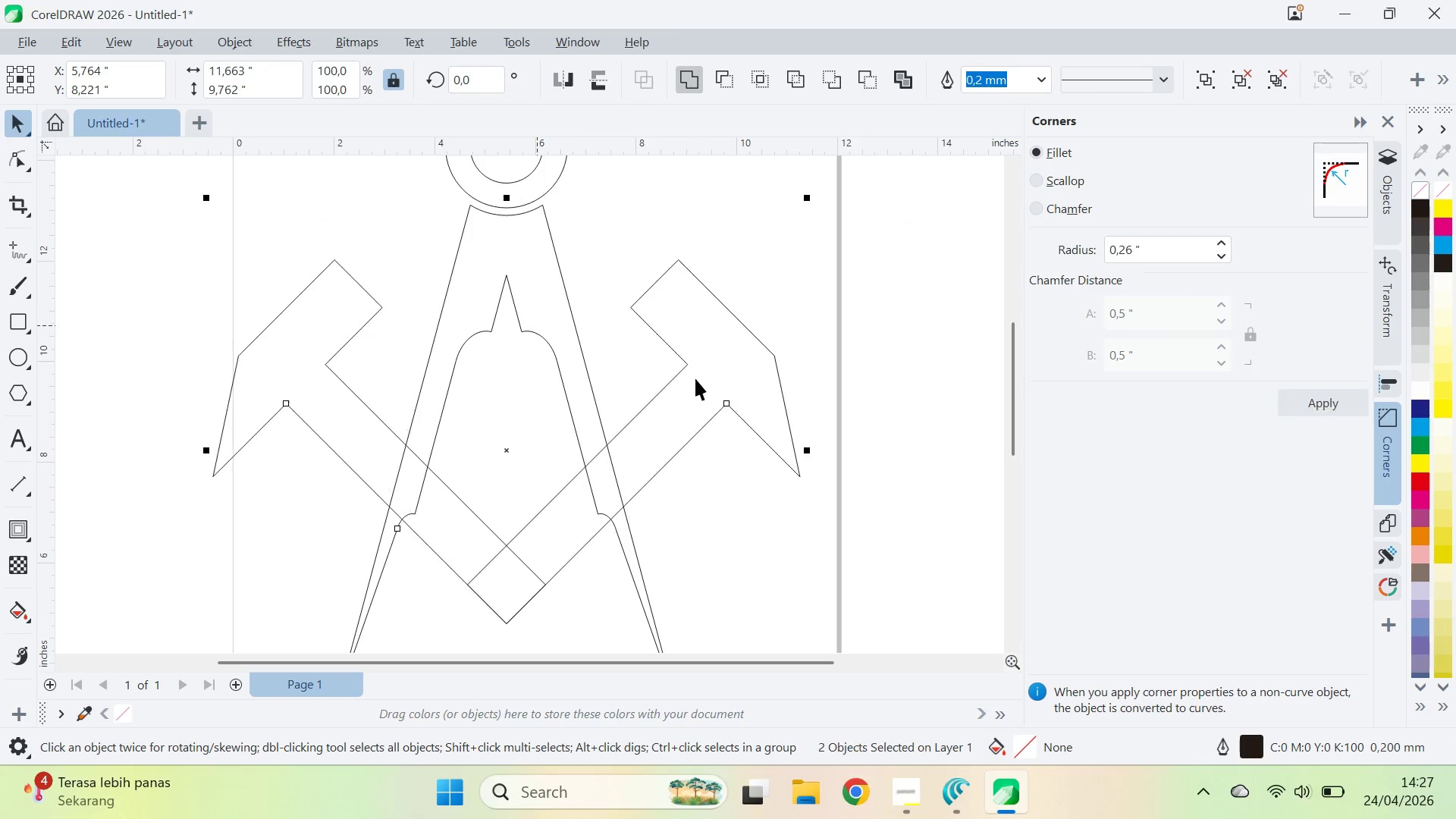 
type(cqv)
 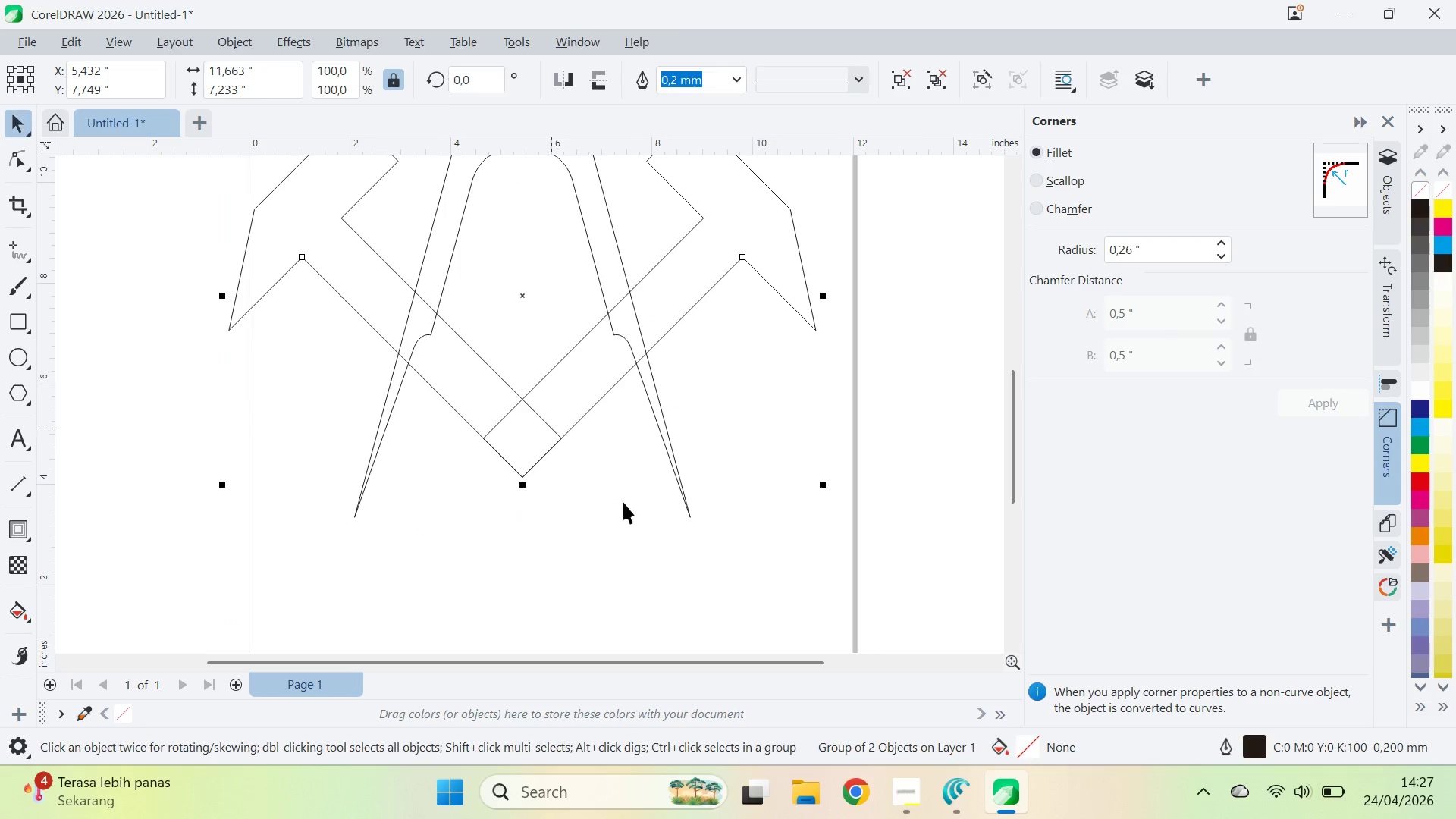 
left_click_drag(start_coordinate=[657, 456], to_coordinate=[653, 488])
 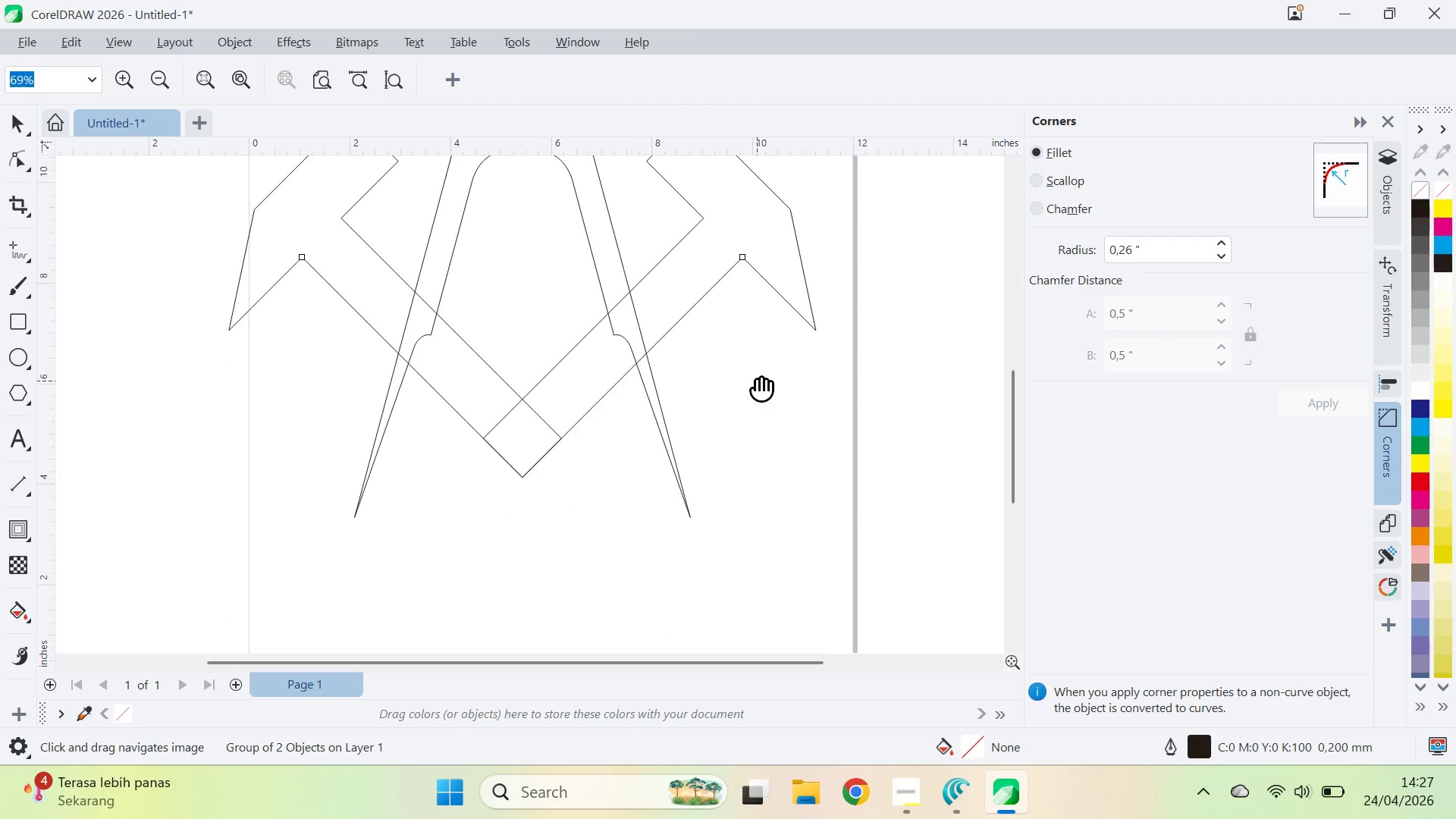 
left_click_drag(start_coordinate=[741, 560], to_coordinate=[757, 381])
 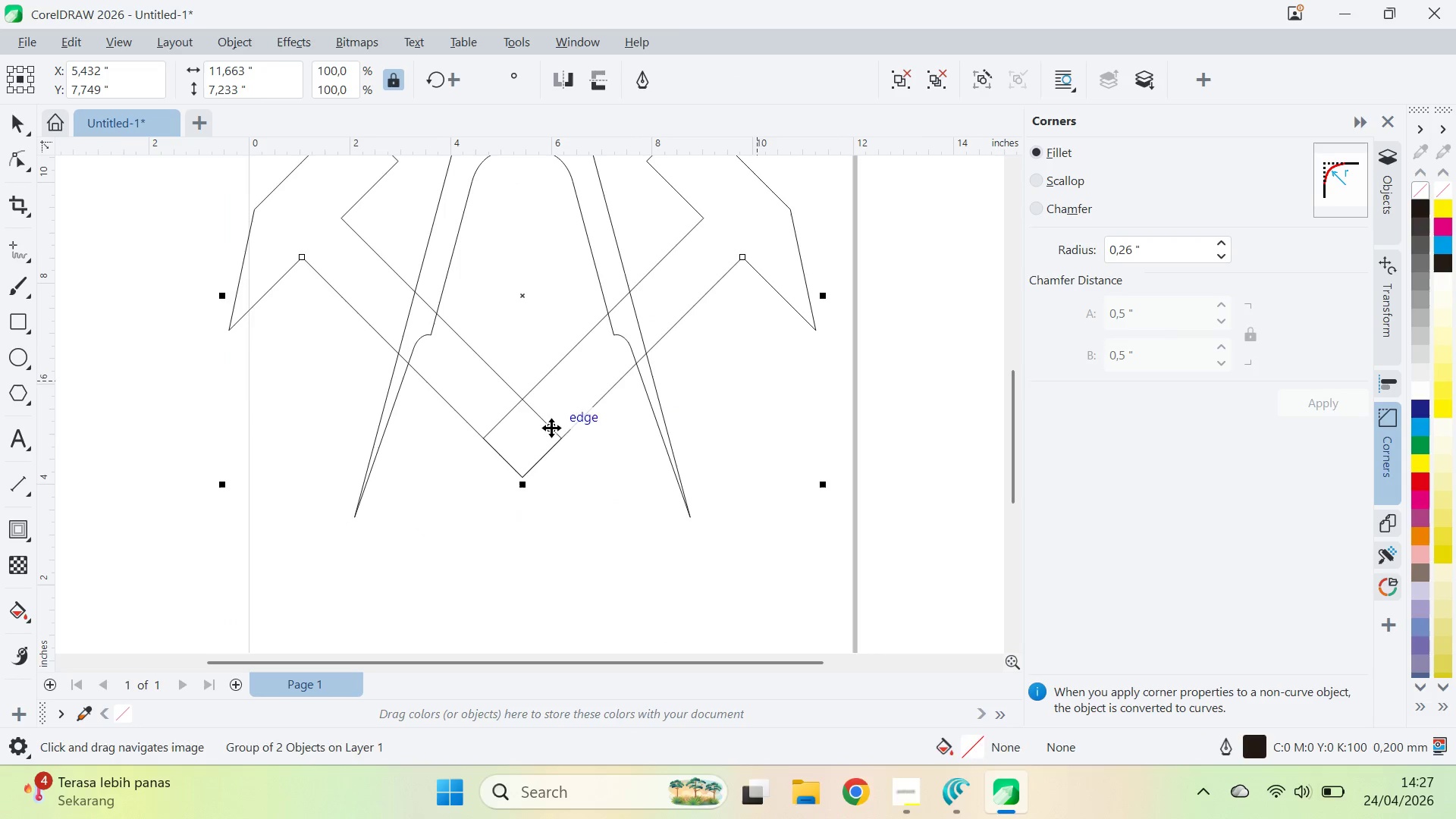 
hold_key(key=ShiftLeft, duration=1.0)
left_click([674, 466])
 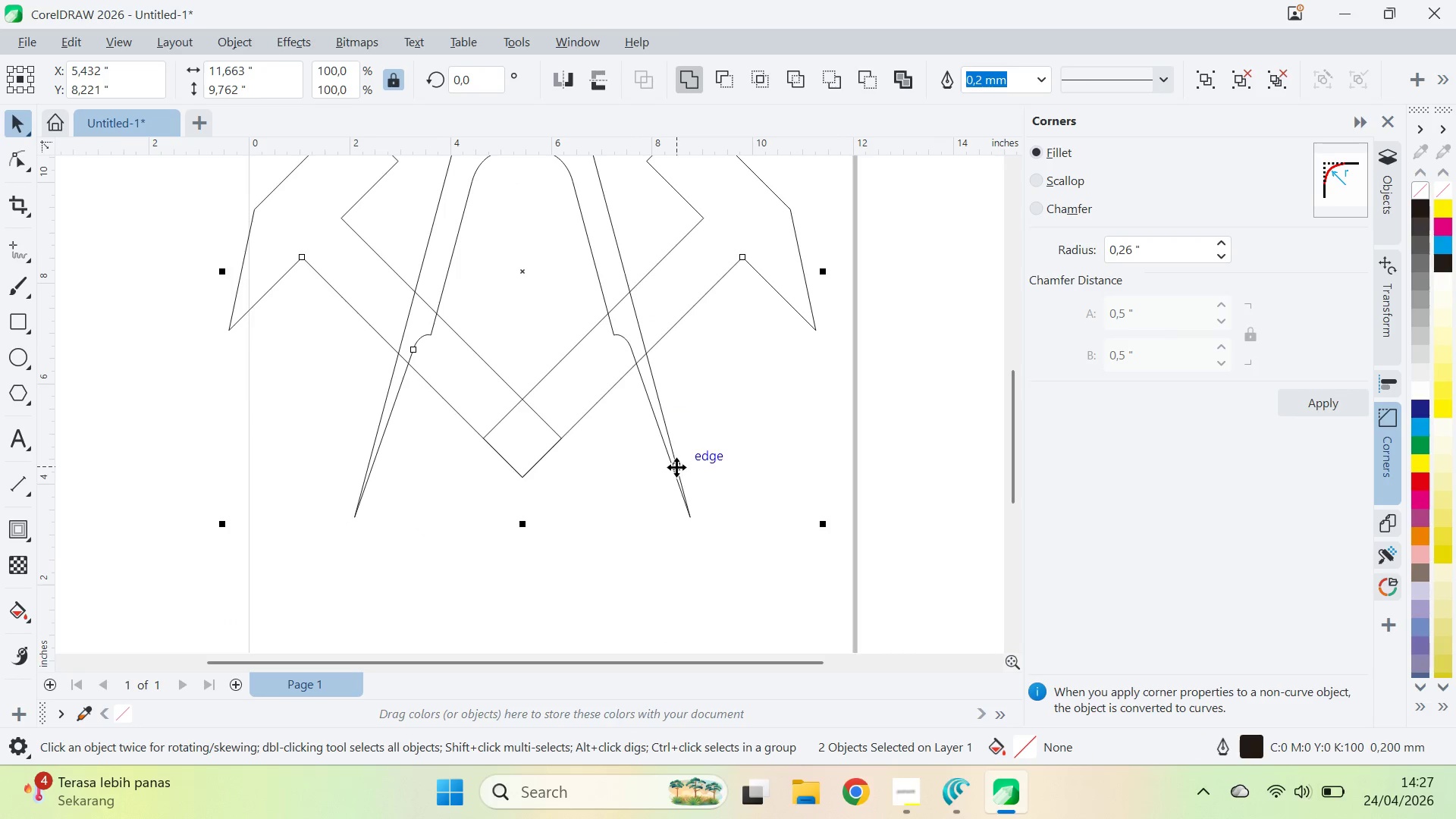 
key(B)
 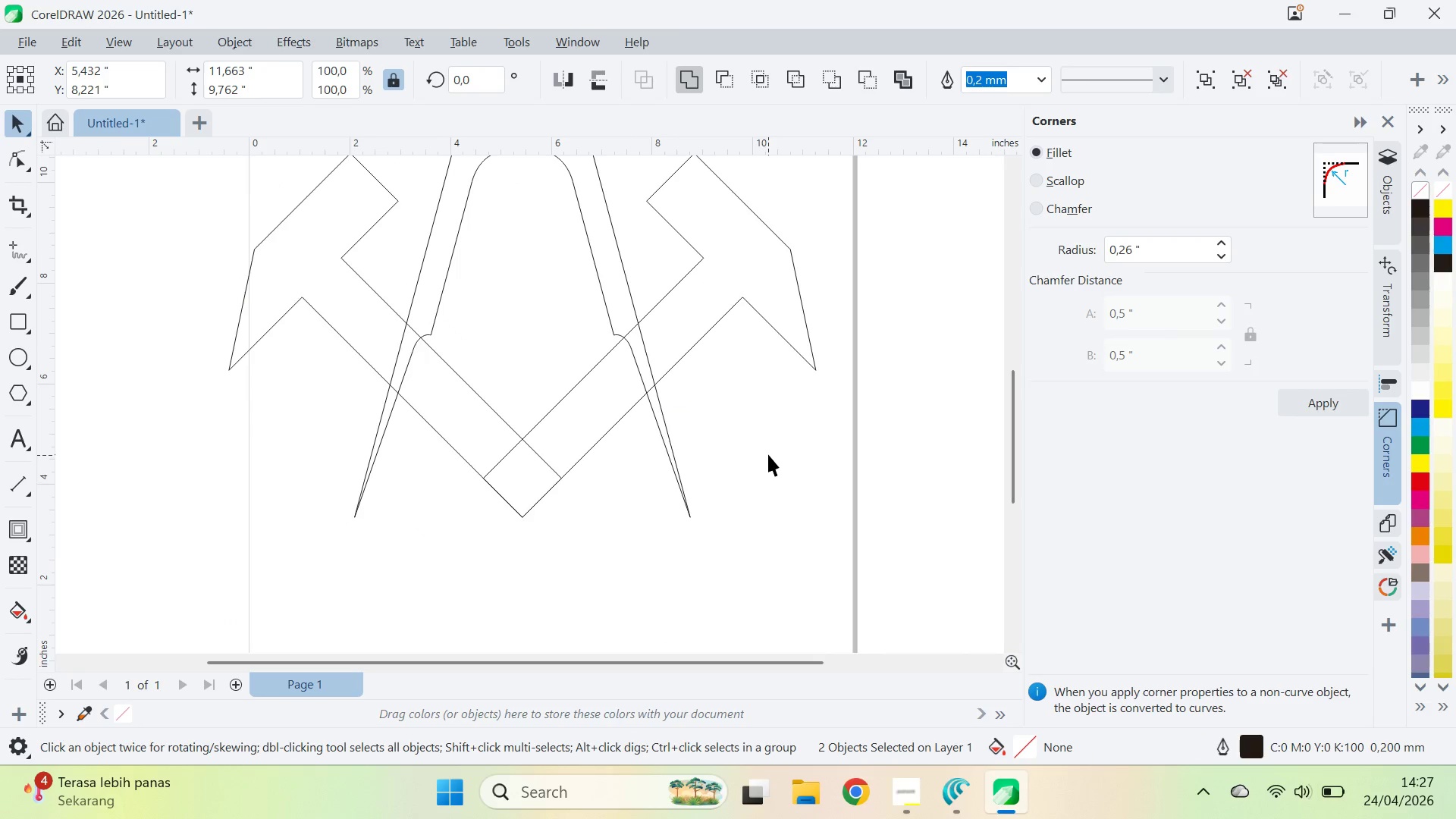 
type(qqvqv)
 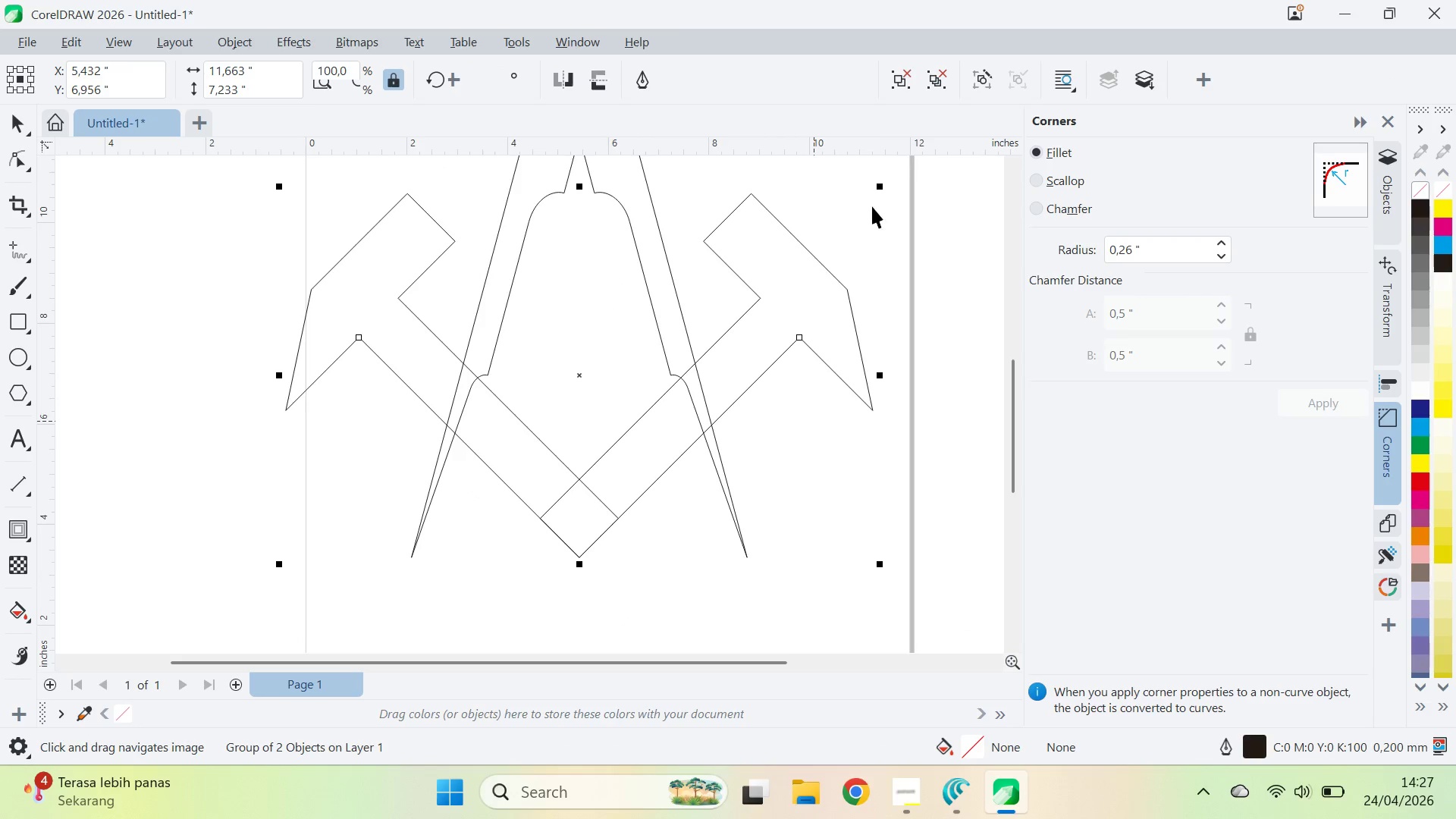 
left_click_drag(start_coordinate=[733, 430], to_coordinate=[792, 513])
 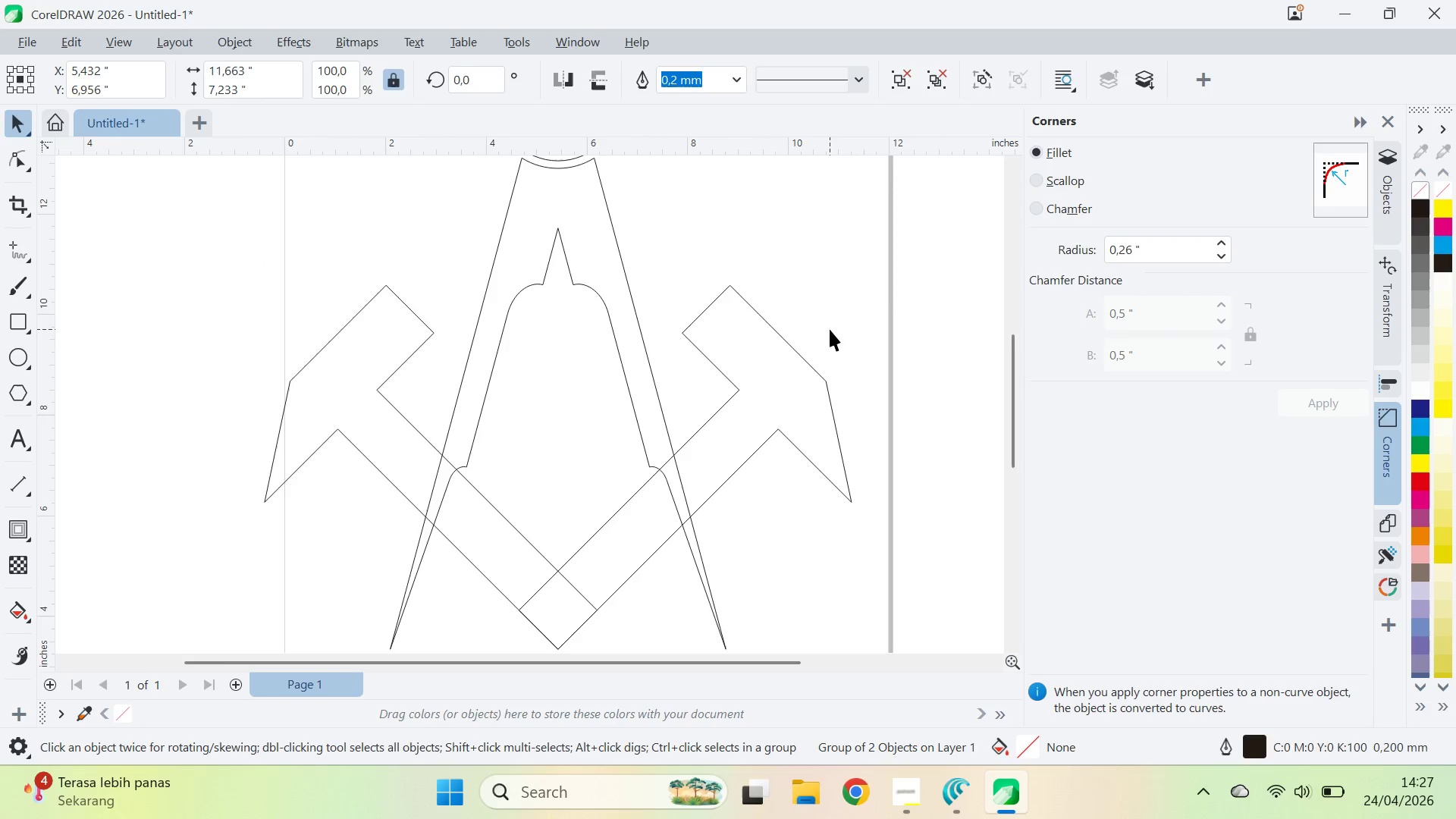 
left_click_drag(start_coordinate=[828, 329], to_coordinate=[814, 421])
 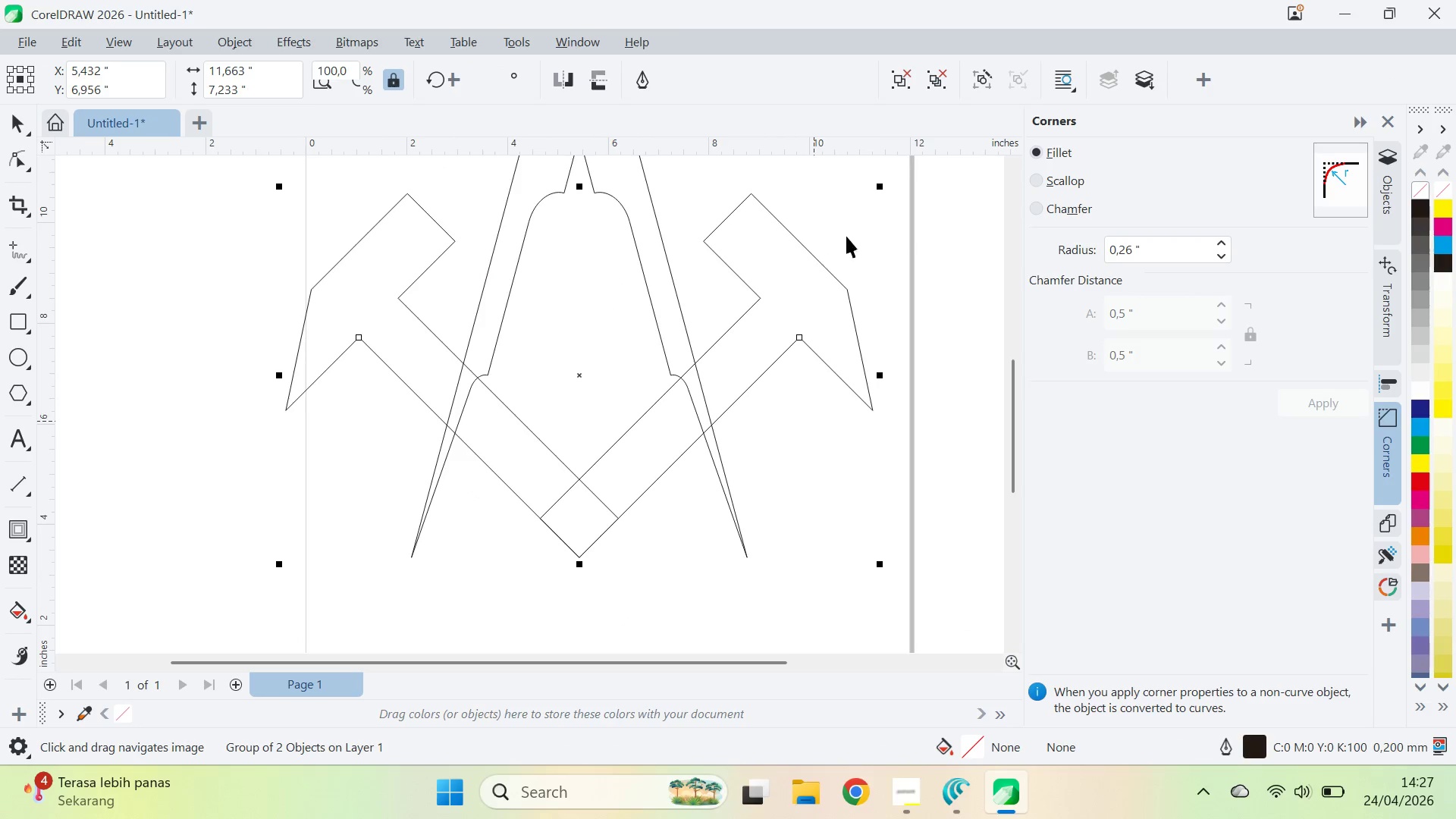 
hold_key(key=ShiftLeft, duration=2.7)
left_click_drag(start_coordinate=[883, 188], to_coordinate=[862, 225])
 